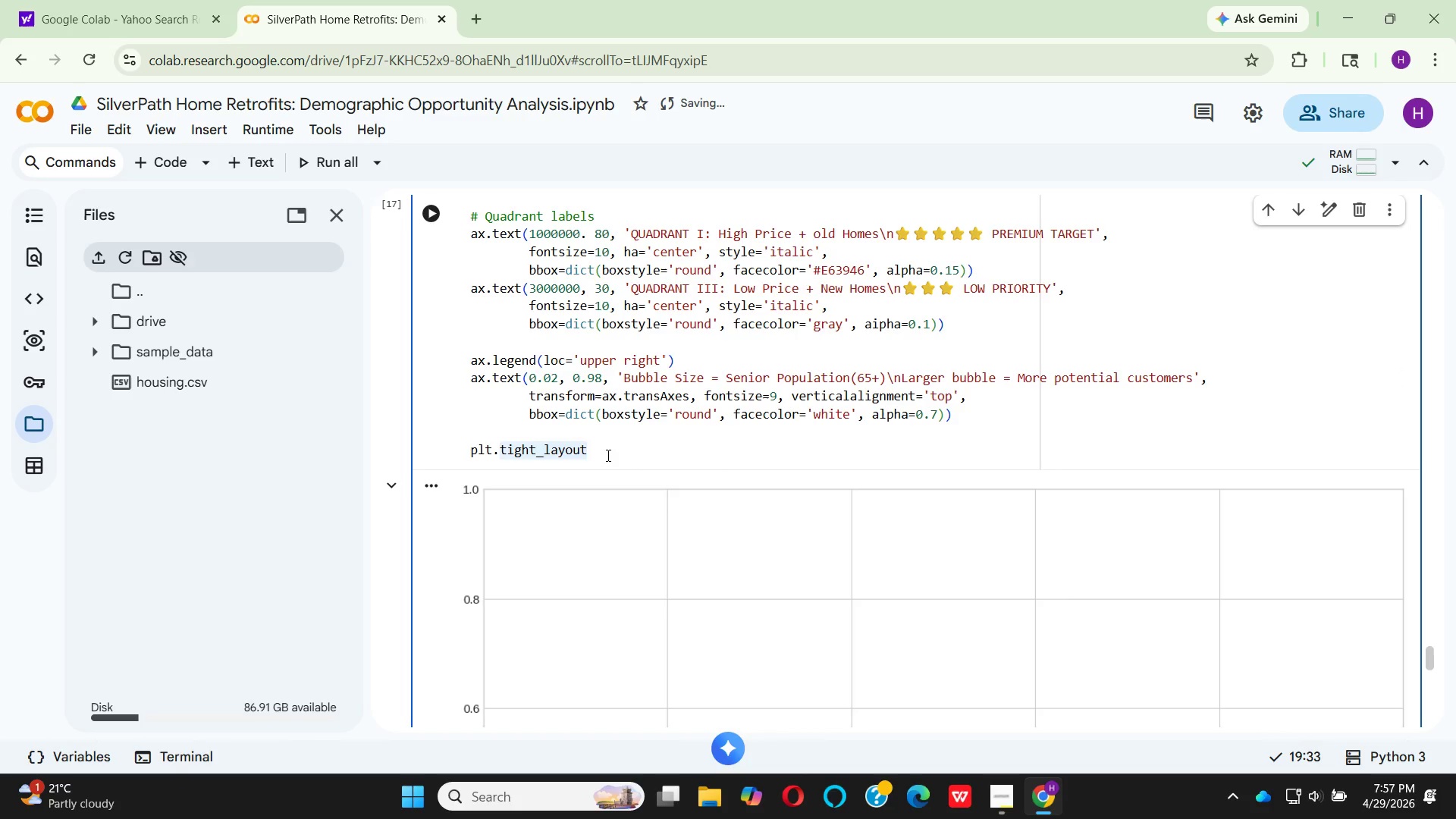 
key(Shift+9)
 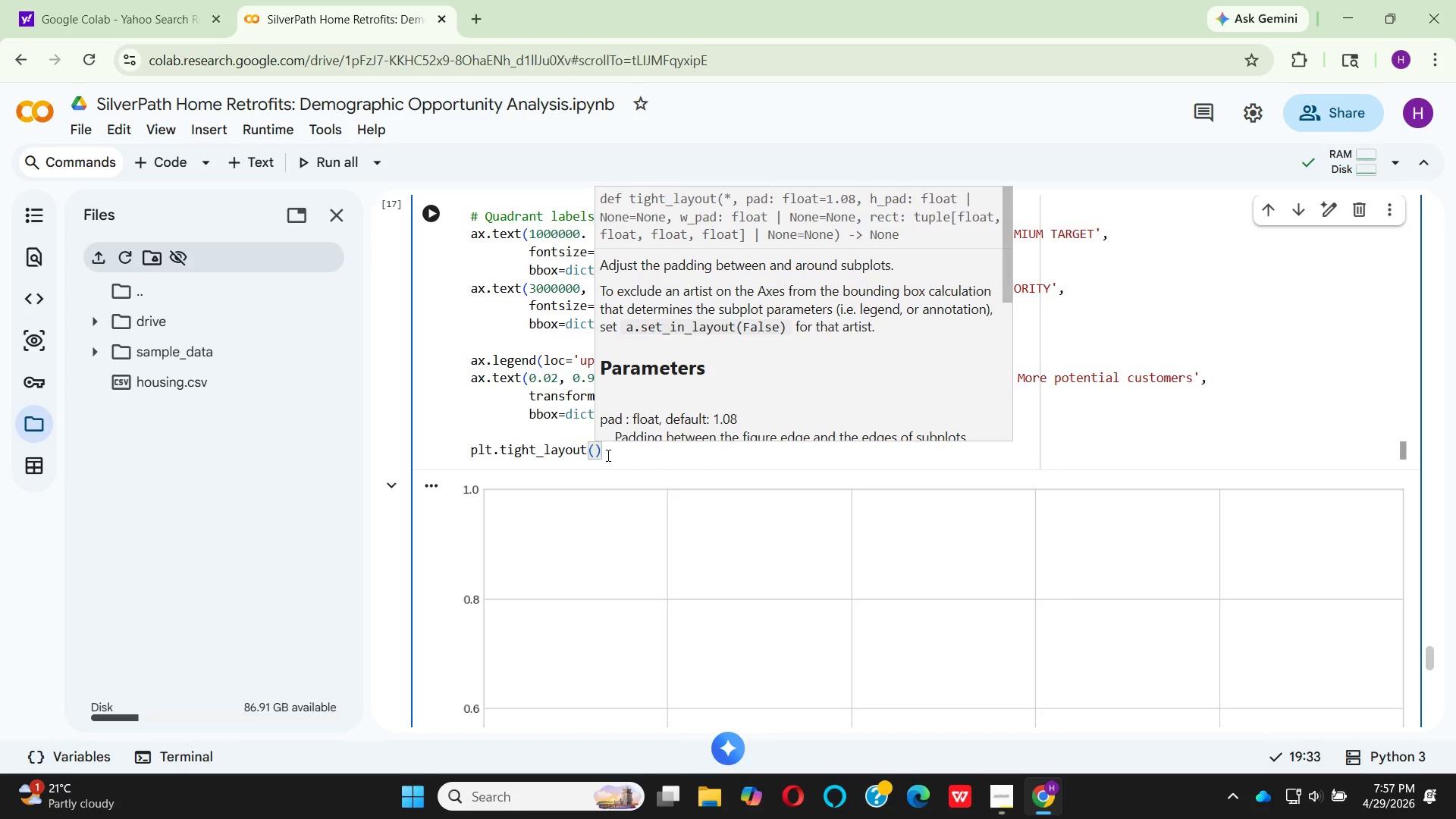 
key(ArrowRight)
 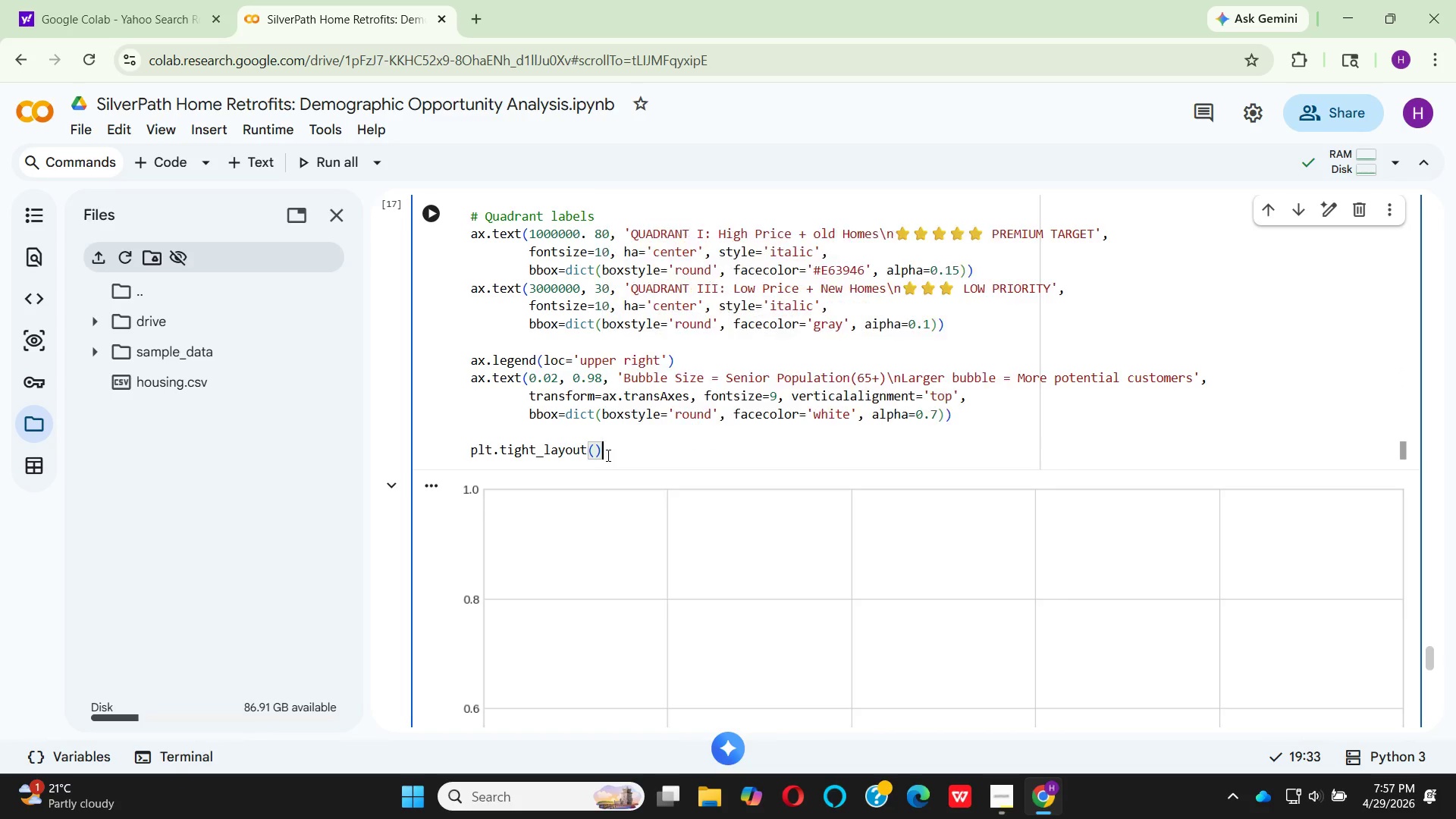 
key(Enter)
 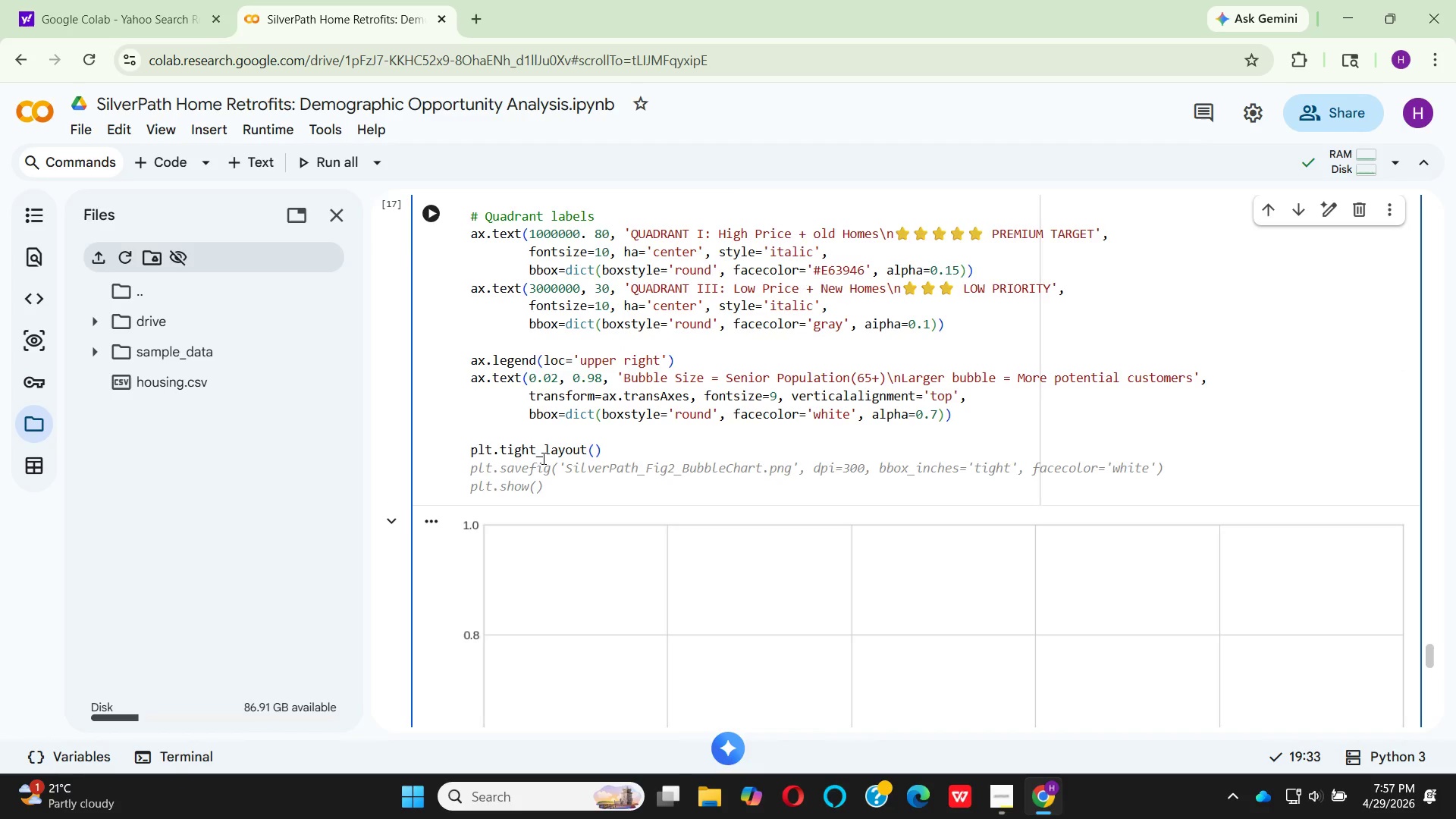 
wait(5.88)
 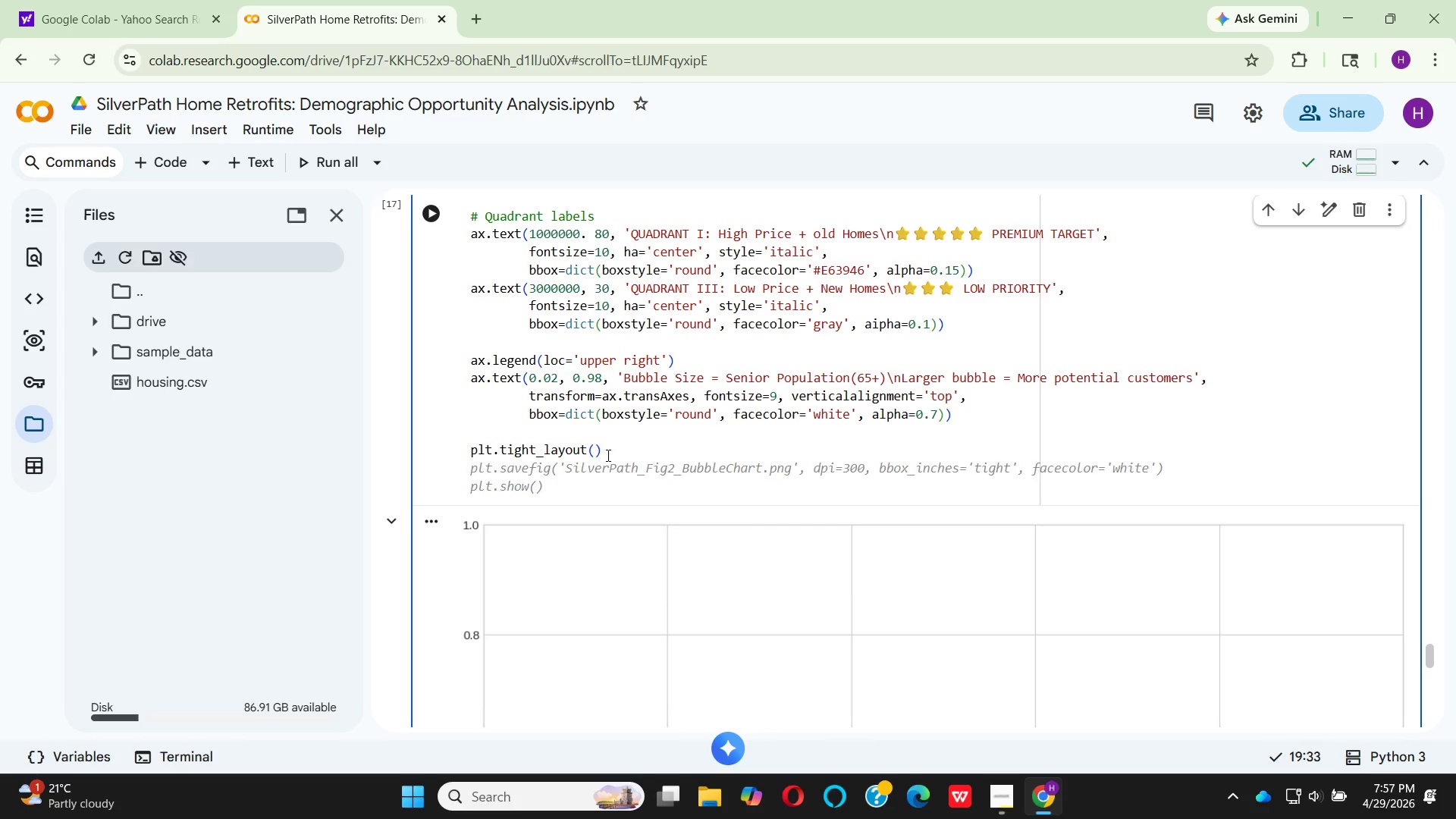 
left_click([551, 454])
 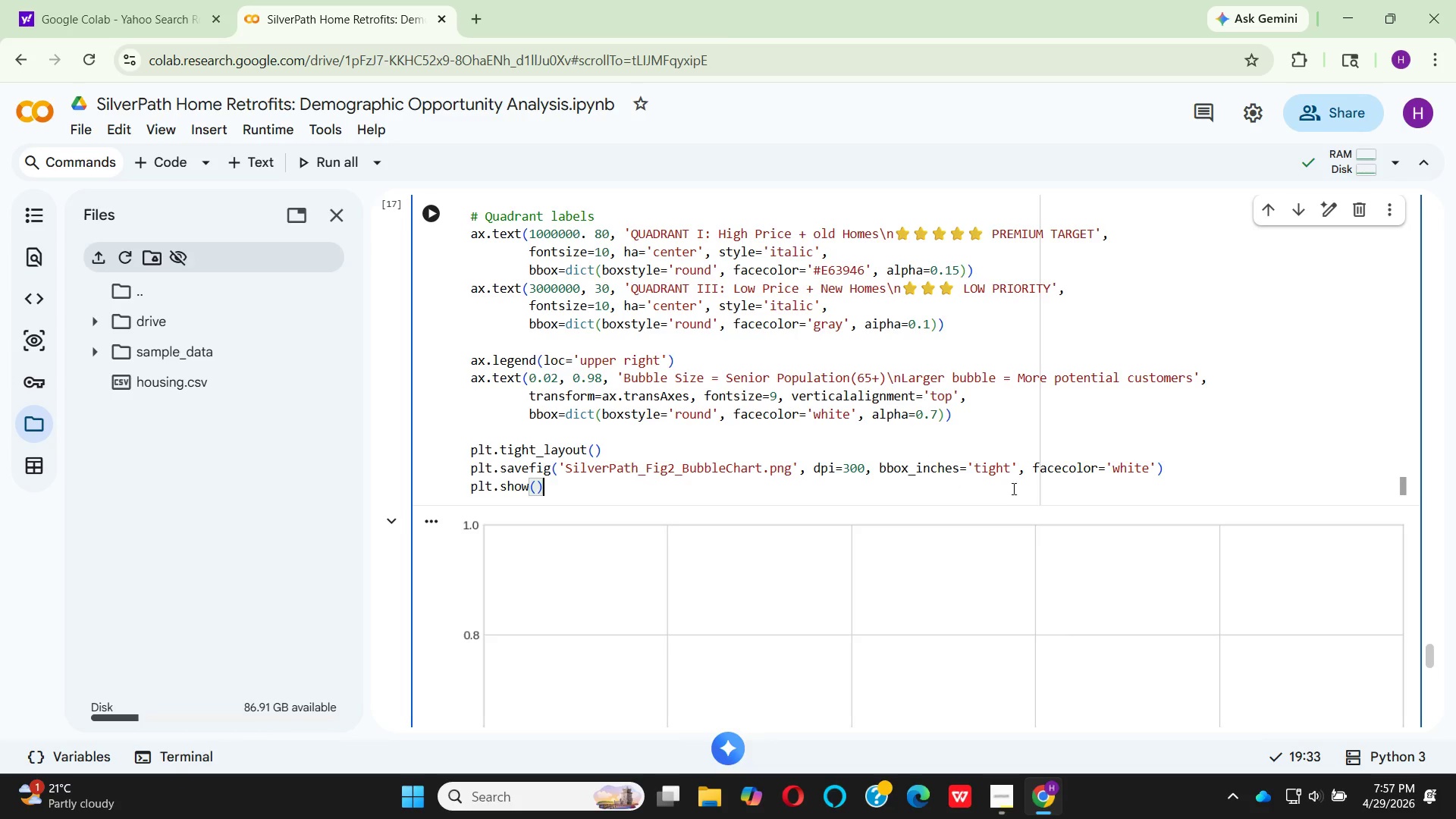 
wait(14.3)
 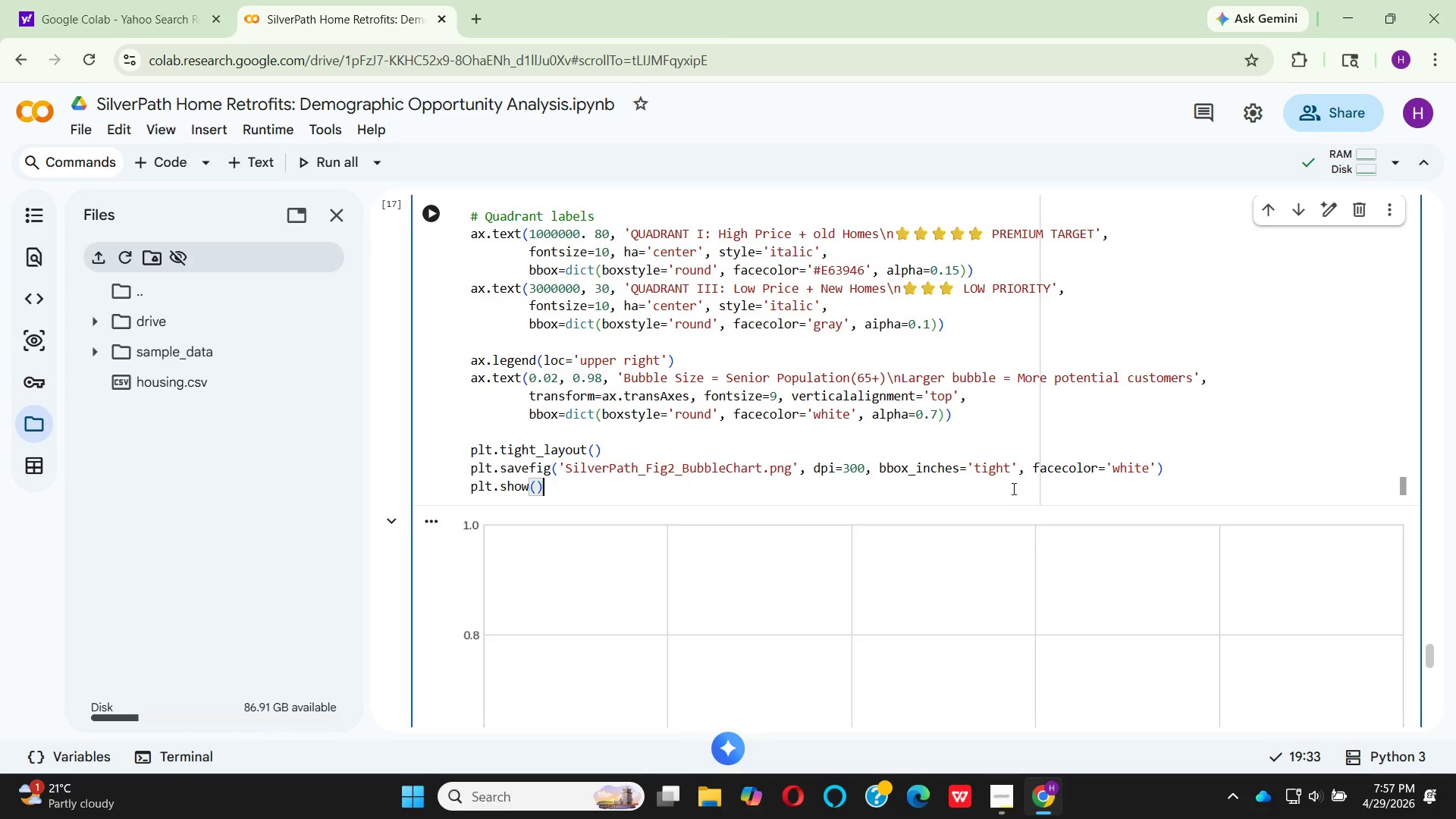 
key(Enter)
 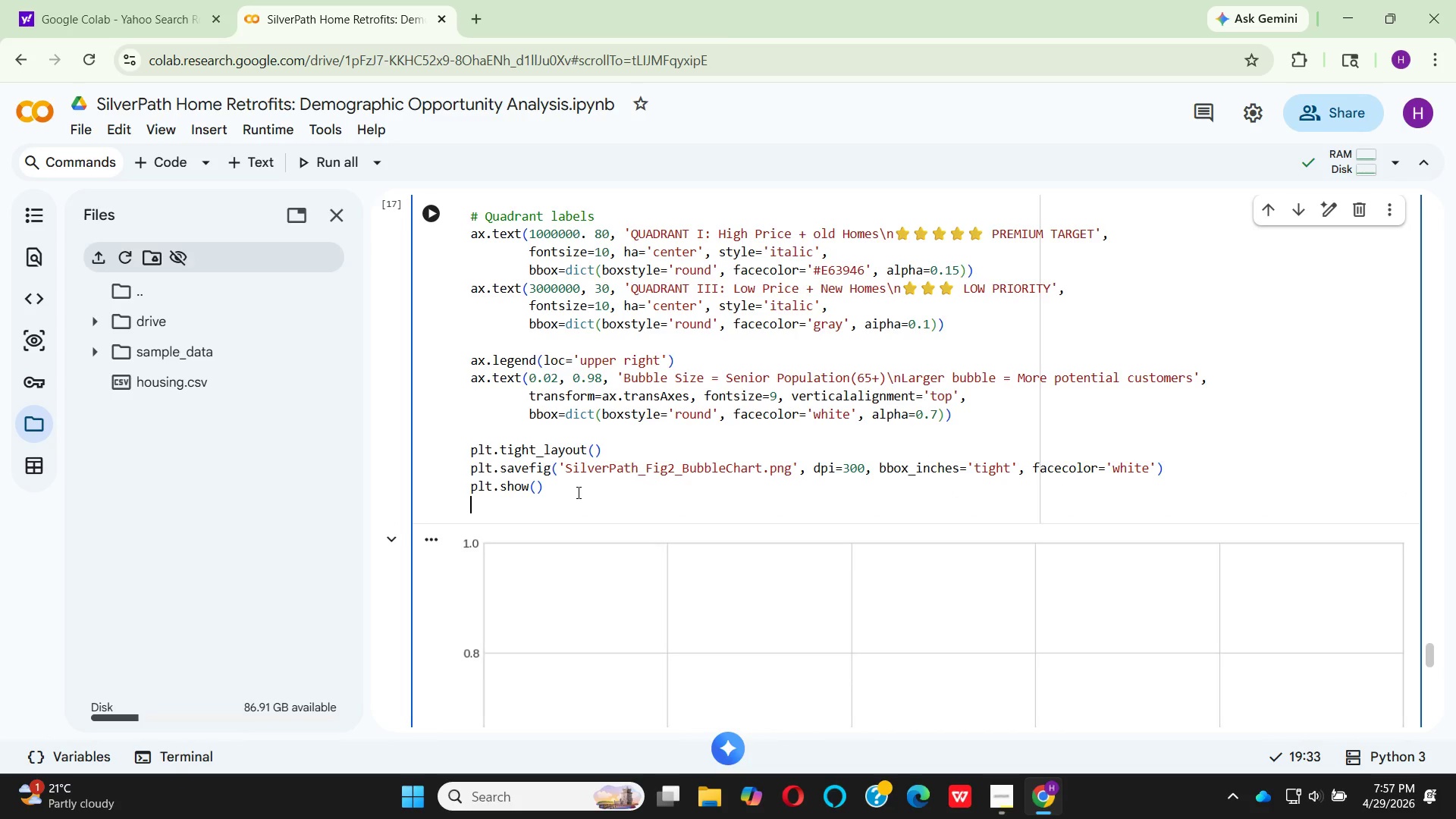 
key(Enter)
 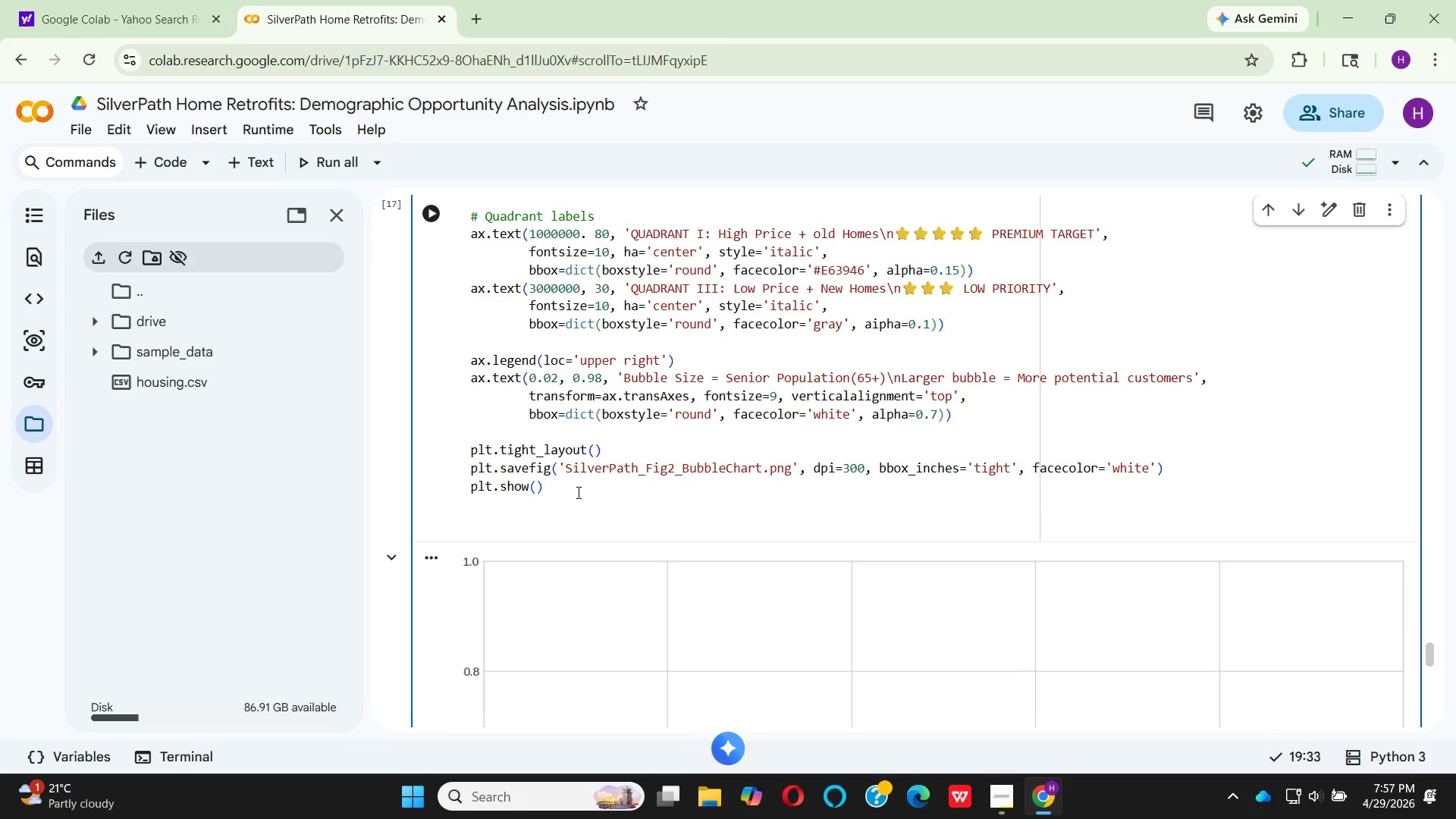 
type(prib)
key(Backspace)
type(nt)
 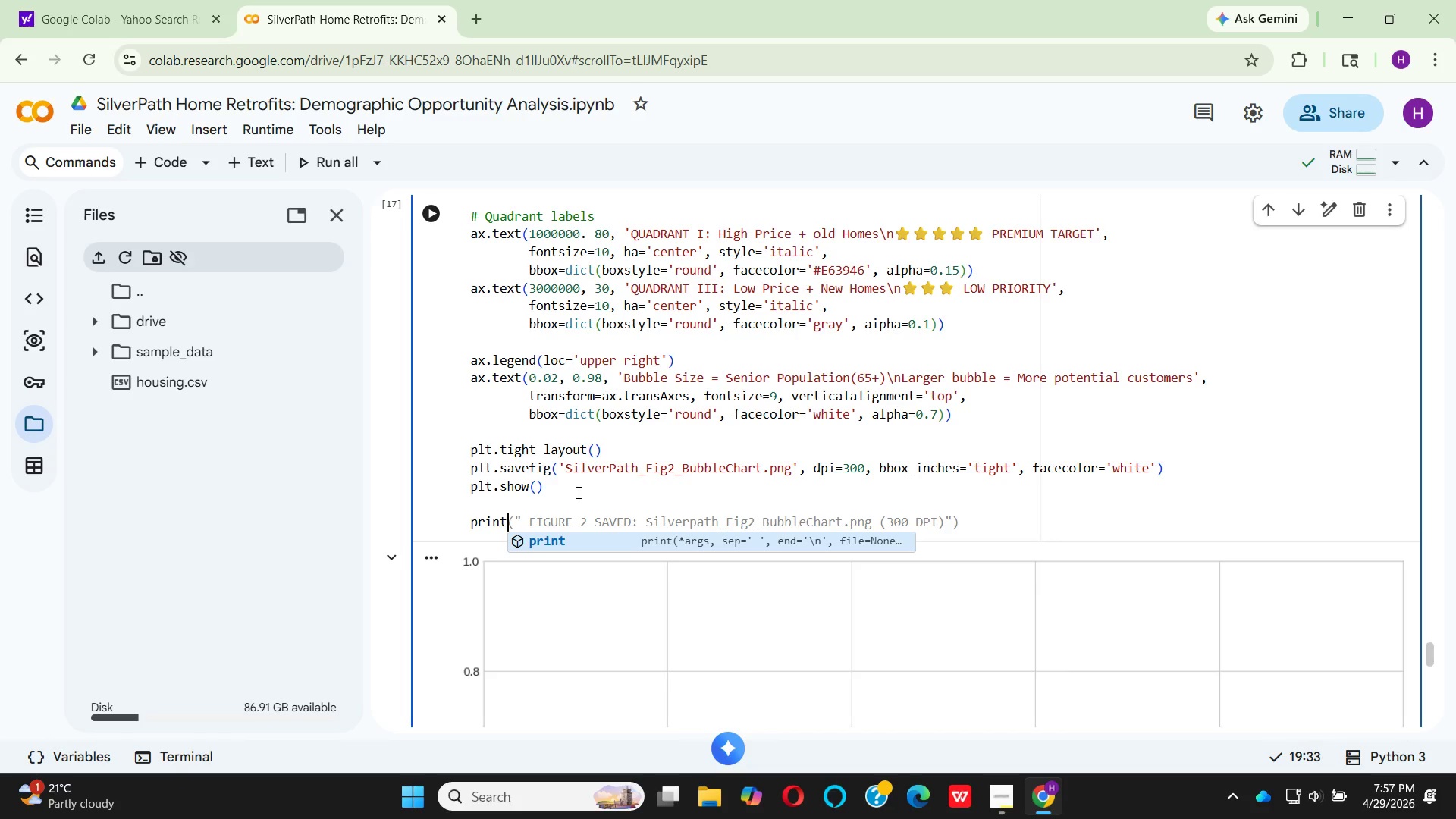 
key(Enter)
 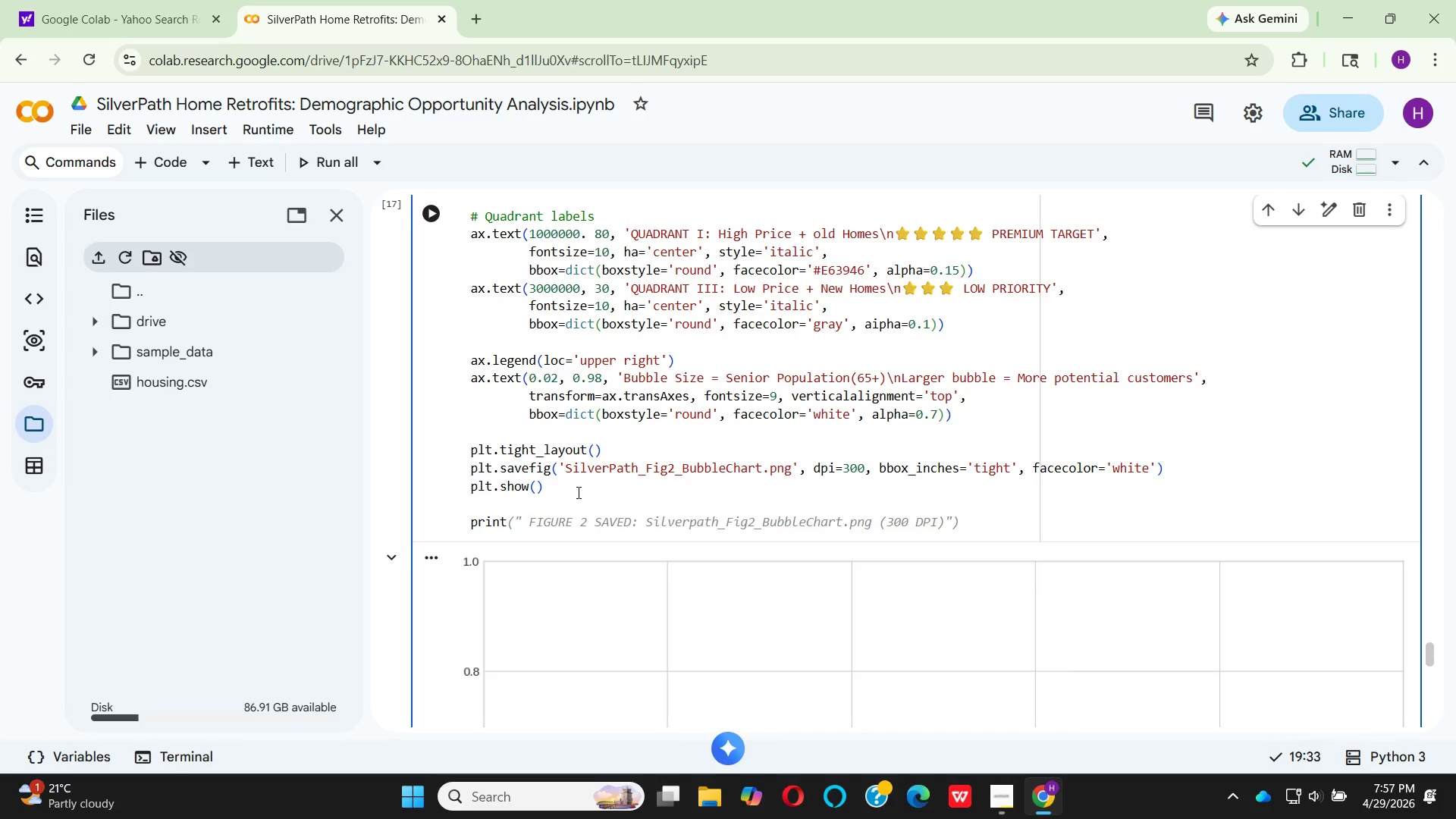 
type((" FIGURE 2 SAVED: S)
 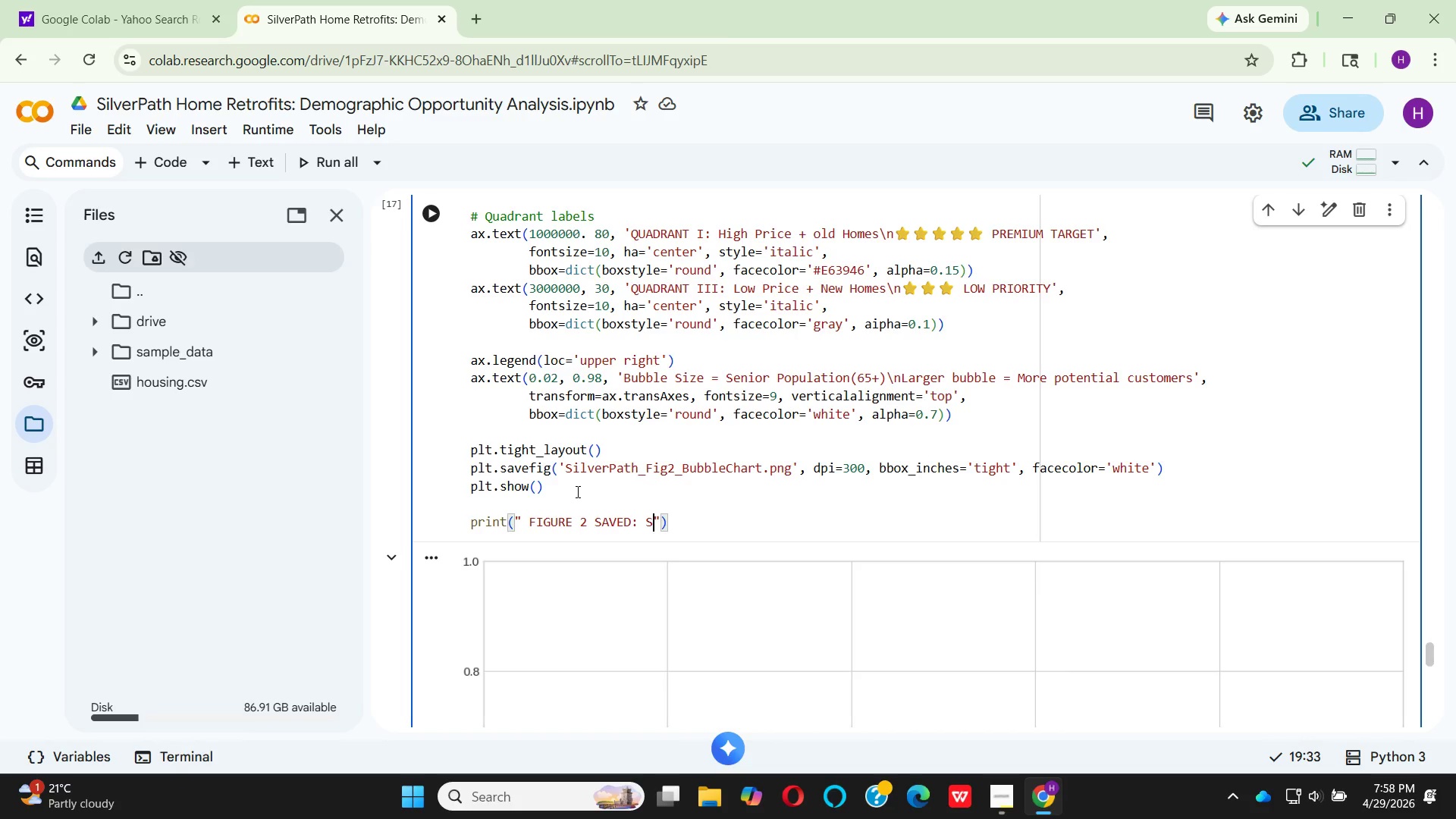 
type(ilverpath)
 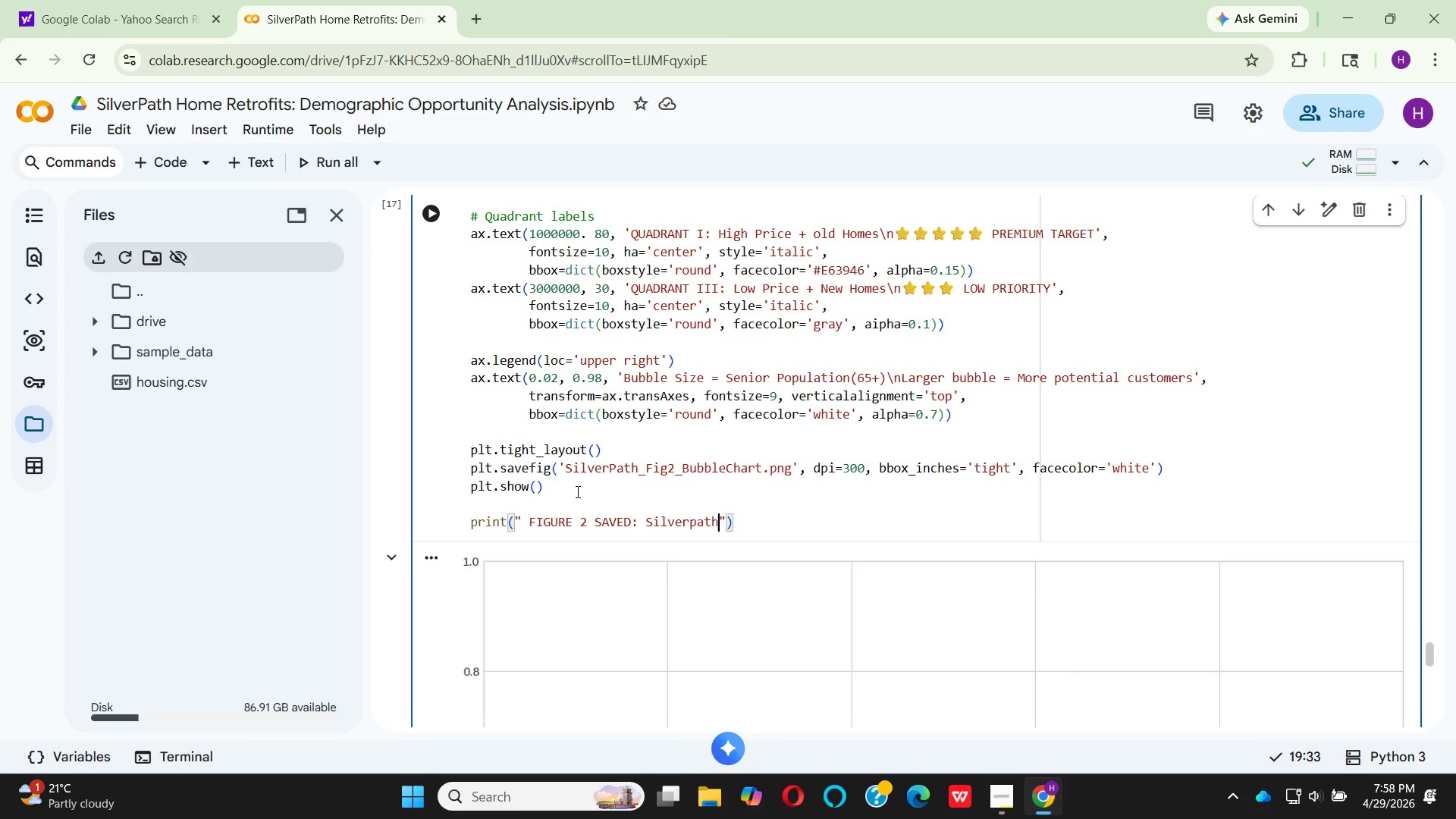 
key(Shift+Minus)
 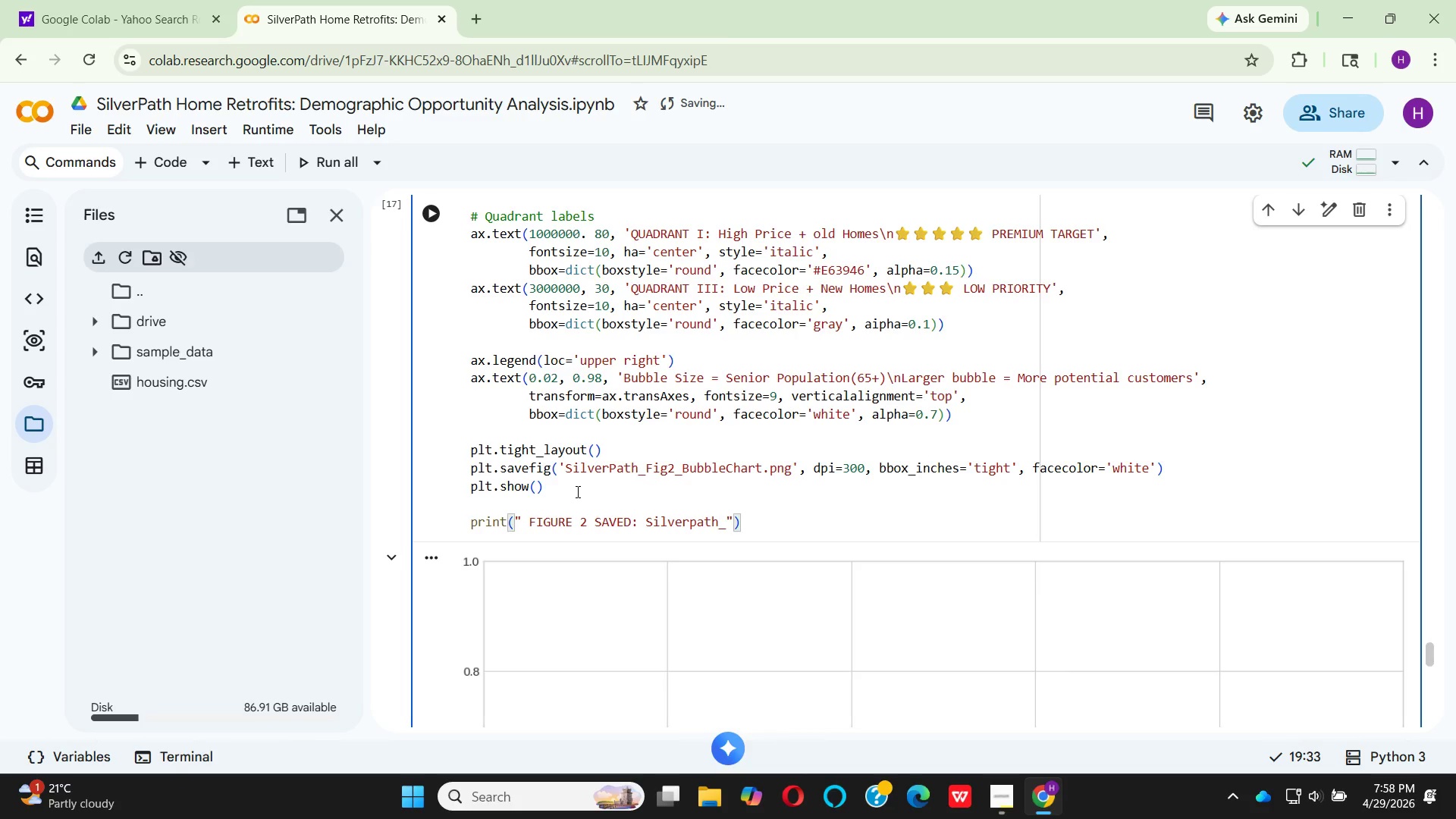 
key(CapsLock)
 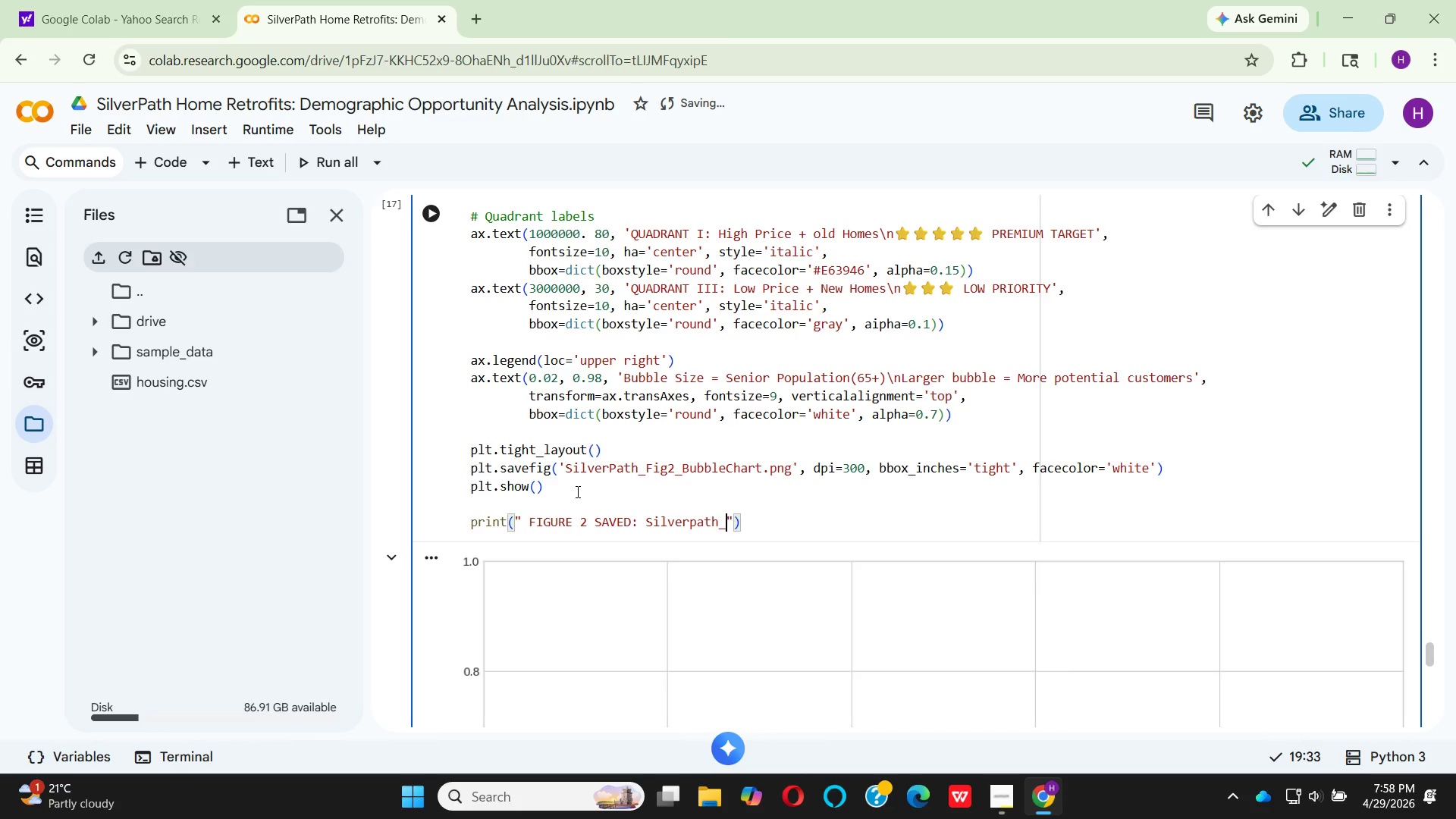 
key(F)
 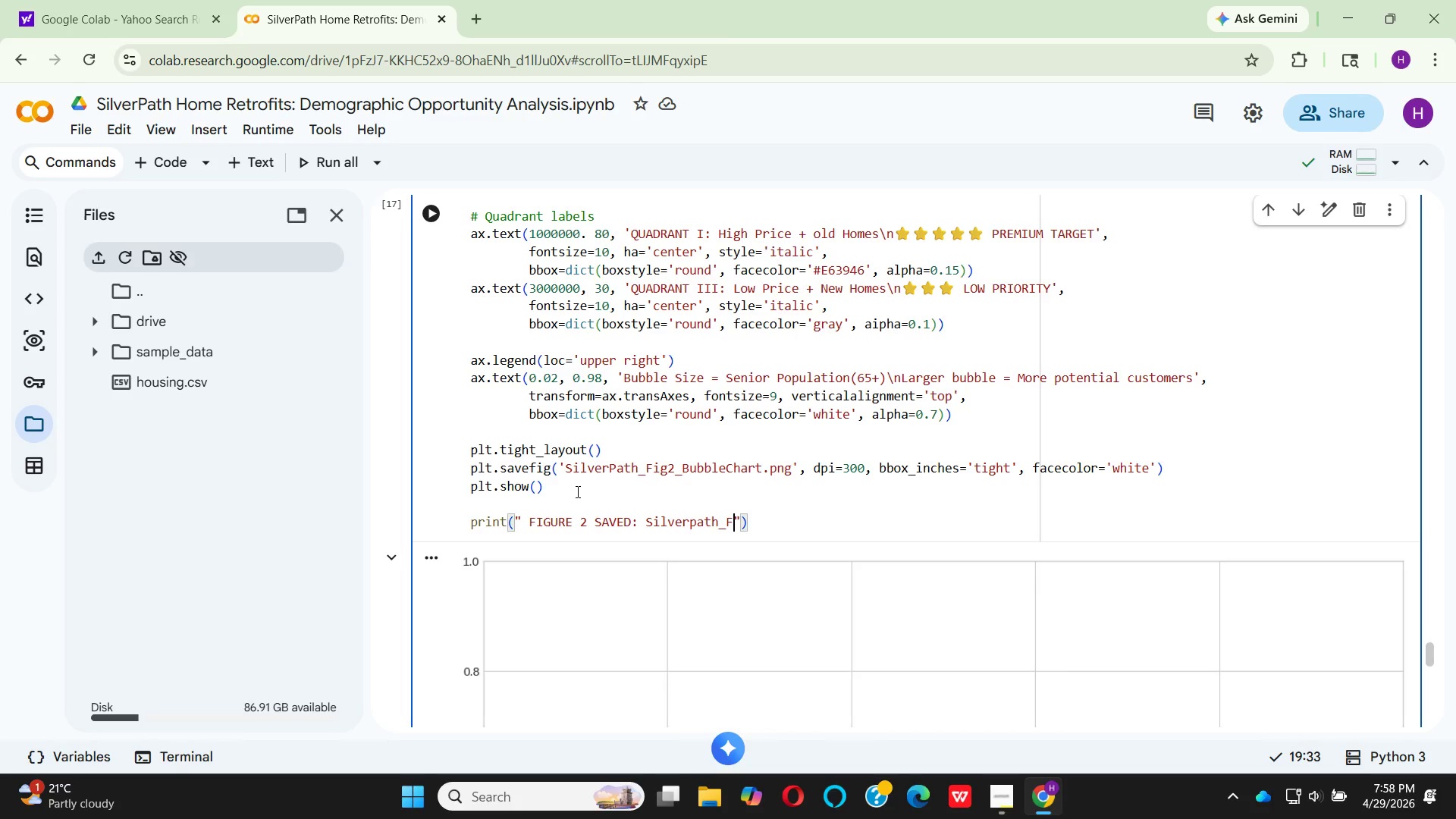 
type(IG2_BubbleChart,png)
key(Backspace)
key(Backspace)
key(Backspace)
key(Backspace)
type(.png (300 DPI)
 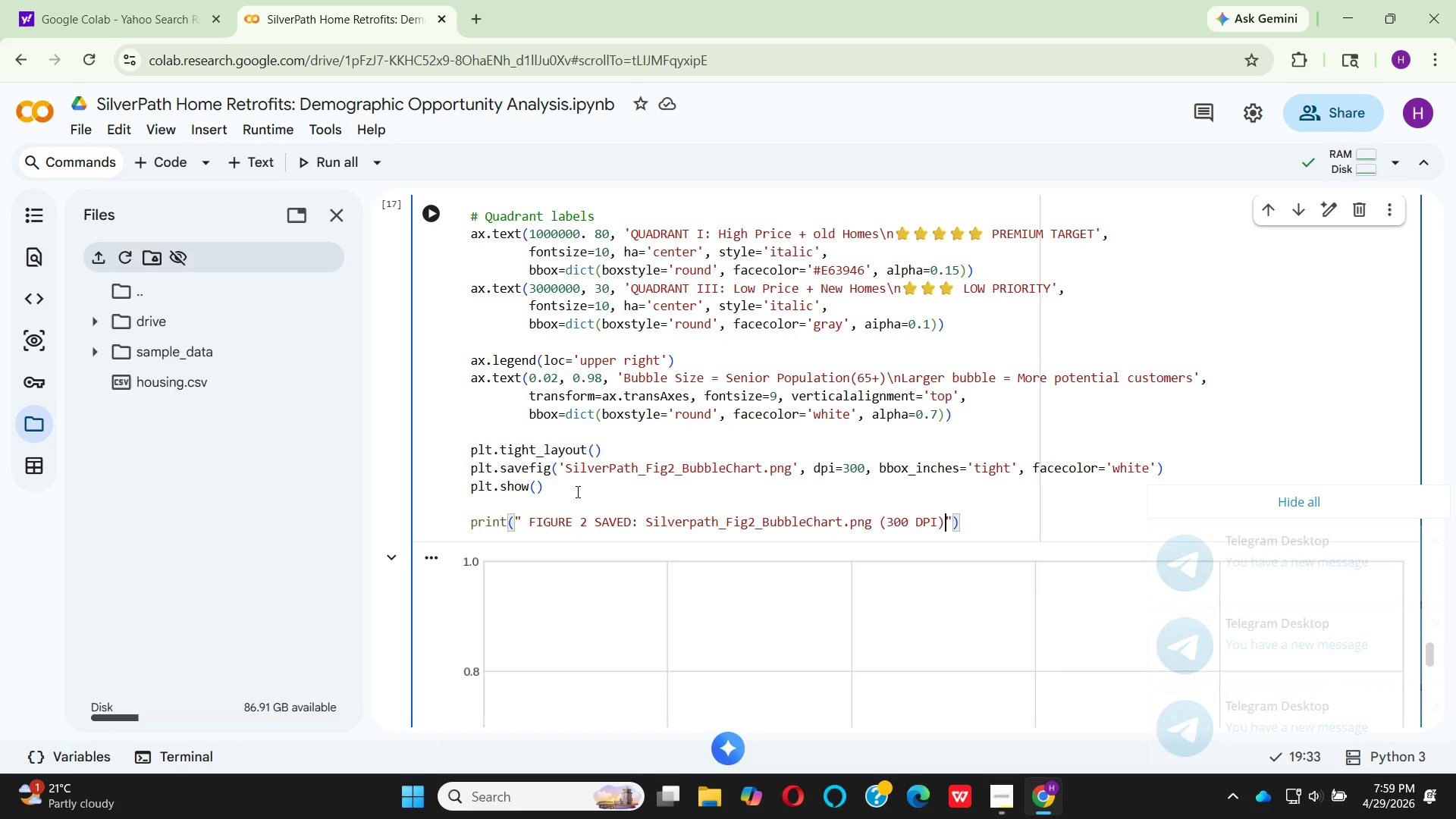 
 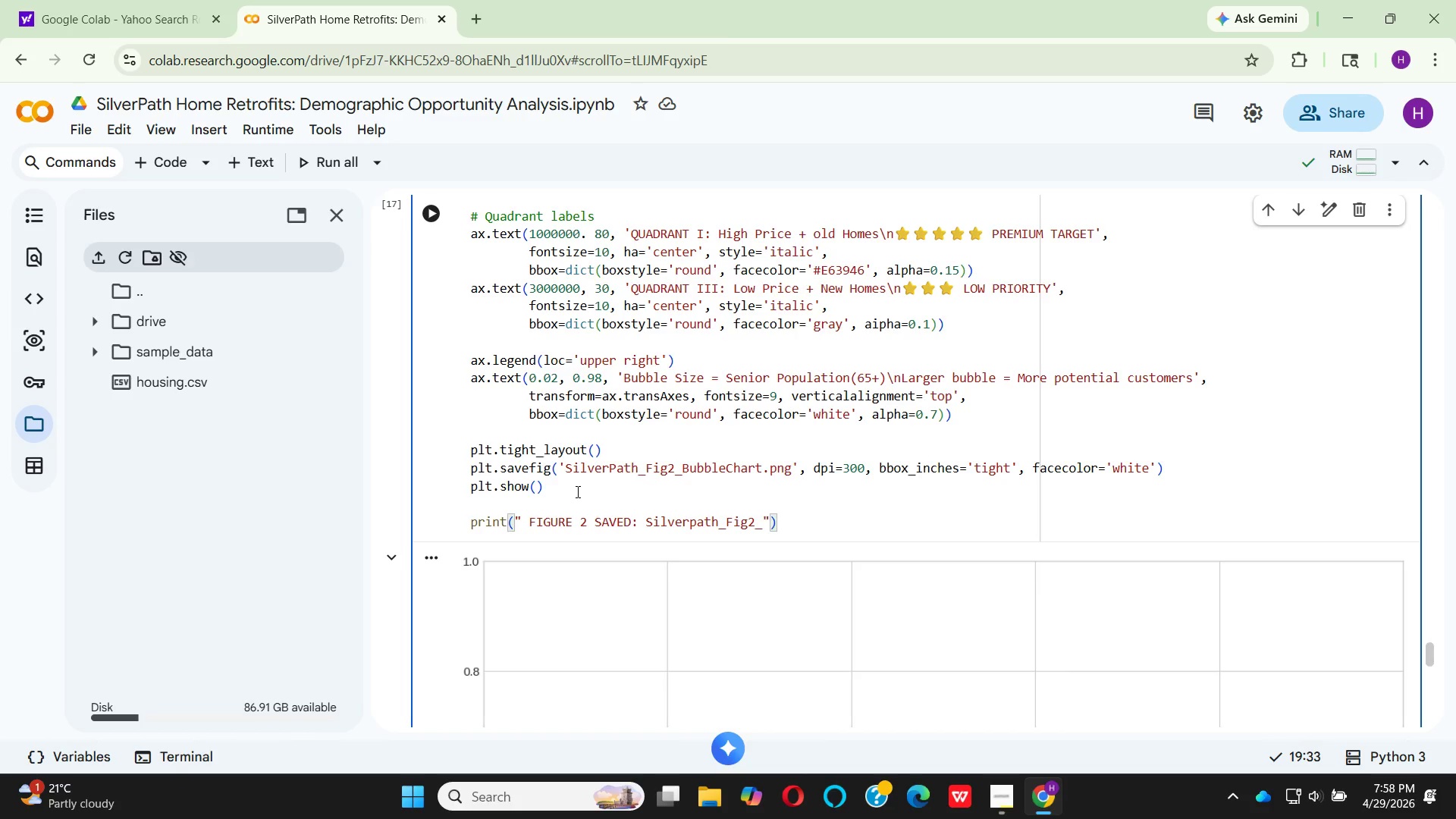 
hold_key(key=CapsLock, duration=0.33)
 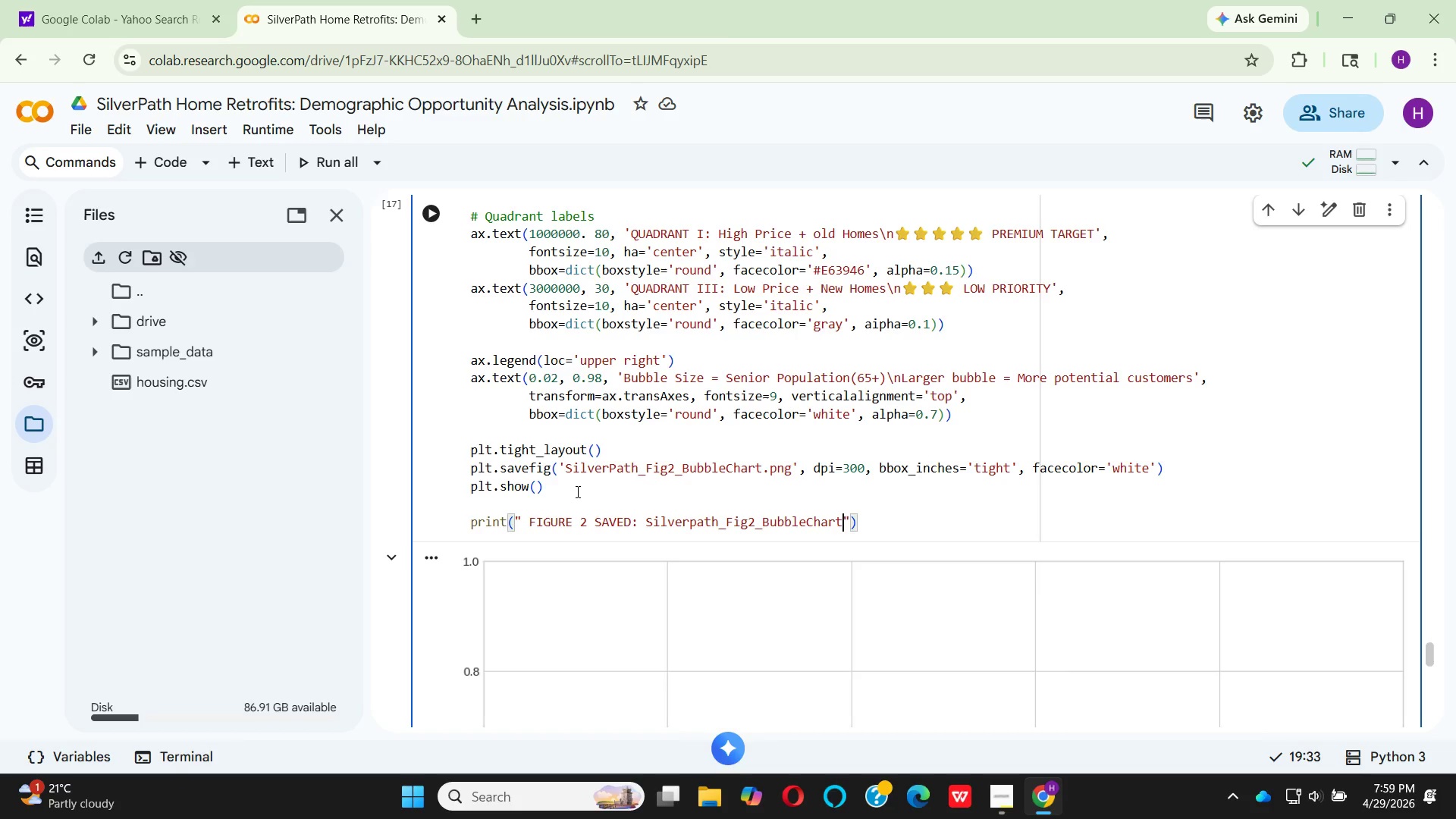 
key(ArrowRight)
 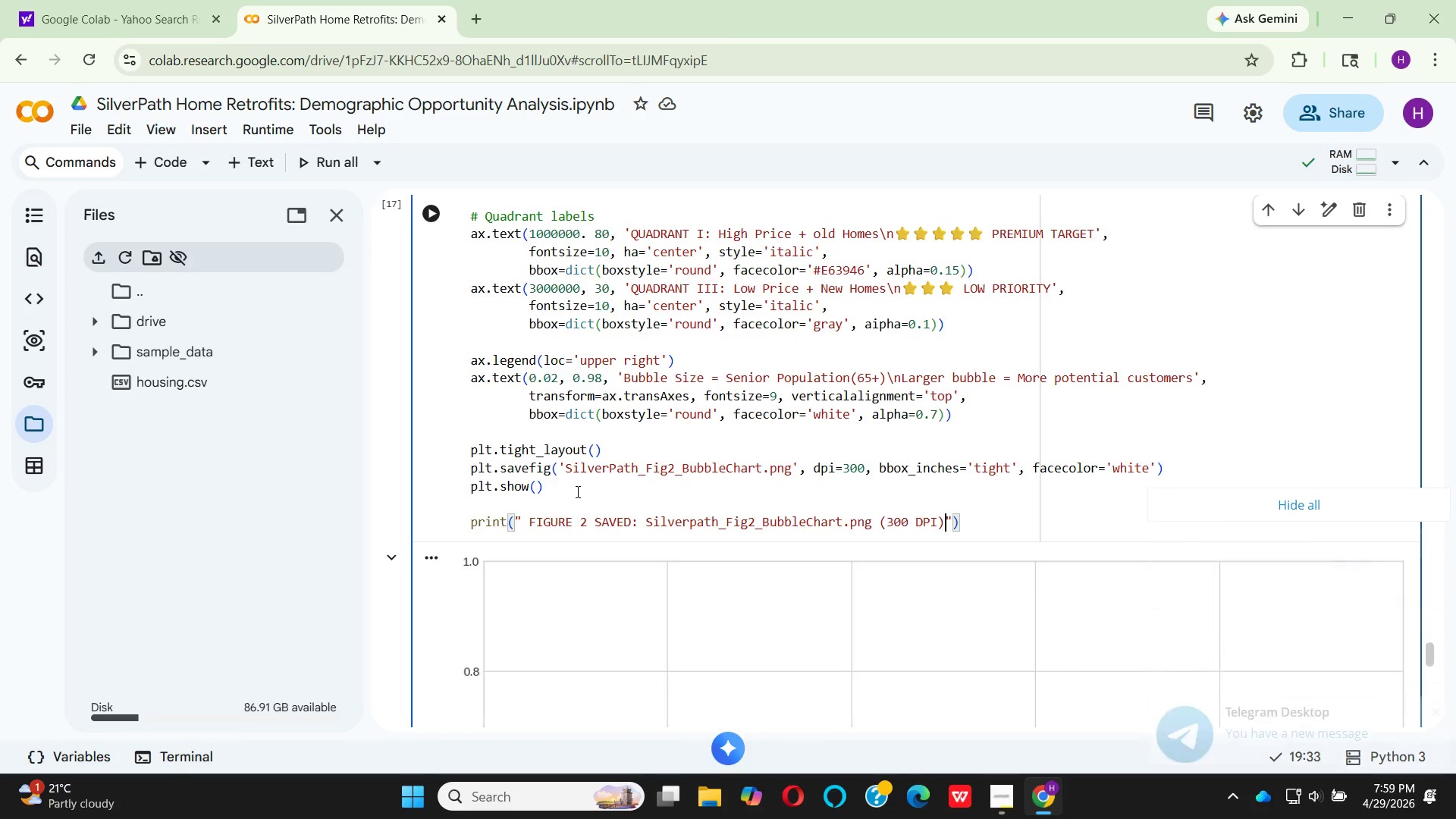 
key(ArrowRight)
 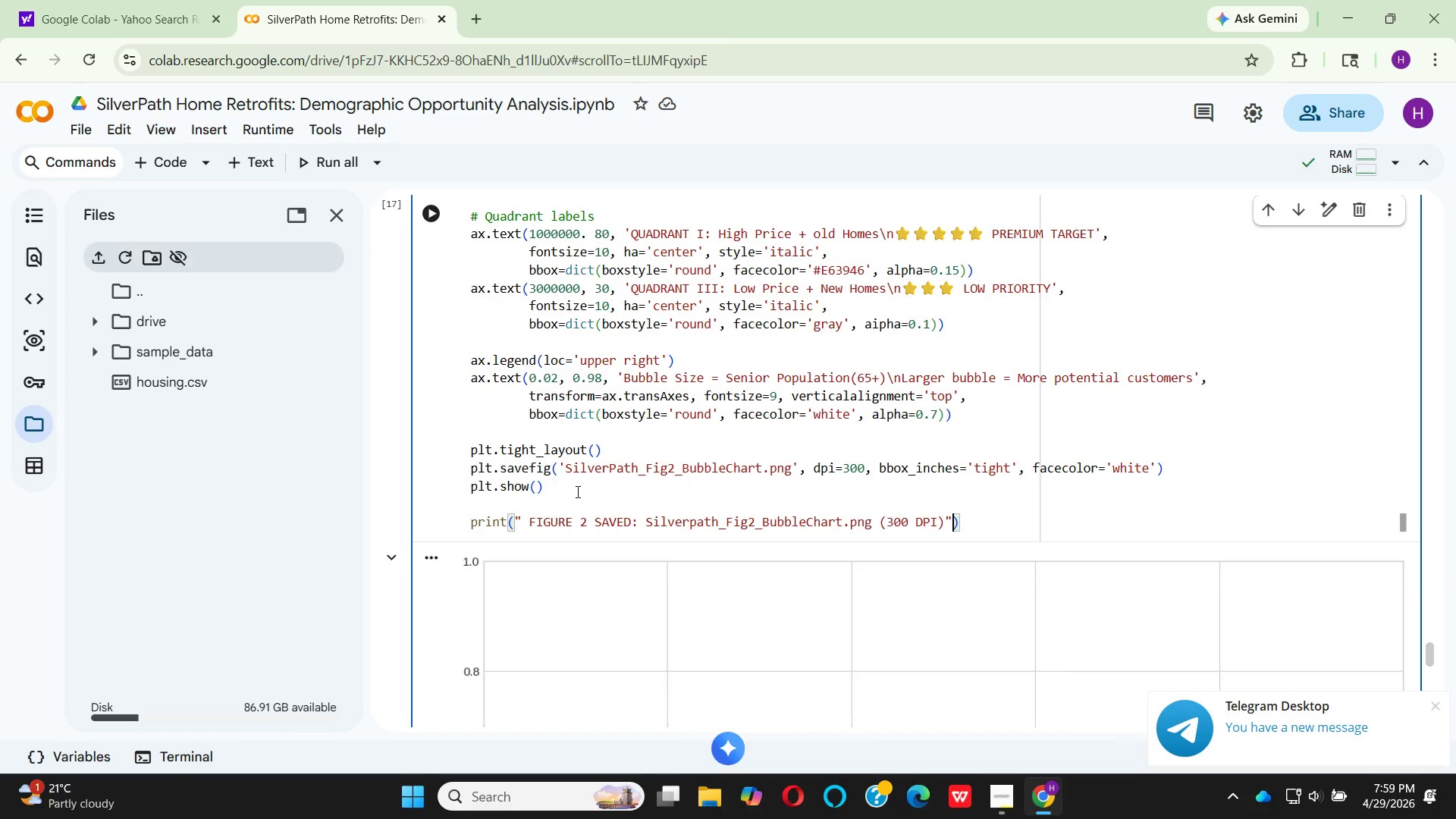 
key(ArrowRight)
 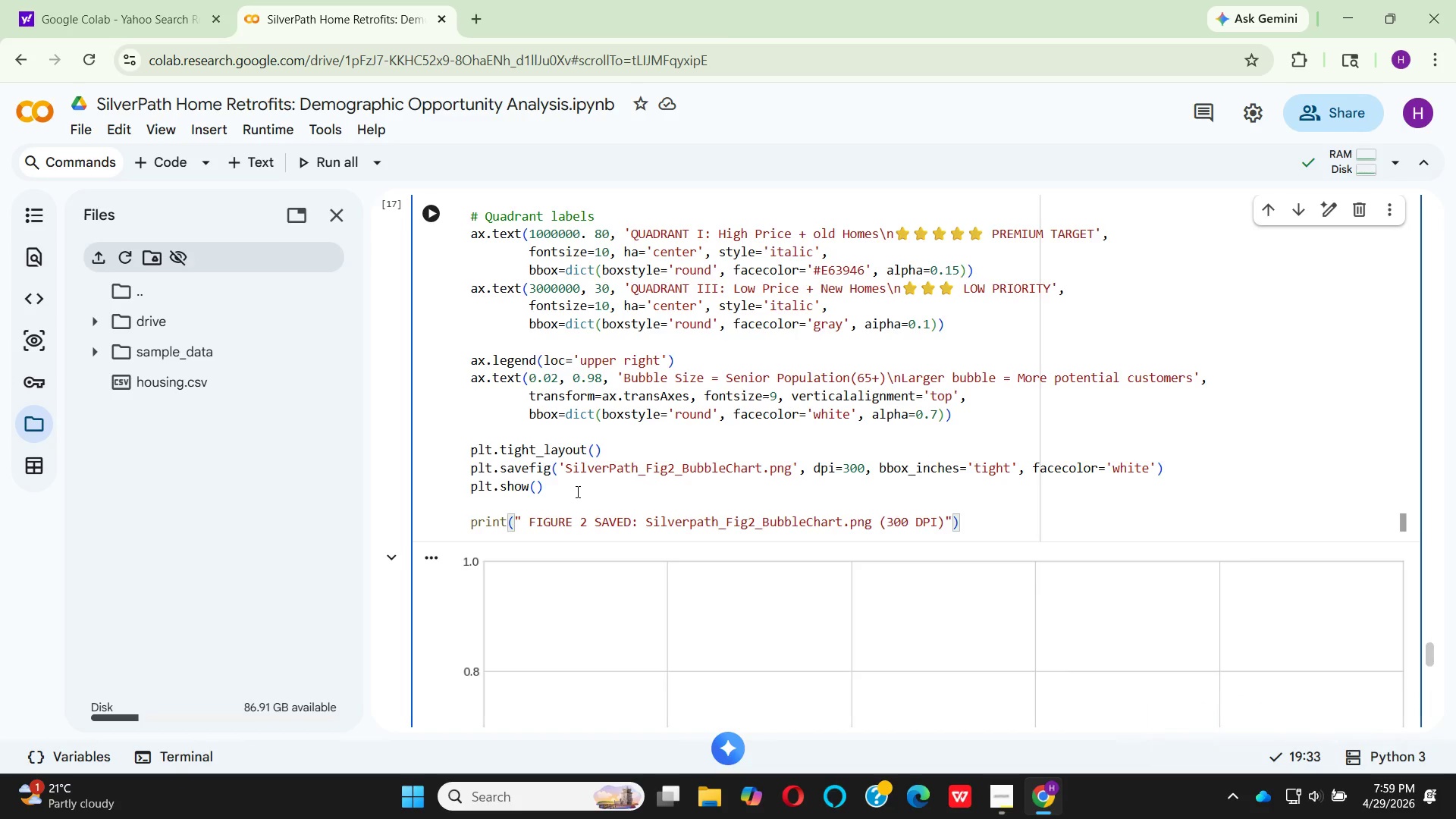 
wait(11.94)
 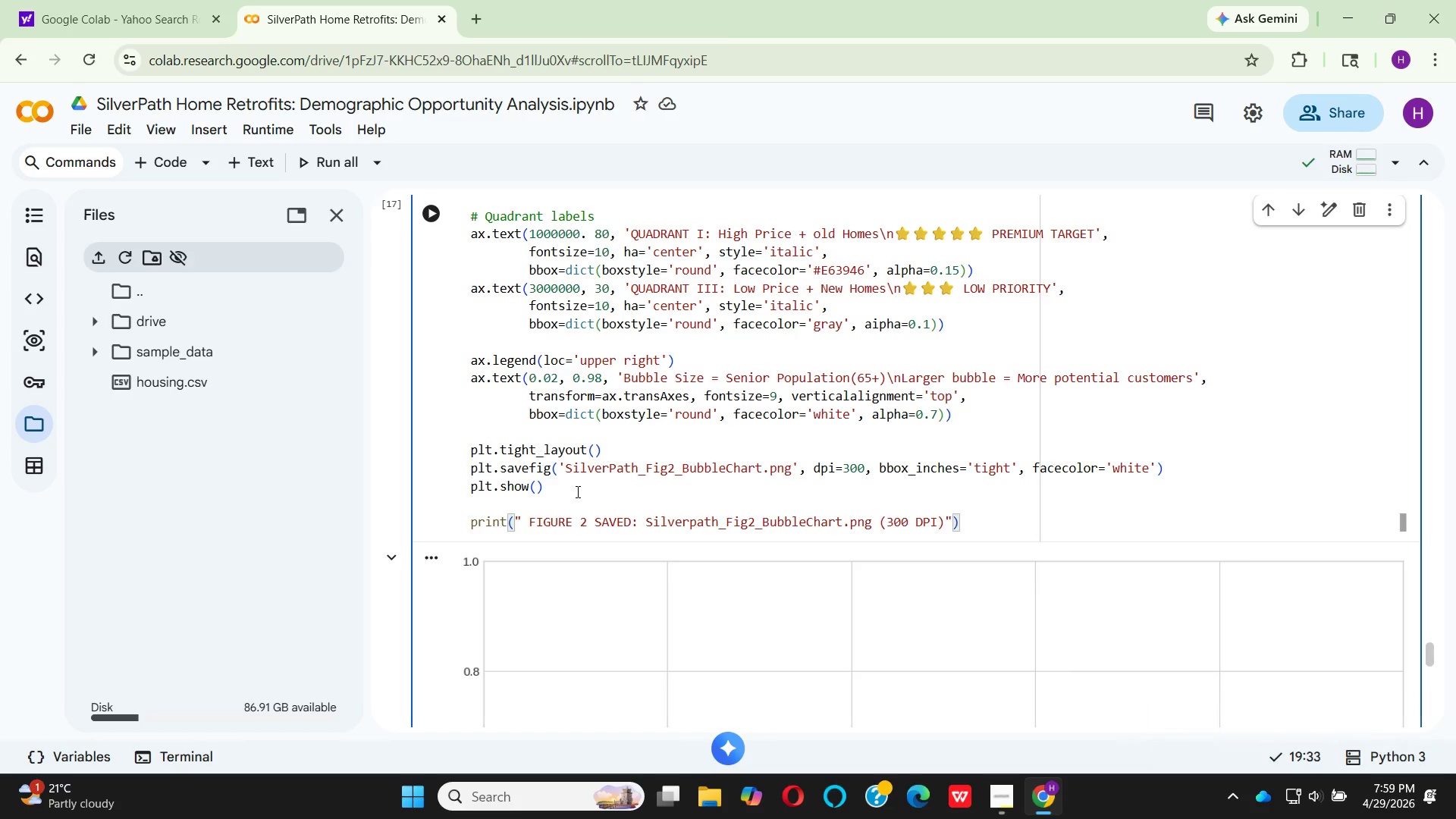 
left_click([428, 221])
 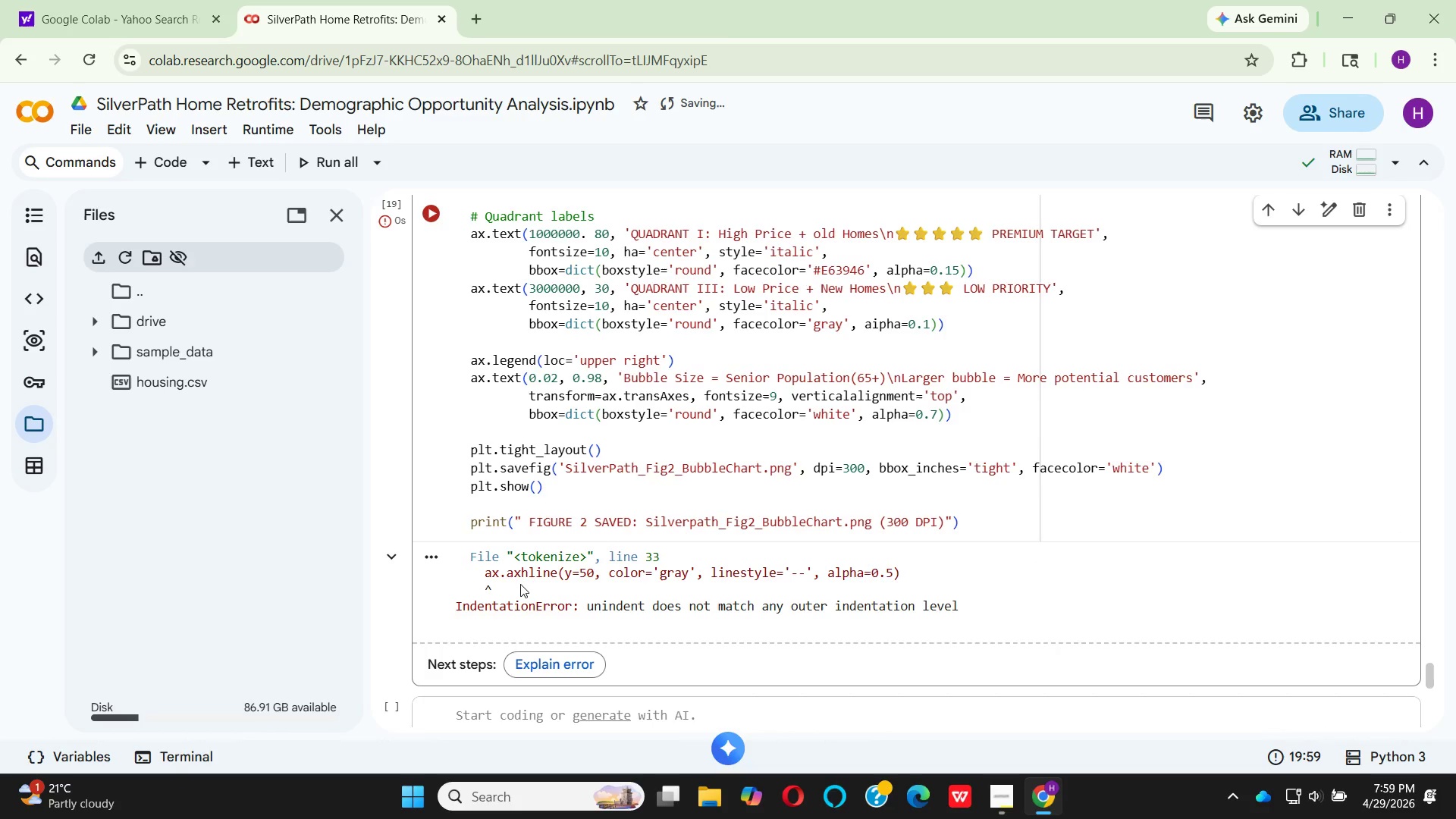 
wait(9.11)
 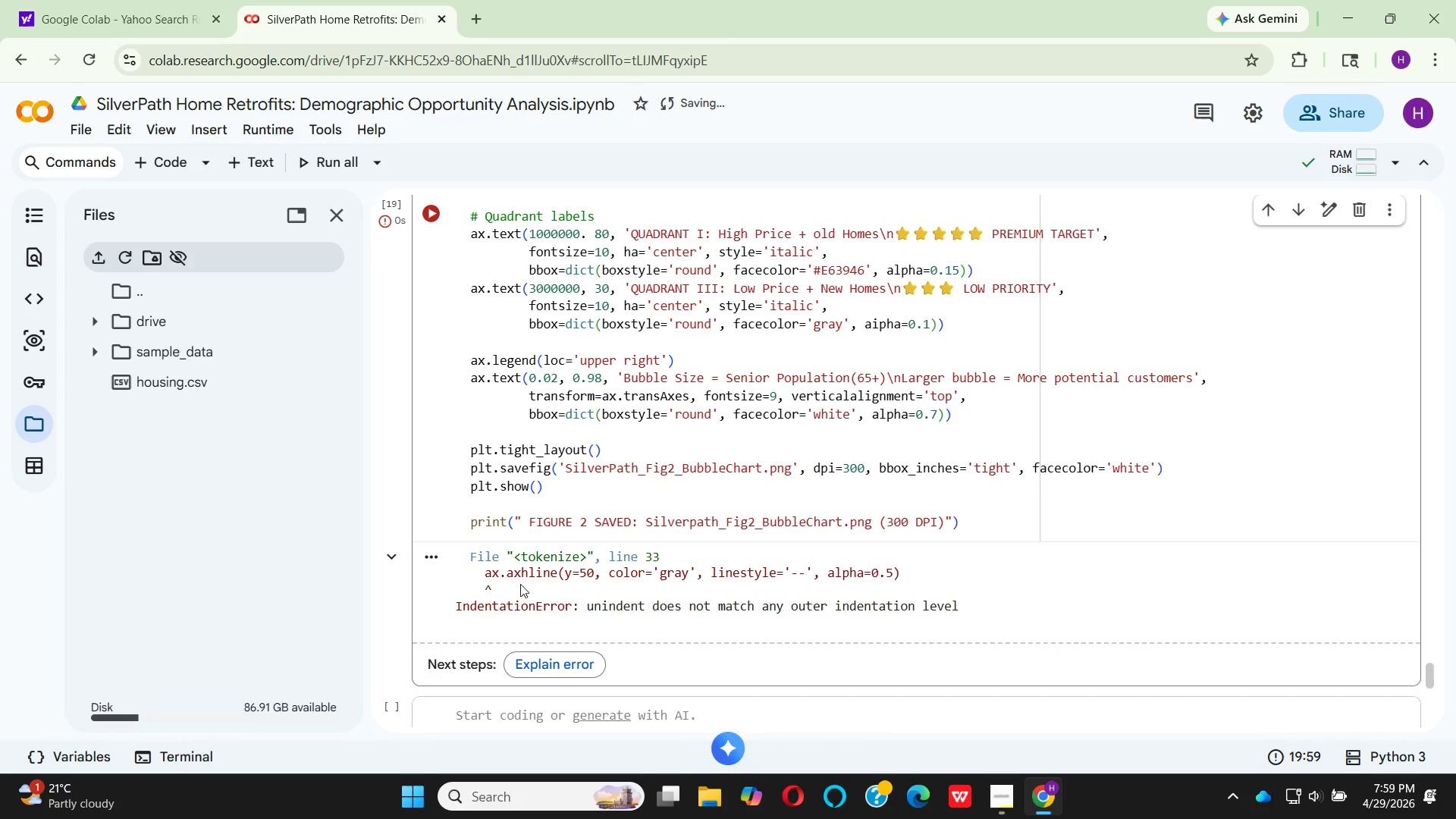 
scroll: coordinate [507, 449], scroll_direction: up, amount: 2.0
 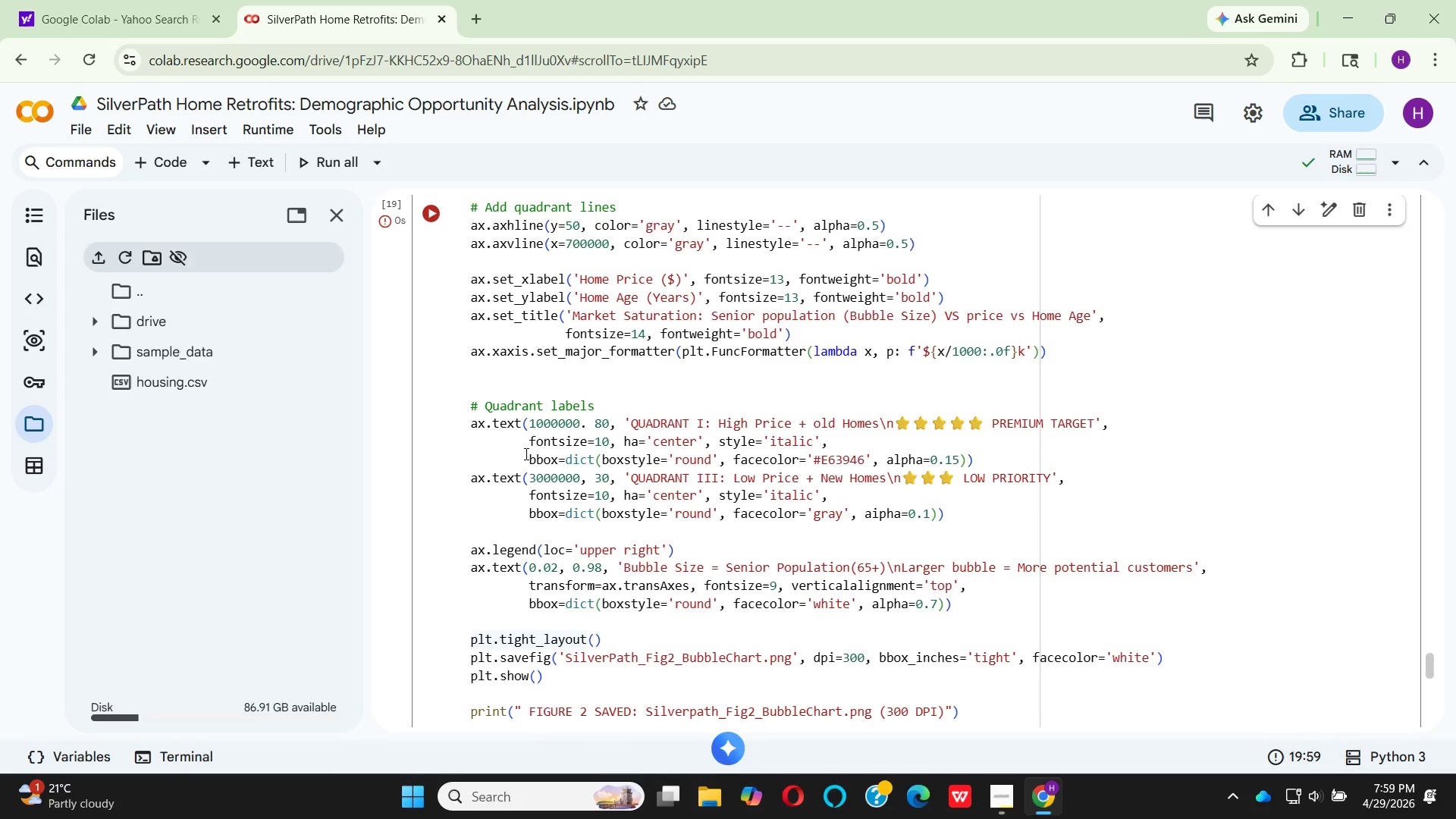 
scroll: coordinate [521, 450], scroll_direction: down, amount: 3.0
 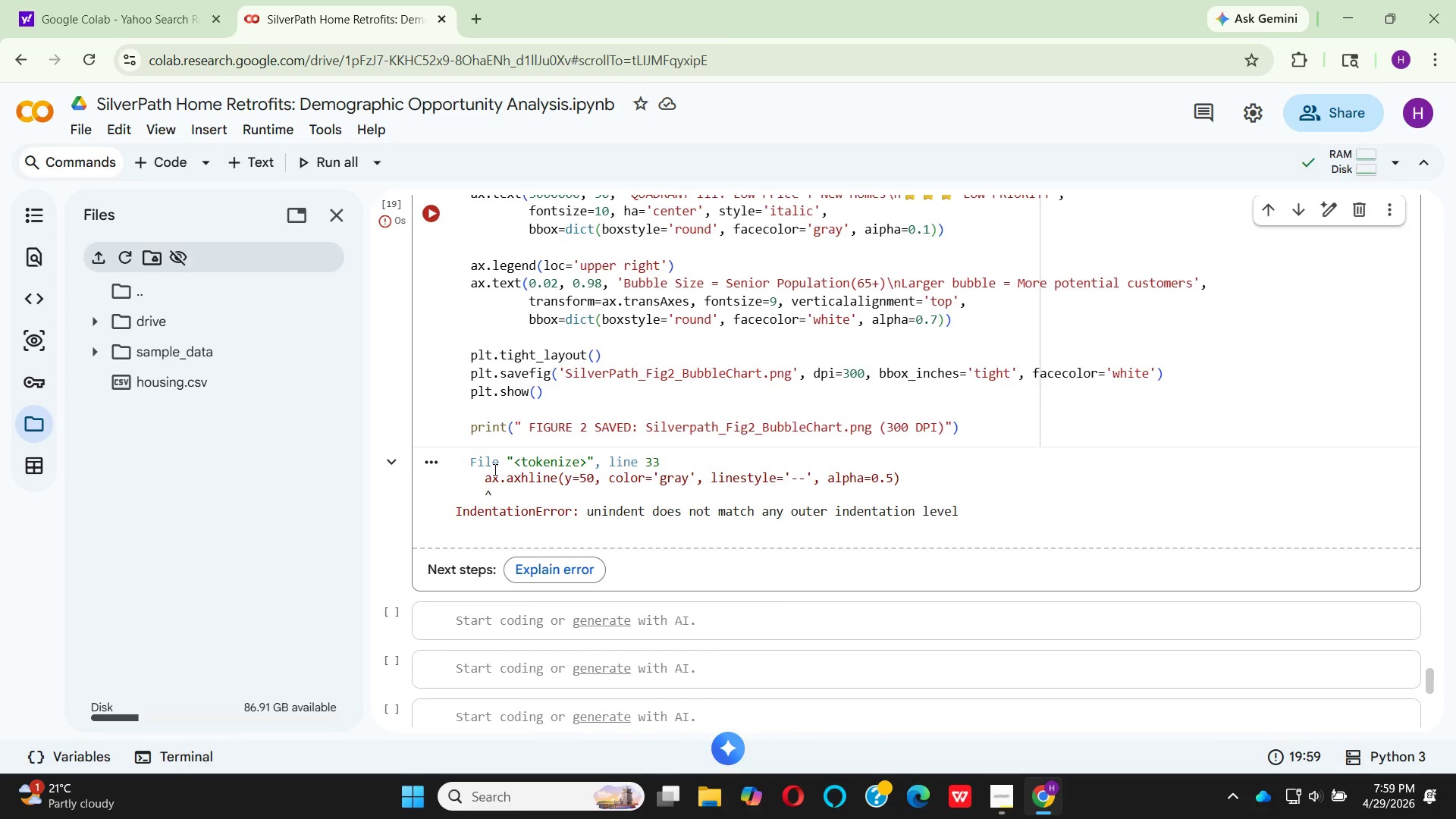 
scroll: coordinate [504, 472], scroll_direction: up, amount: 10.0
 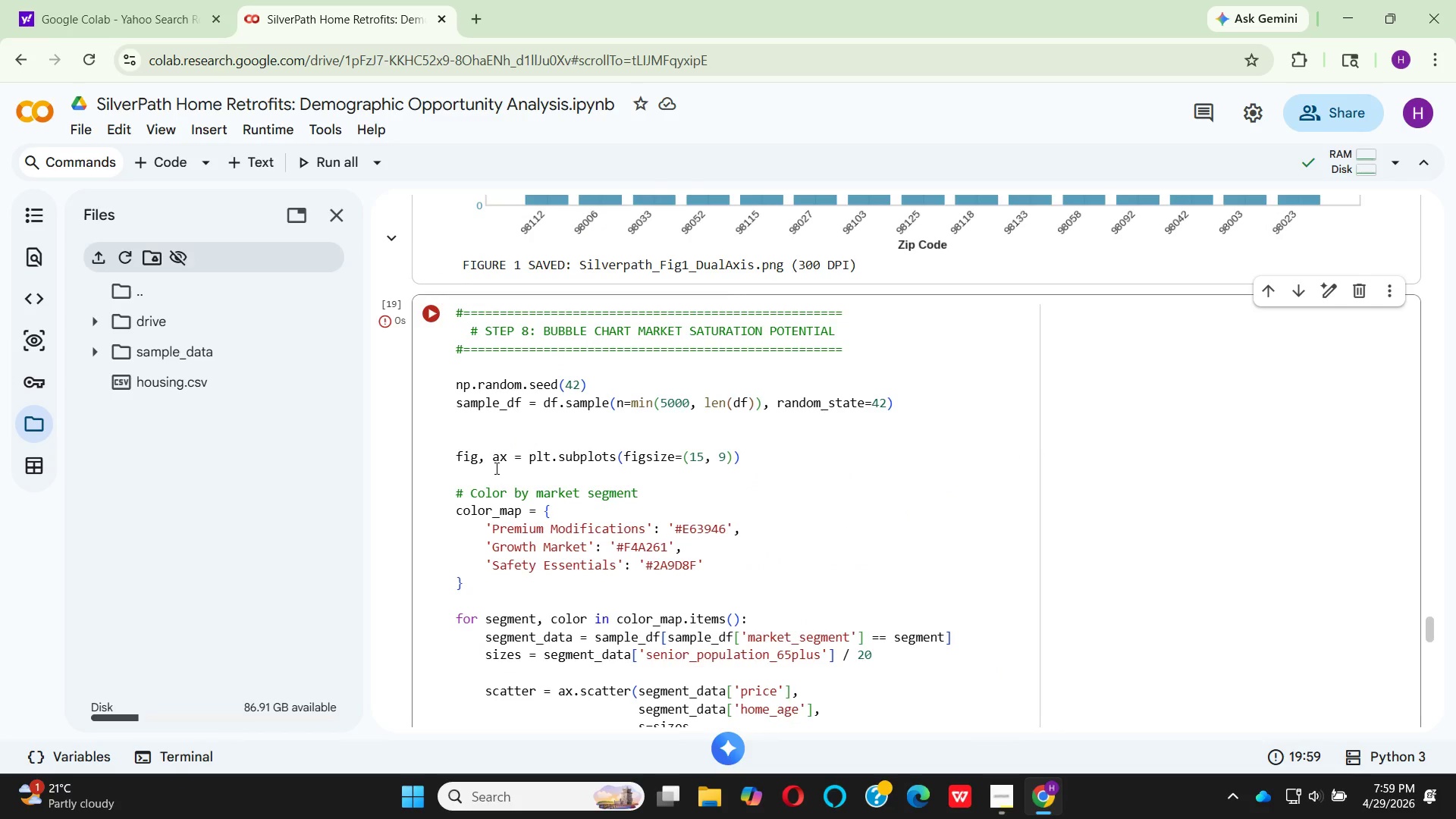 
scroll: coordinate [517, 524], scroll_direction: down, amount: 8.0
 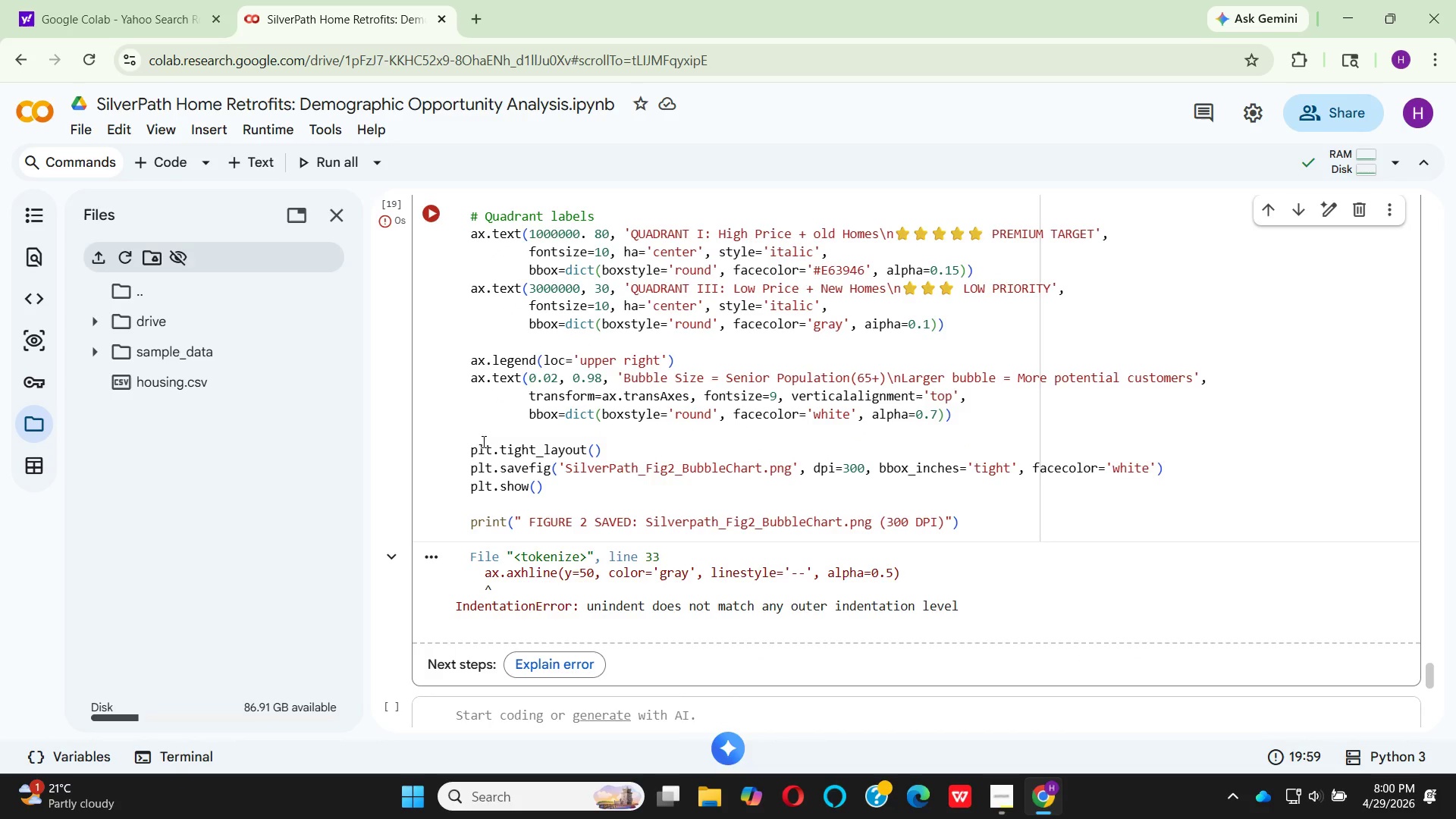 
wait(10.61)
 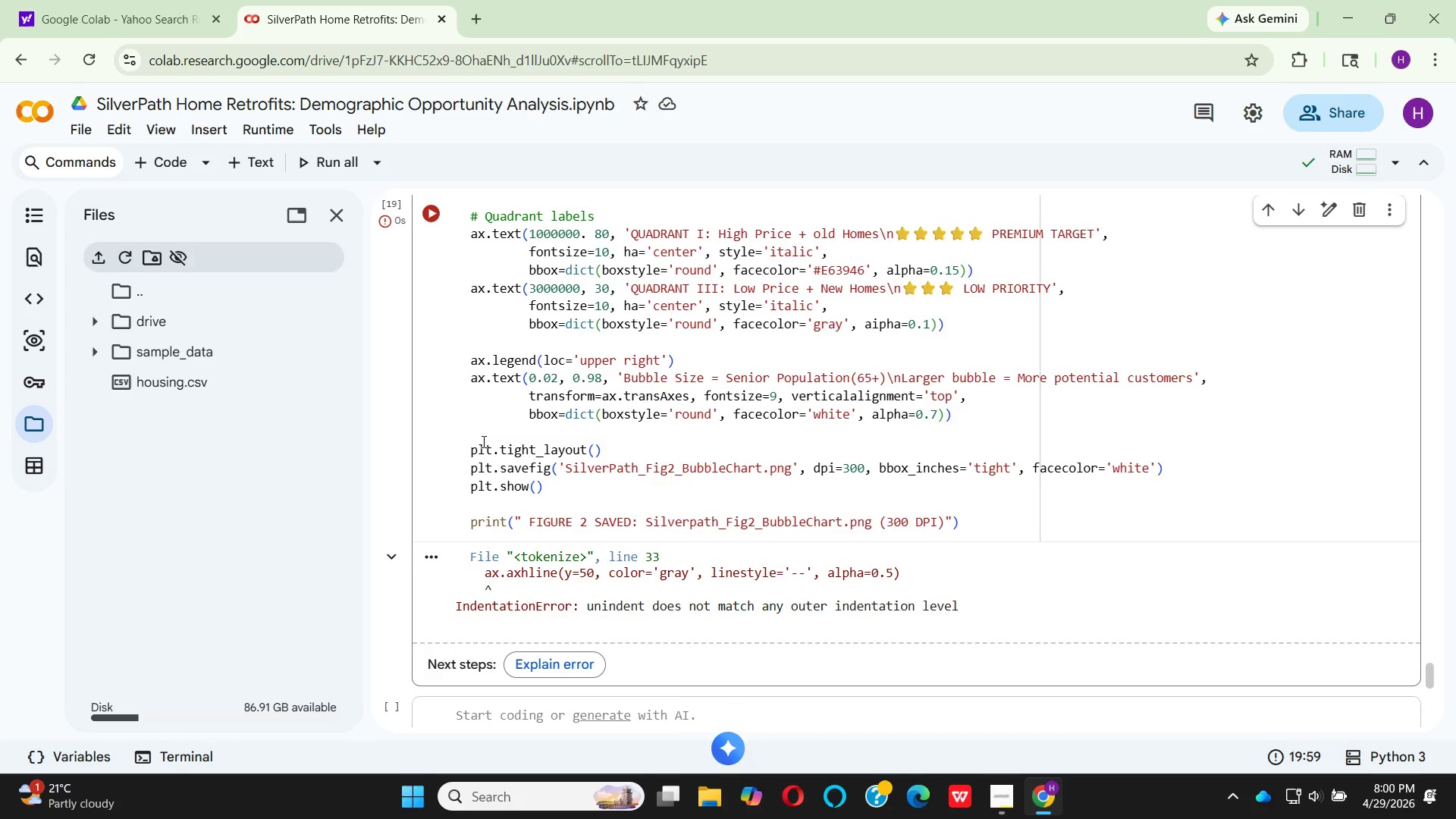 
scroll: coordinate [486, 468], scroll_direction: up, amount: 3.0
 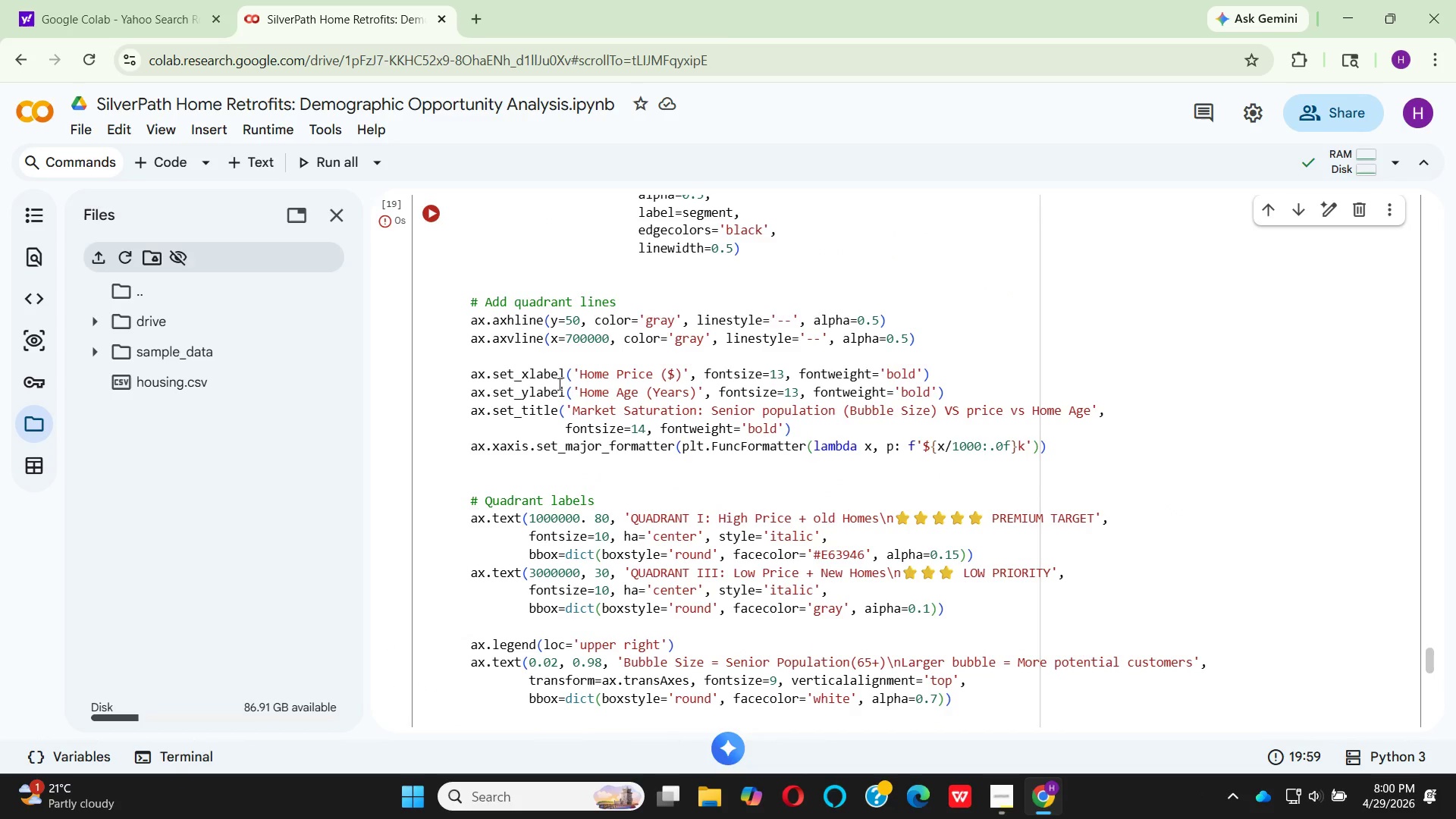 
scroll: coordinate [508, 385], scroll_direction: down, amount: 4.0
 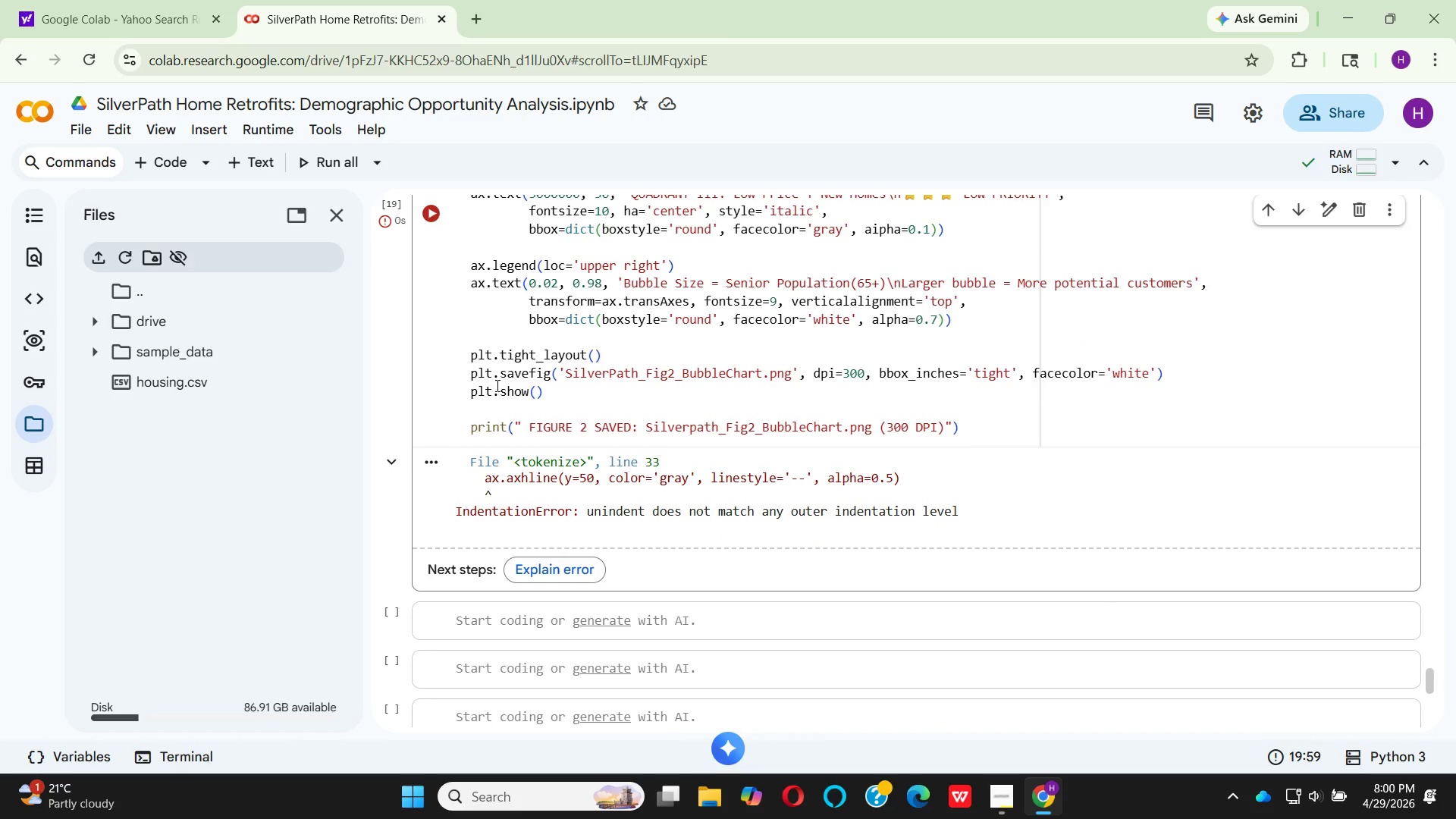 
scroll: coordinate [496, 385], scroll_direction: up, amount: 4.0
 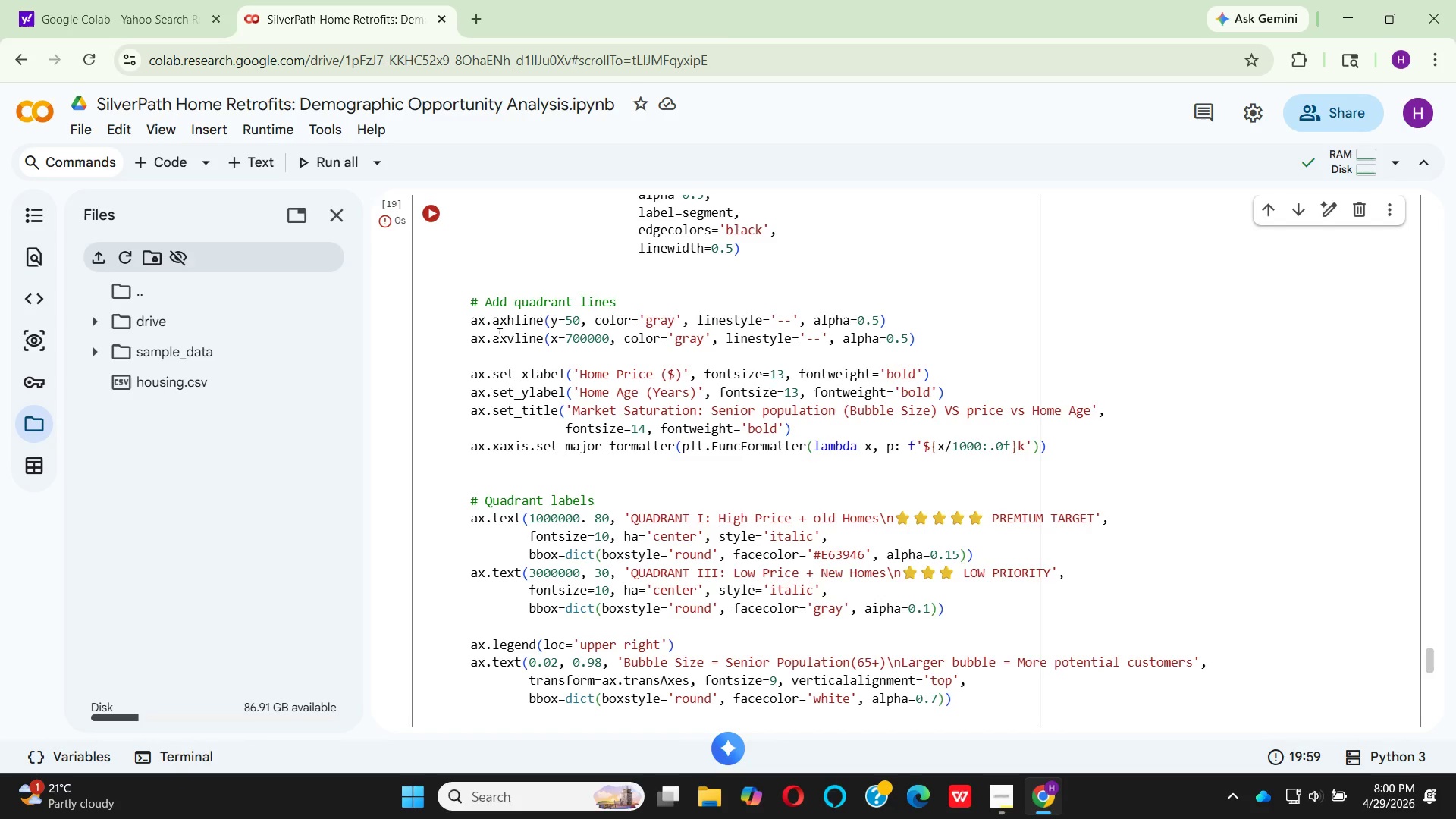 
scroll: coordinate [507, 334], scroll_direction: down, amount: 1.0
 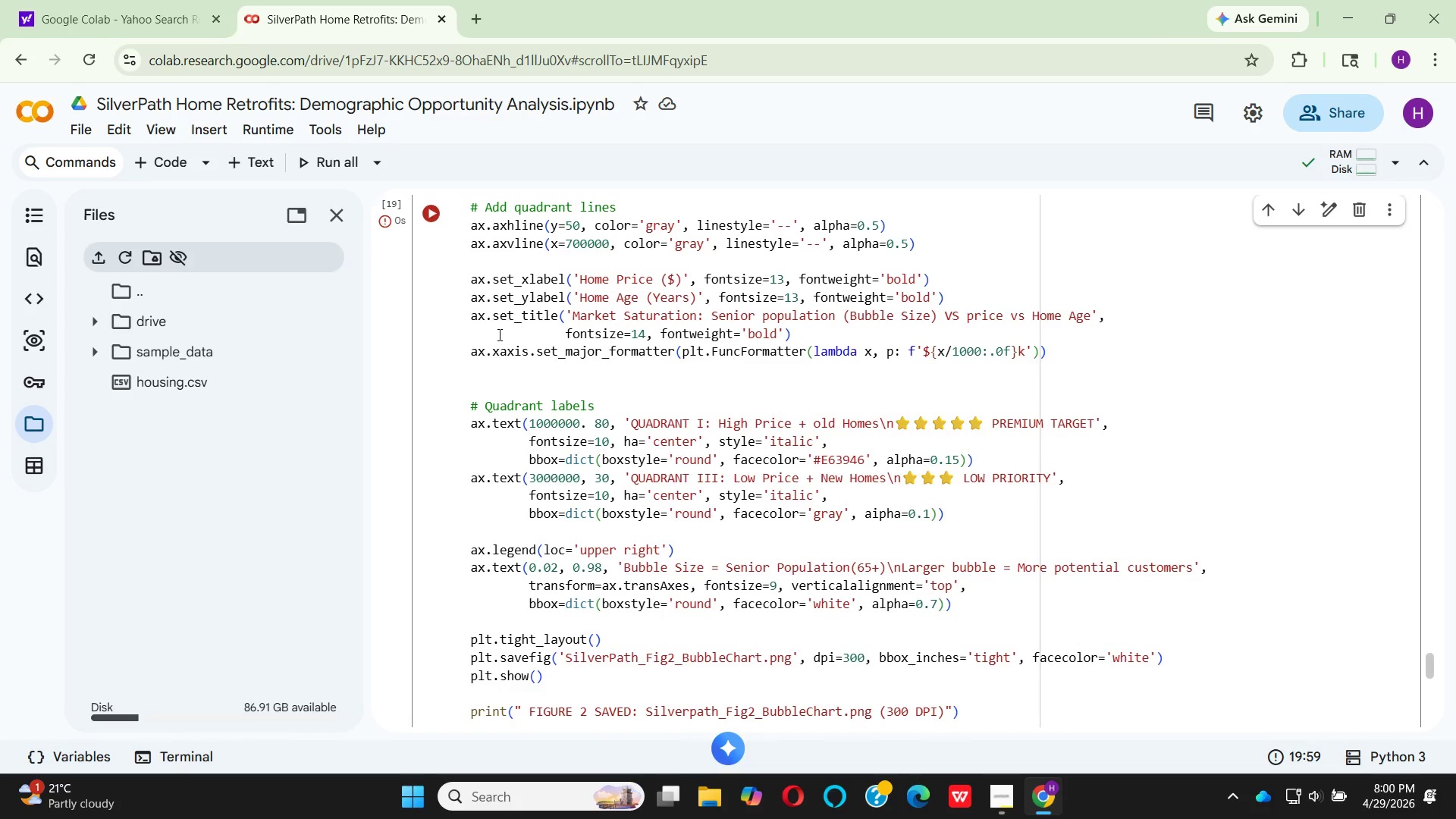 
scroll: coordinate [497, 334], scroll_direction: up, amount: 1.0
 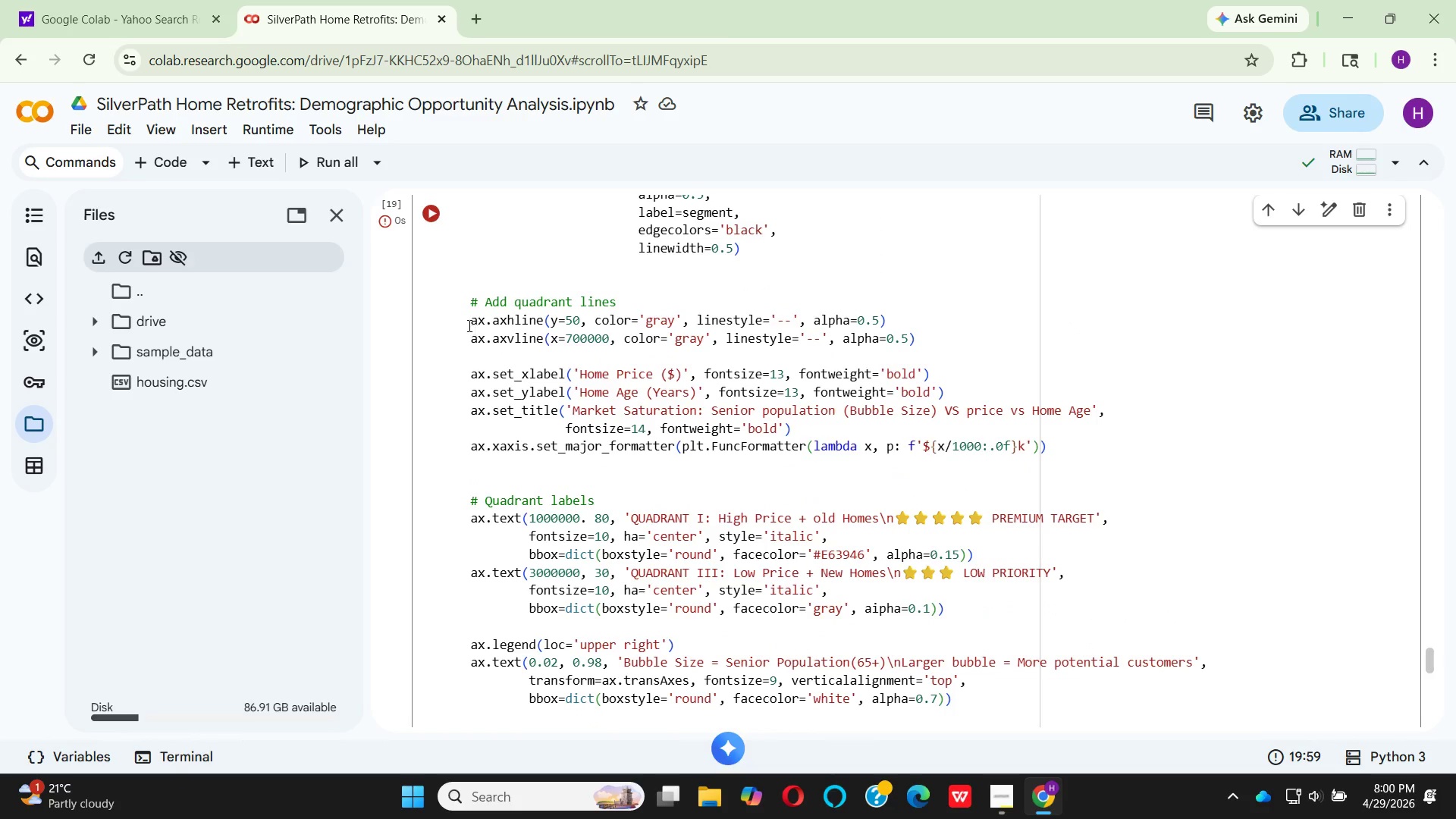 
left_click([469, 321])
 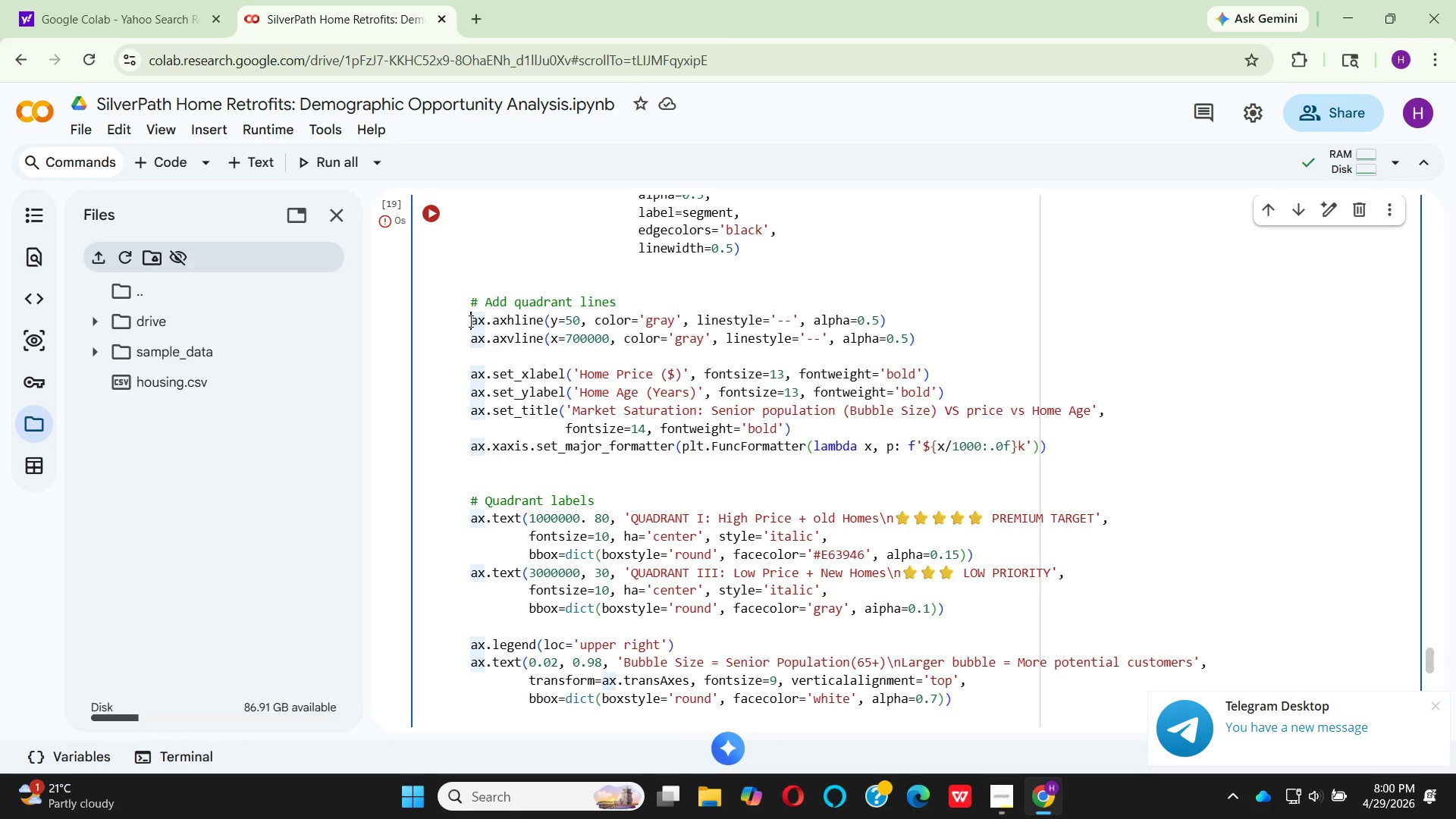 
wait(11.1)
 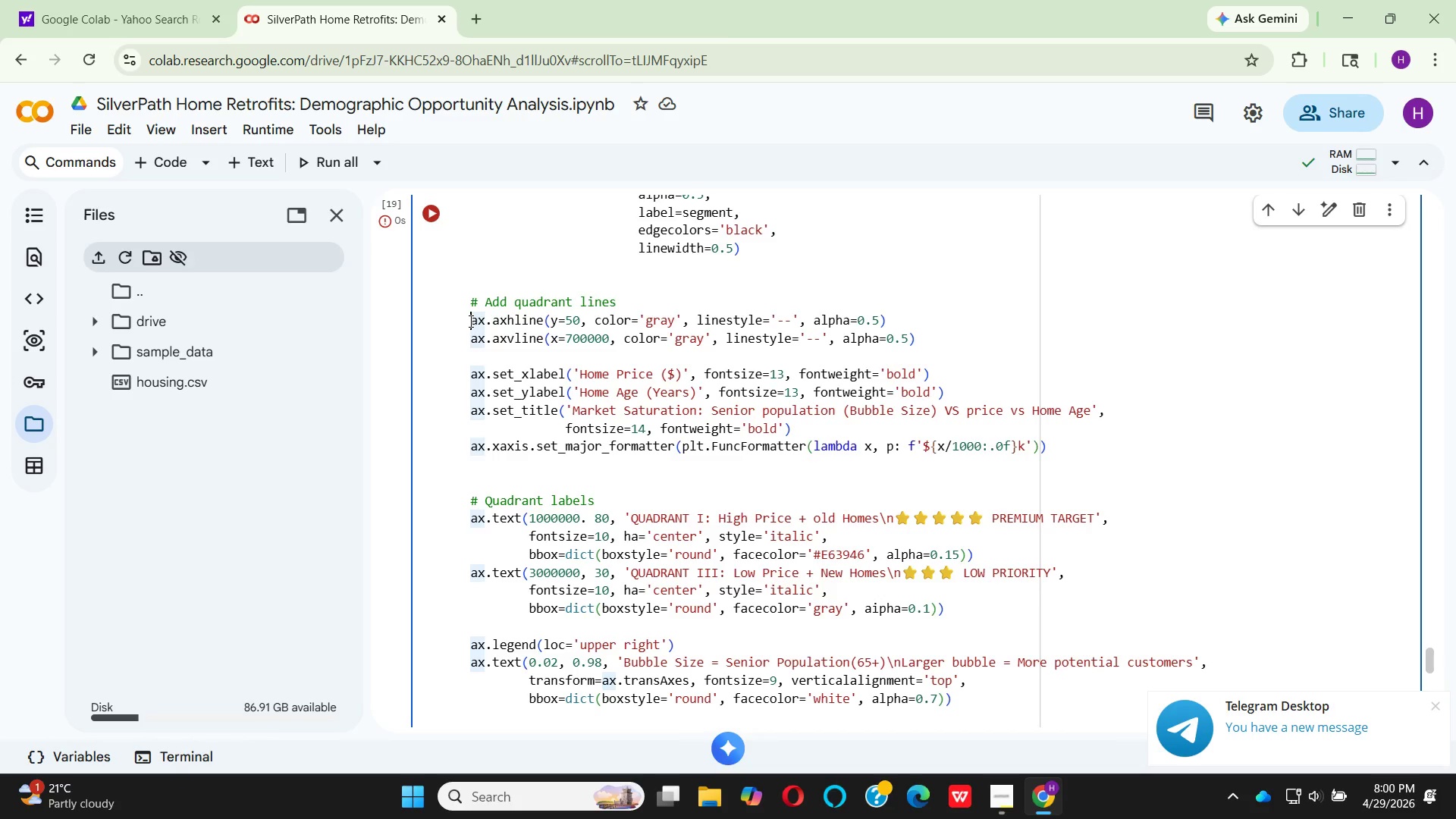 
mouse_move([648, 334])
 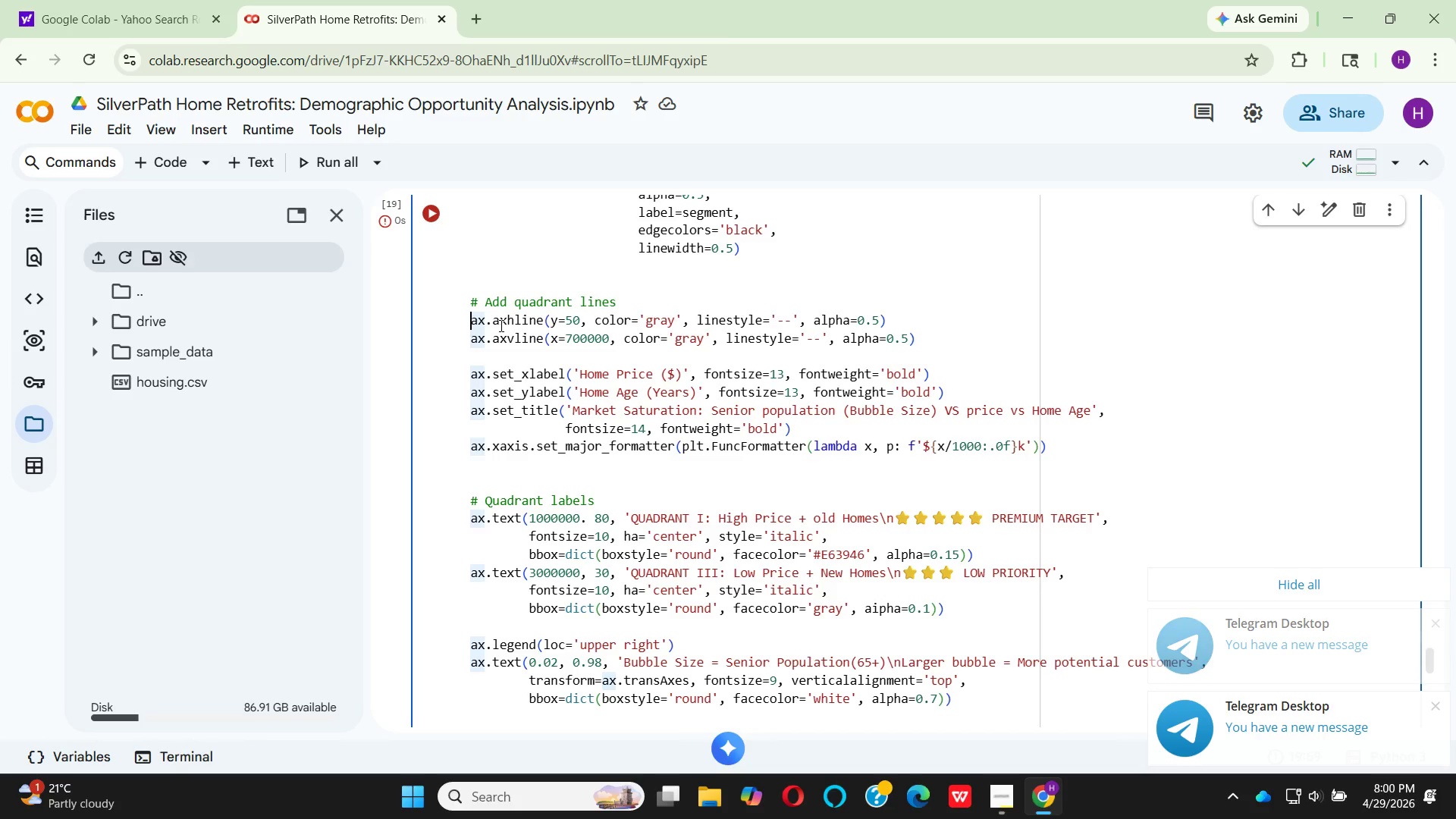 
key(Backspace)
 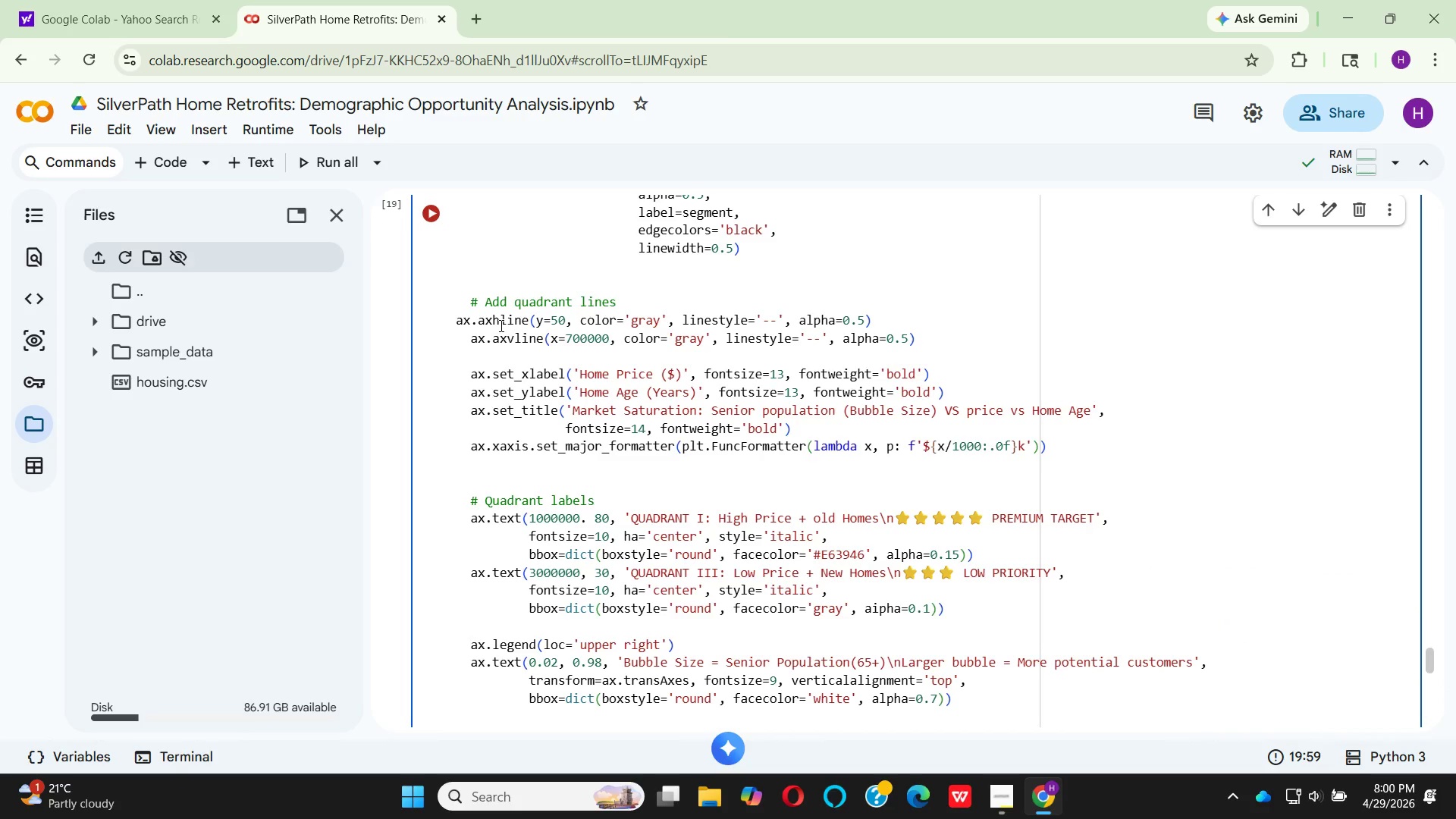 
wait(6.42)
 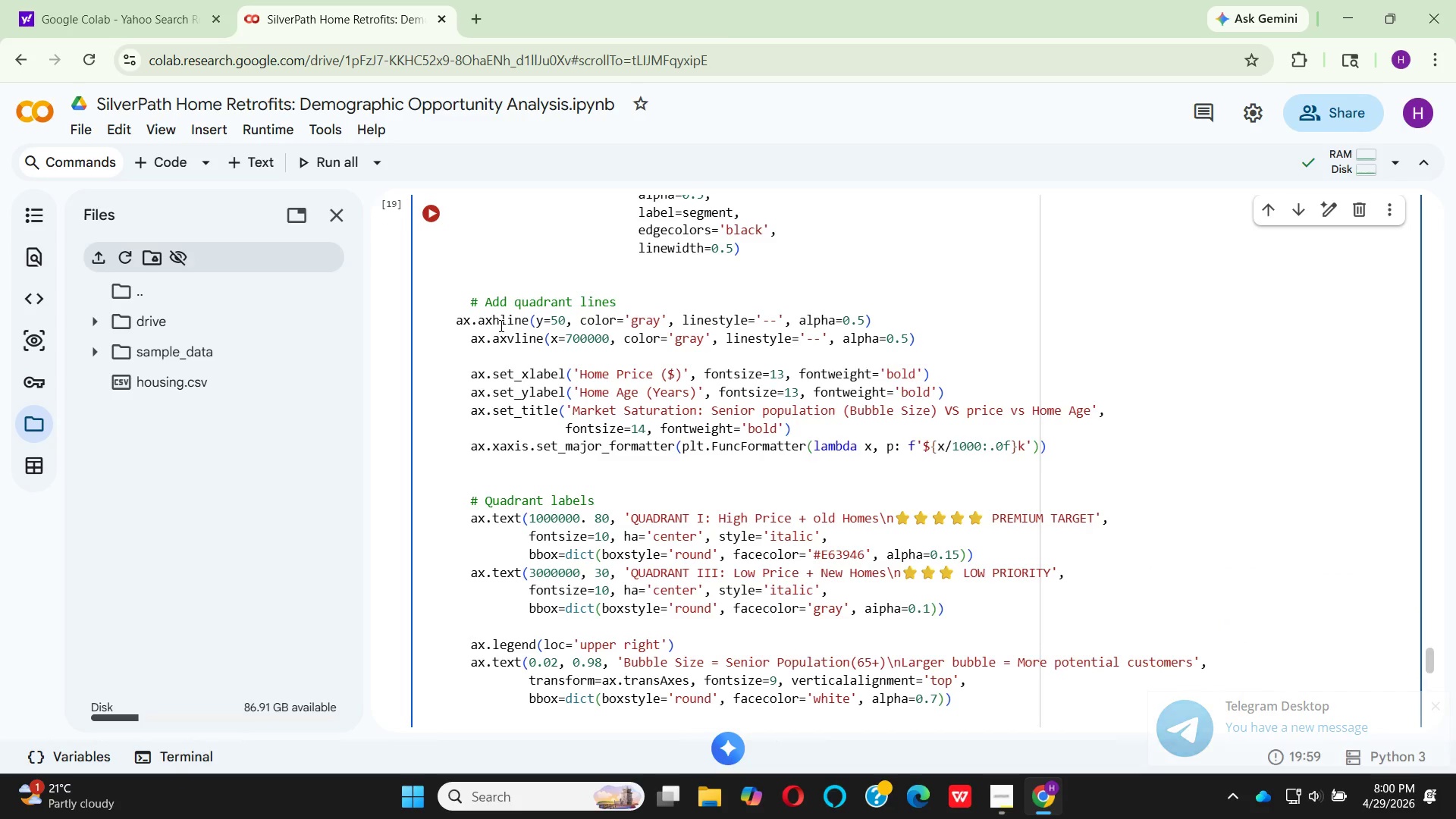 
scroll: coordinate [529, 394], scroll_direction: down, amount: 7.0
 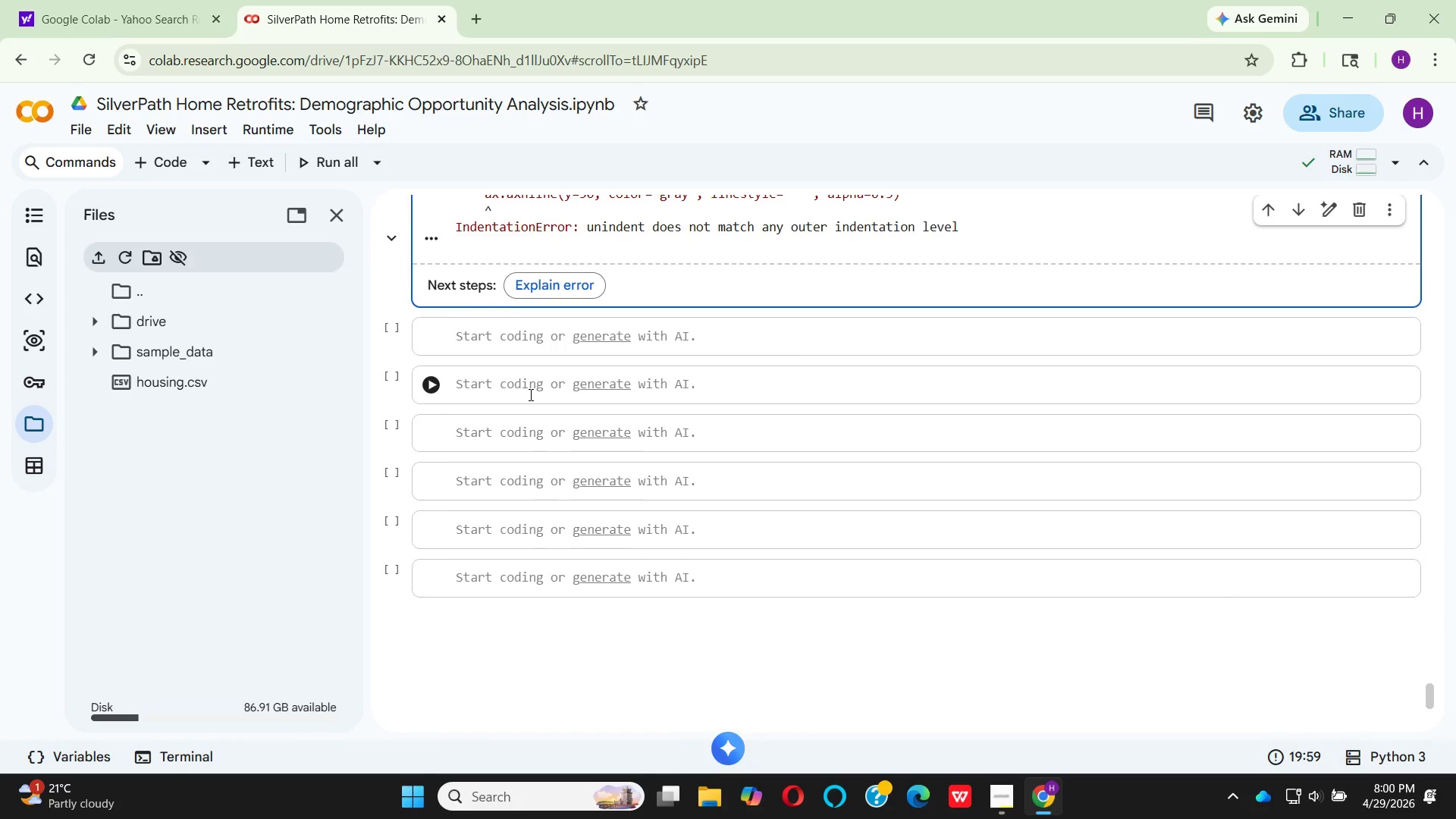 
scroll: coordinate [527, 379], scroll_direction: up, amount: 8.0
 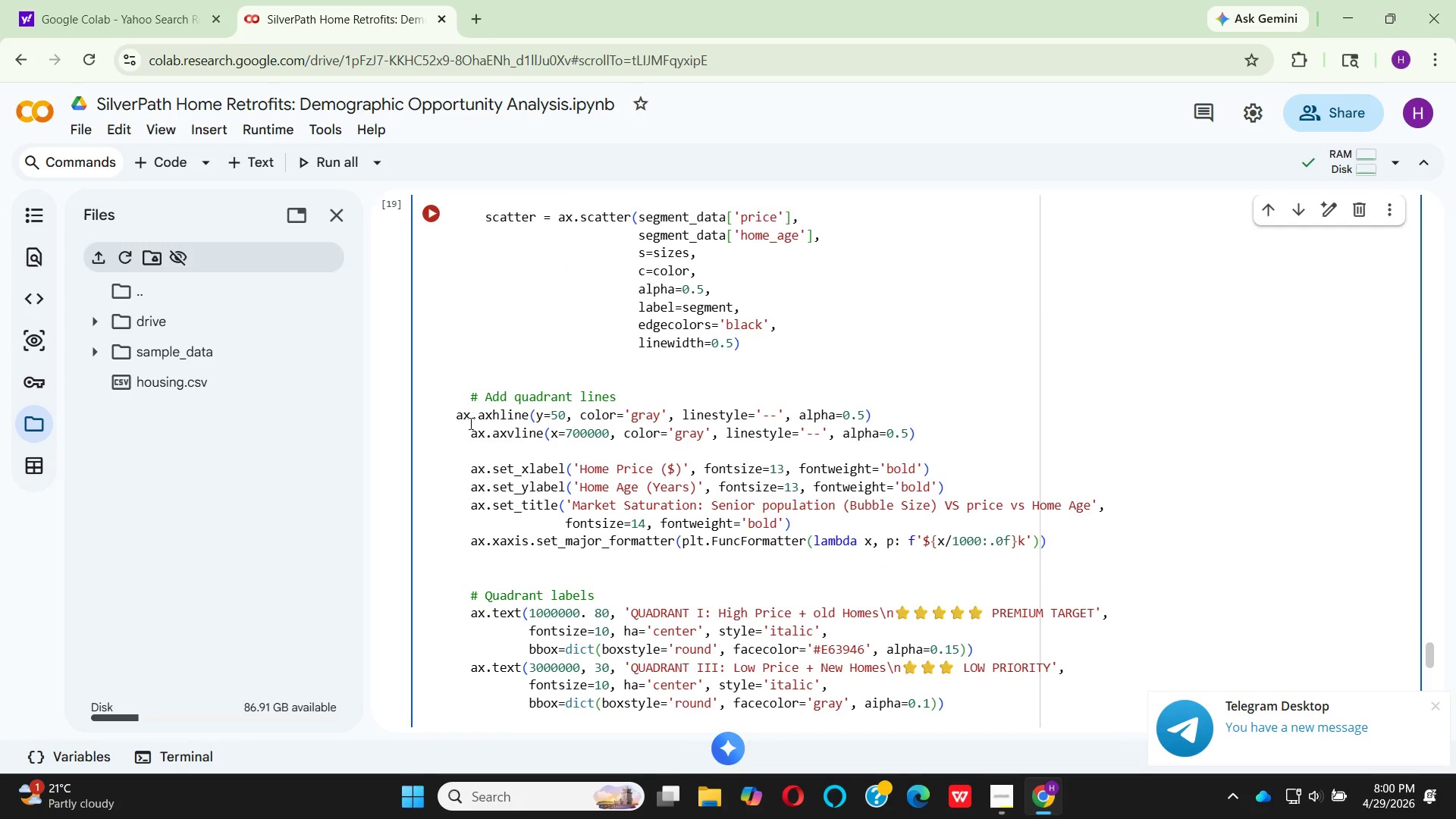 
left_click([469, 428])
 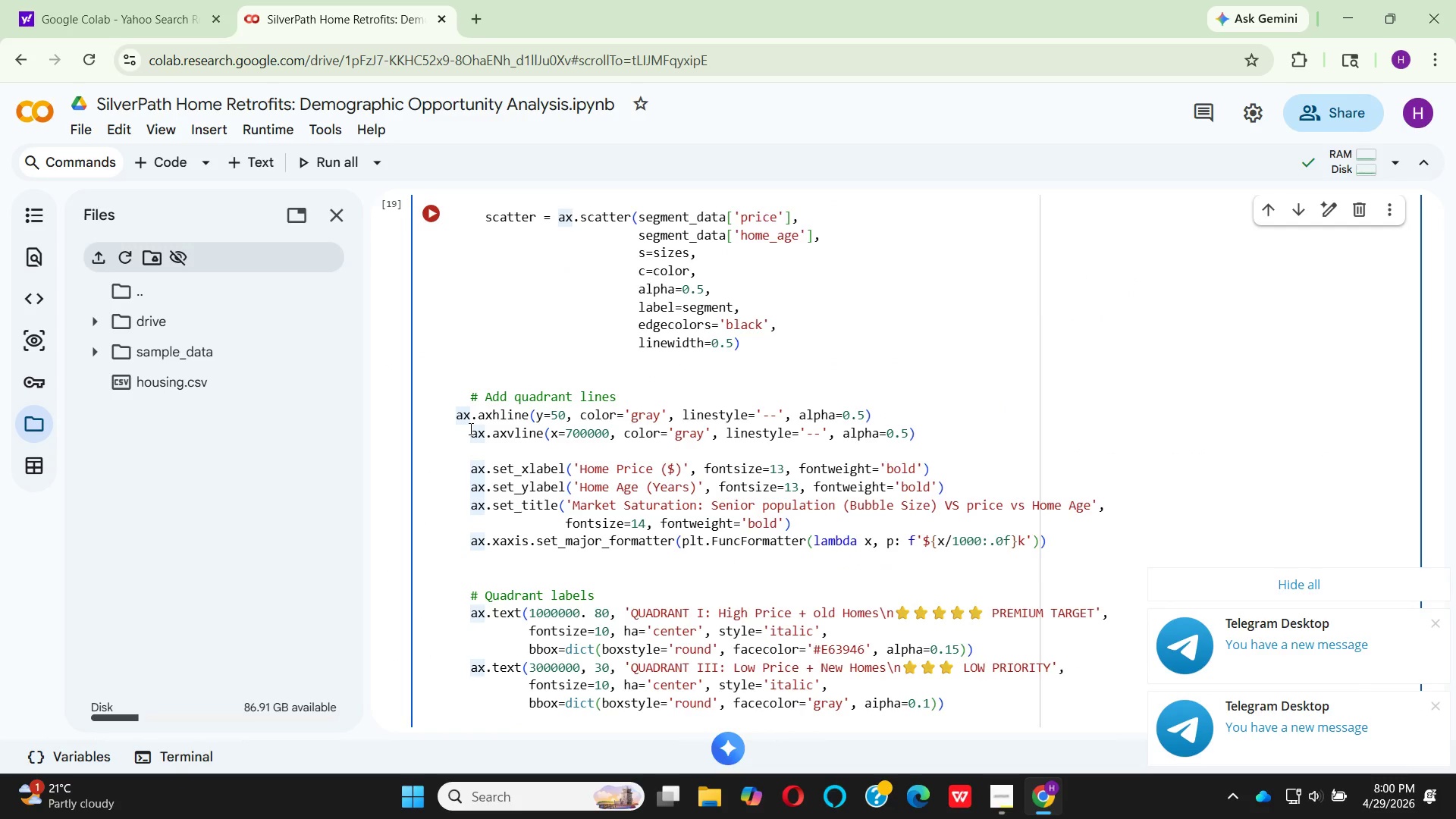 
key(Backspace)
 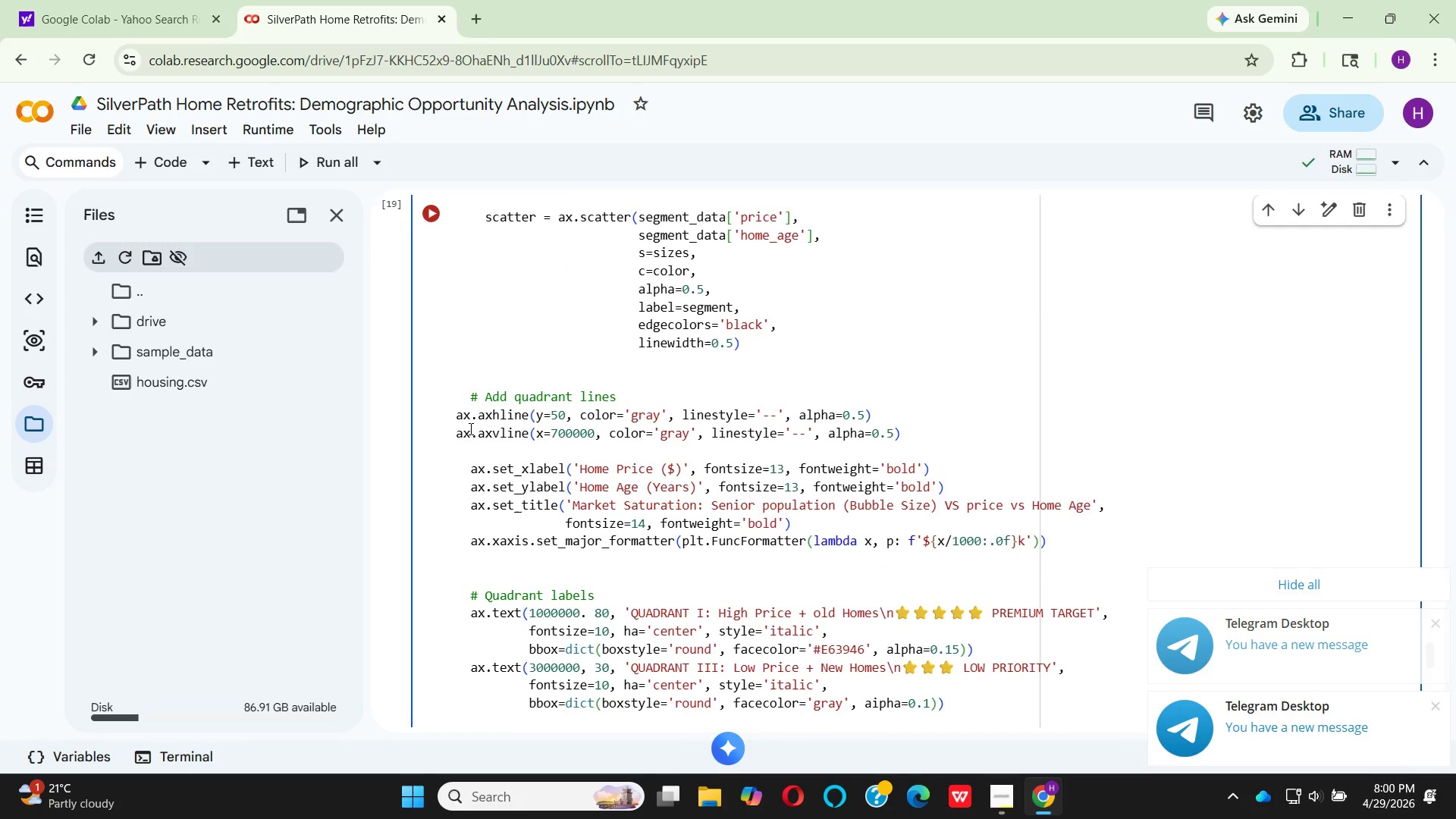 
key(ArrowDown)
 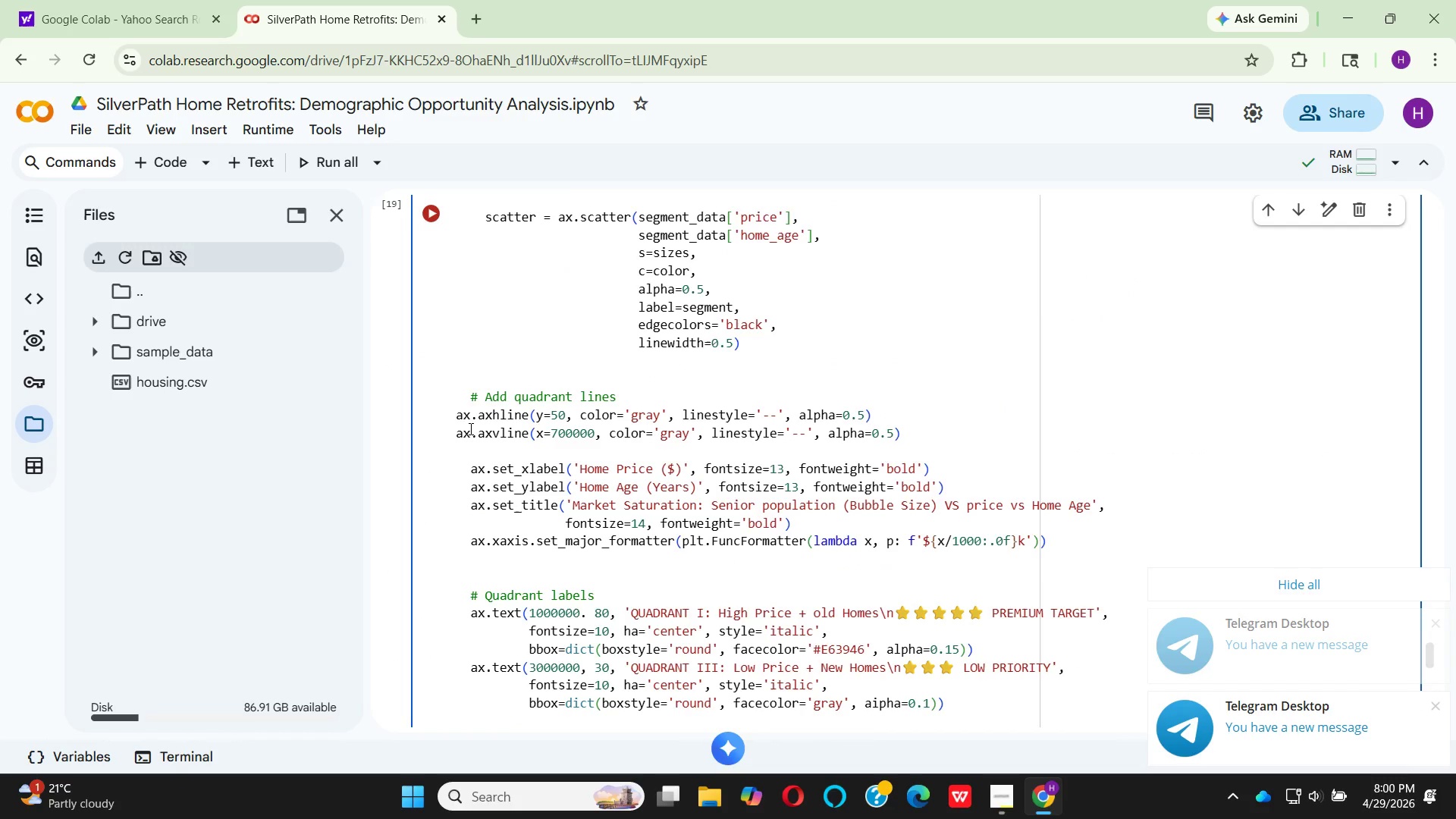 
key(ArrowDown)
 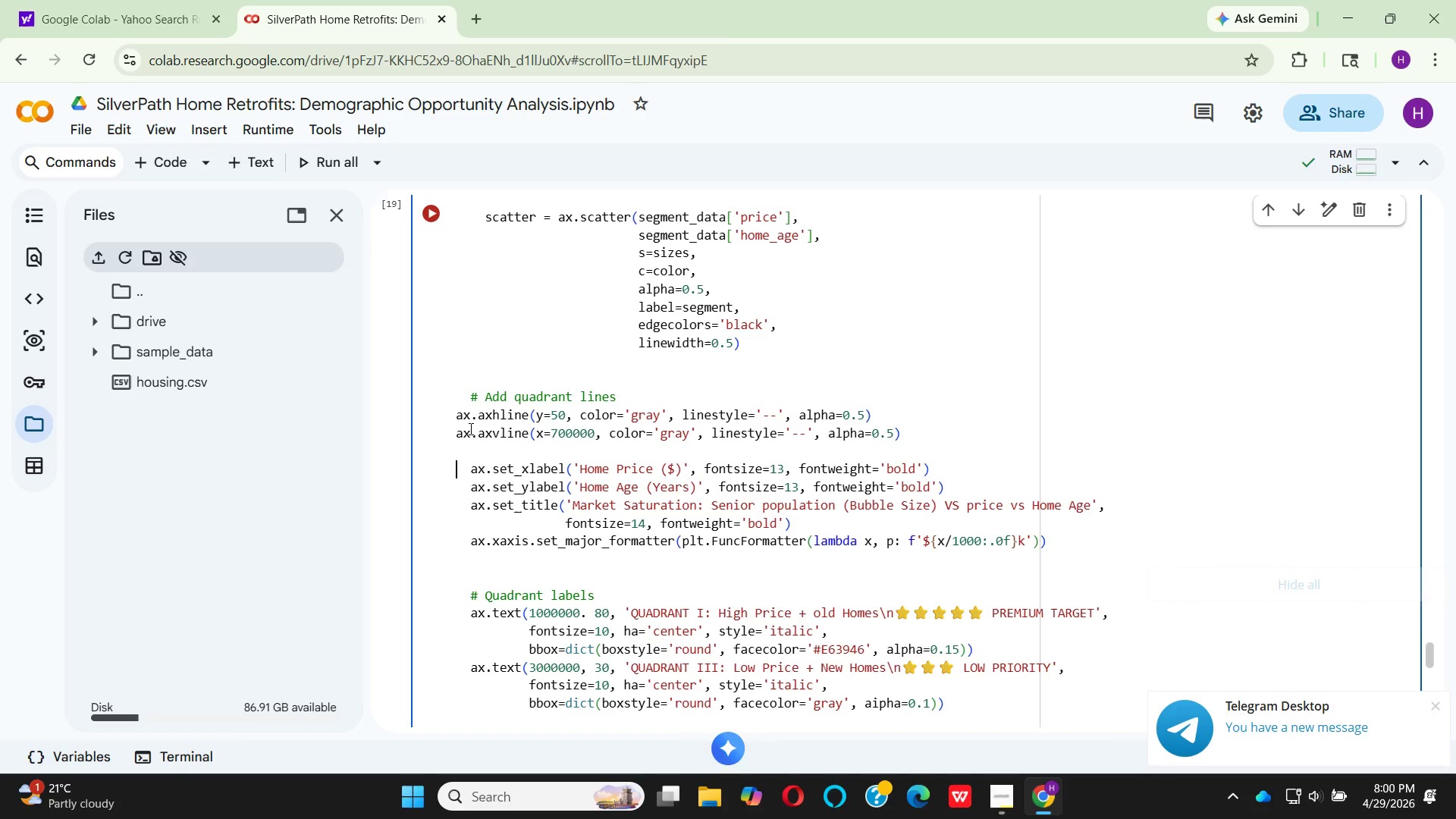 
key(ArrowRight)
 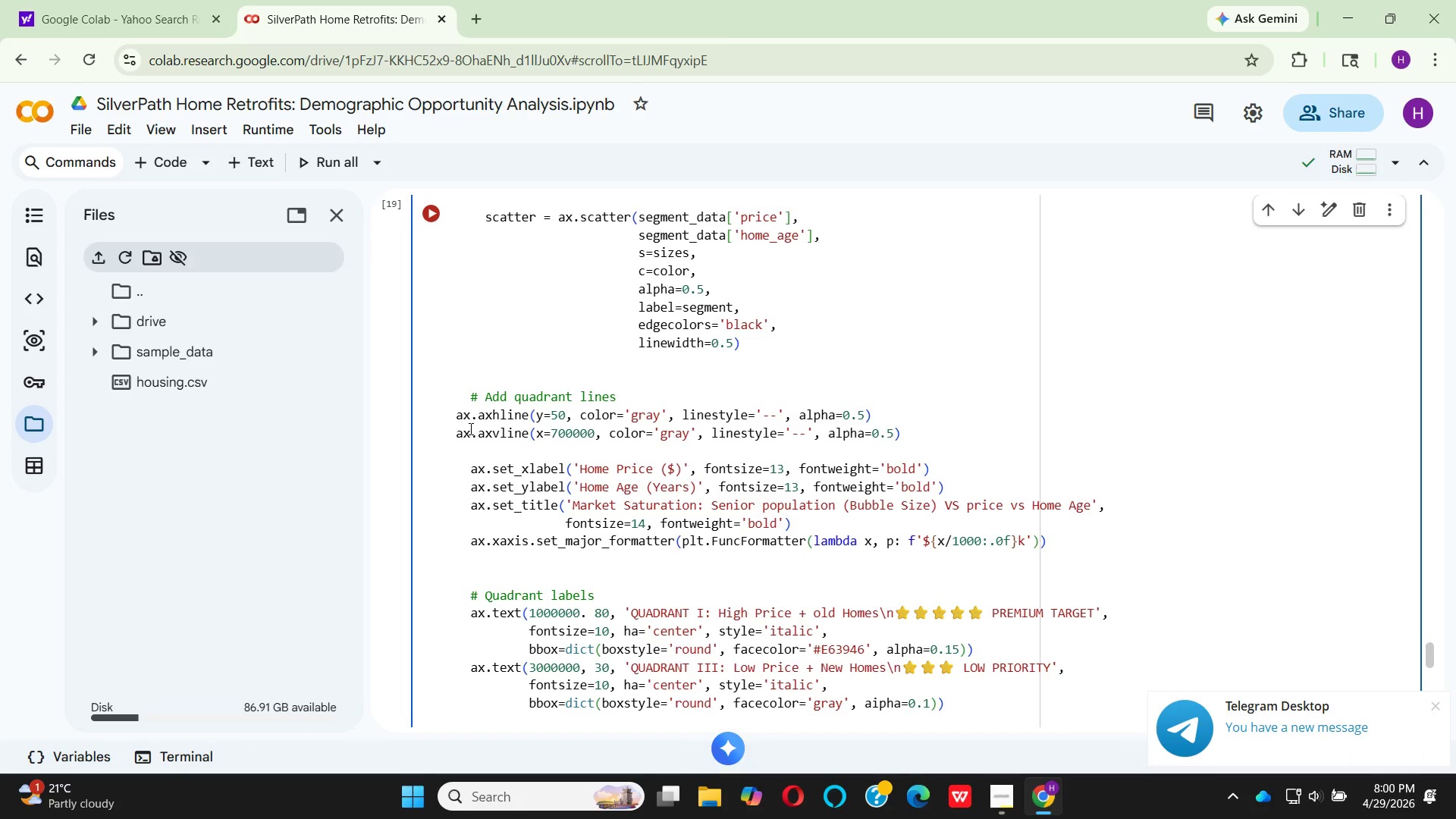 
key(ArrowRight)
 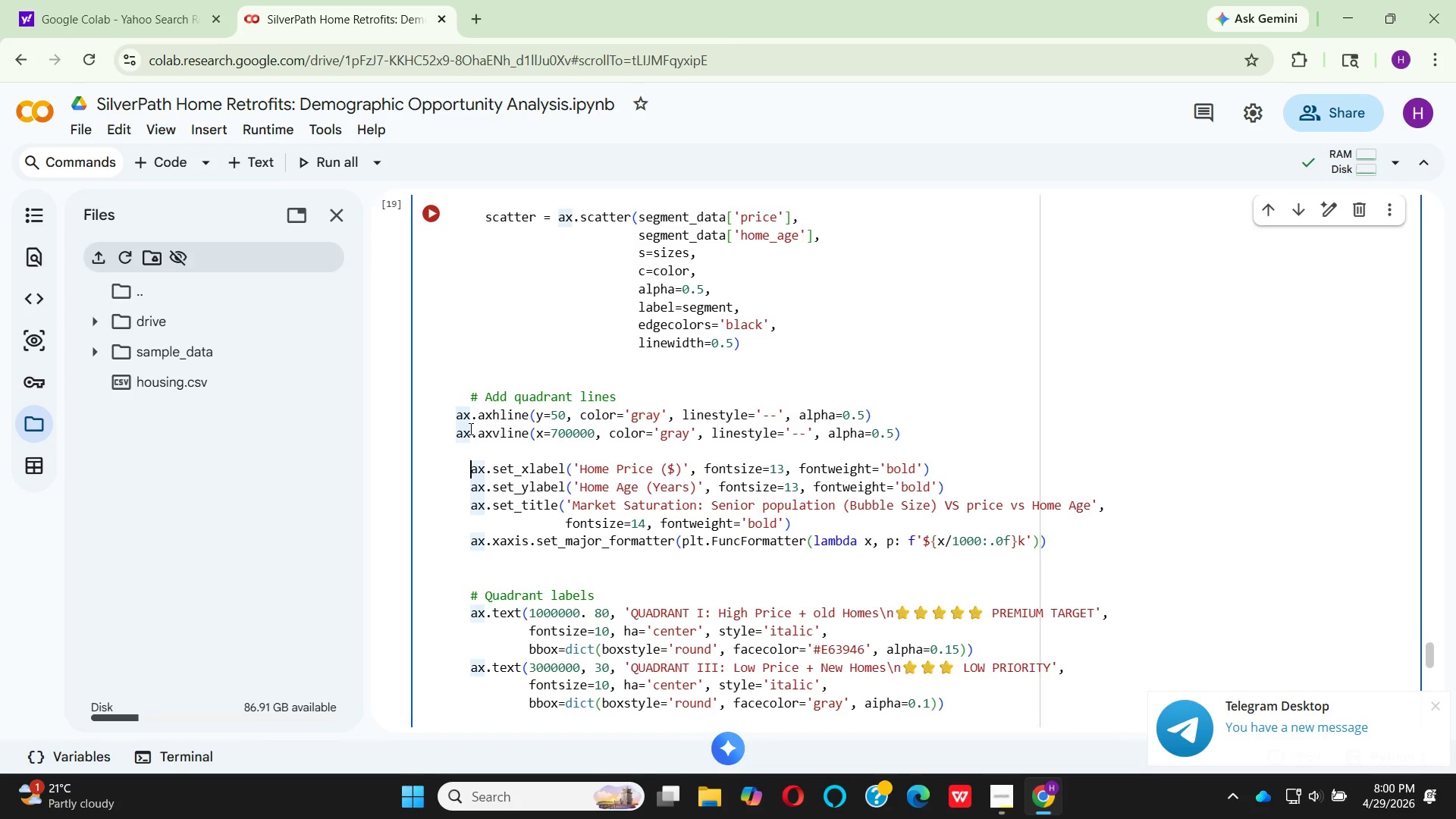 
key(Backspace)
 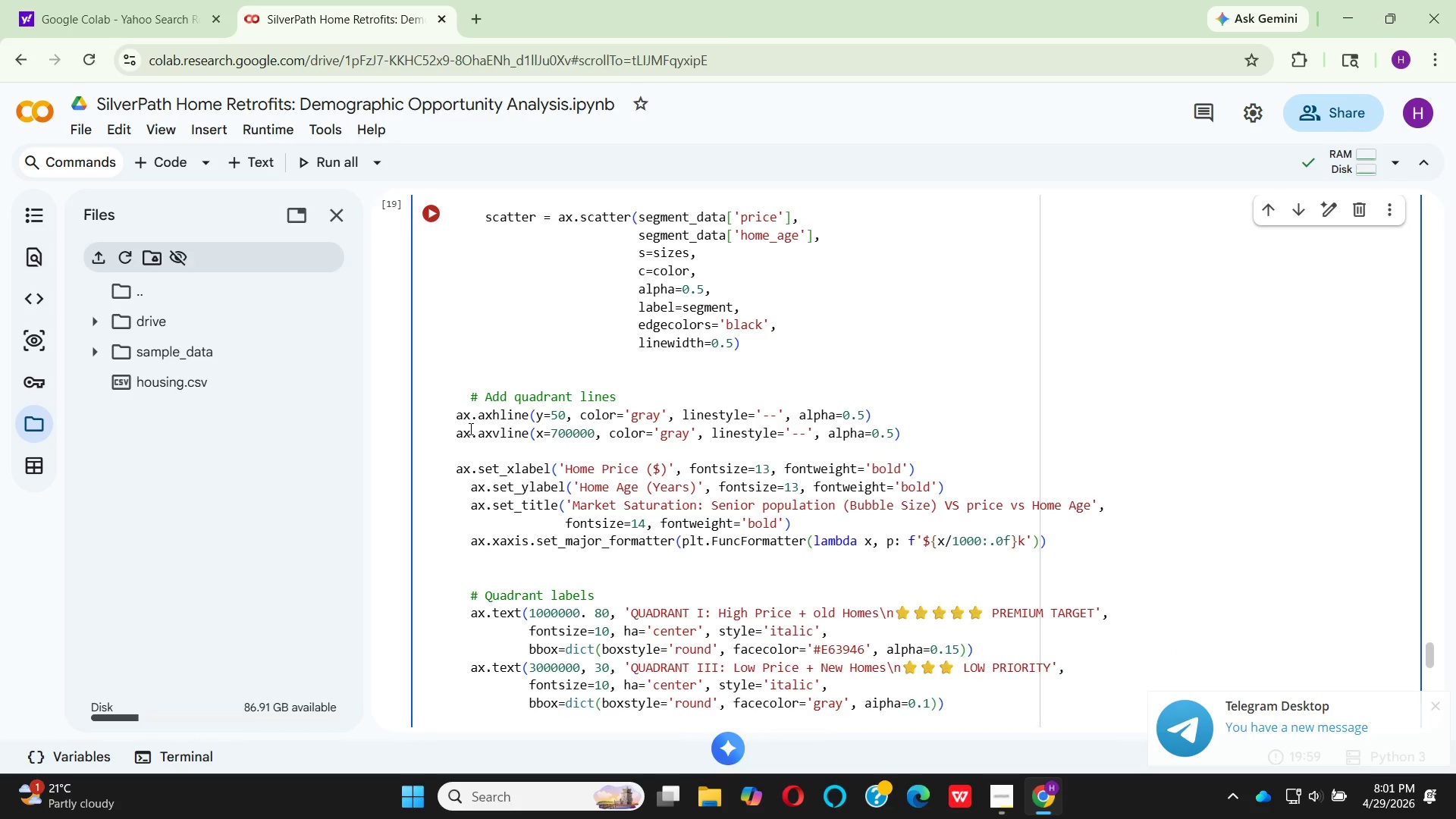 
key(ArrowDown)
 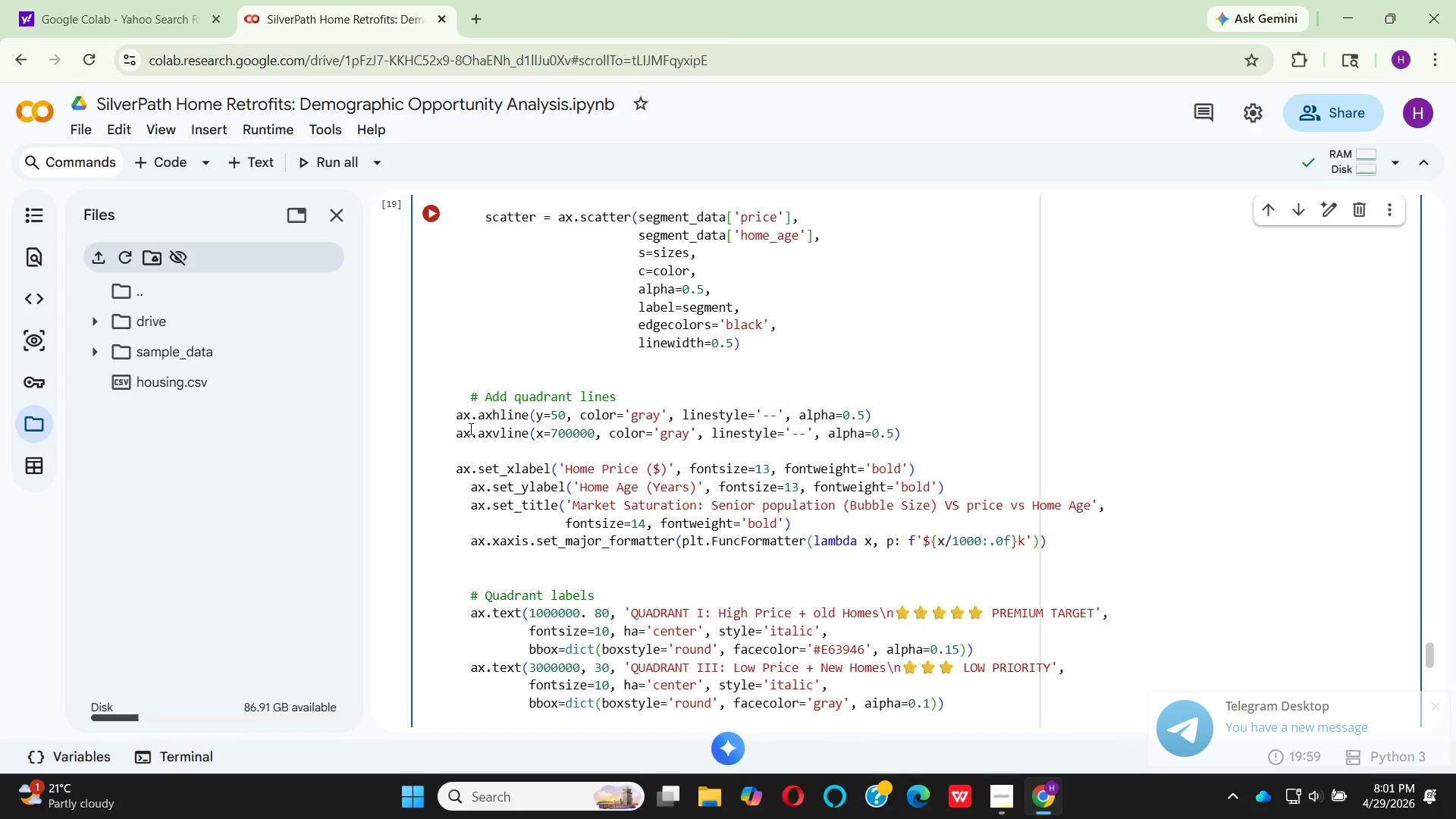 
key(ArrowUp)
 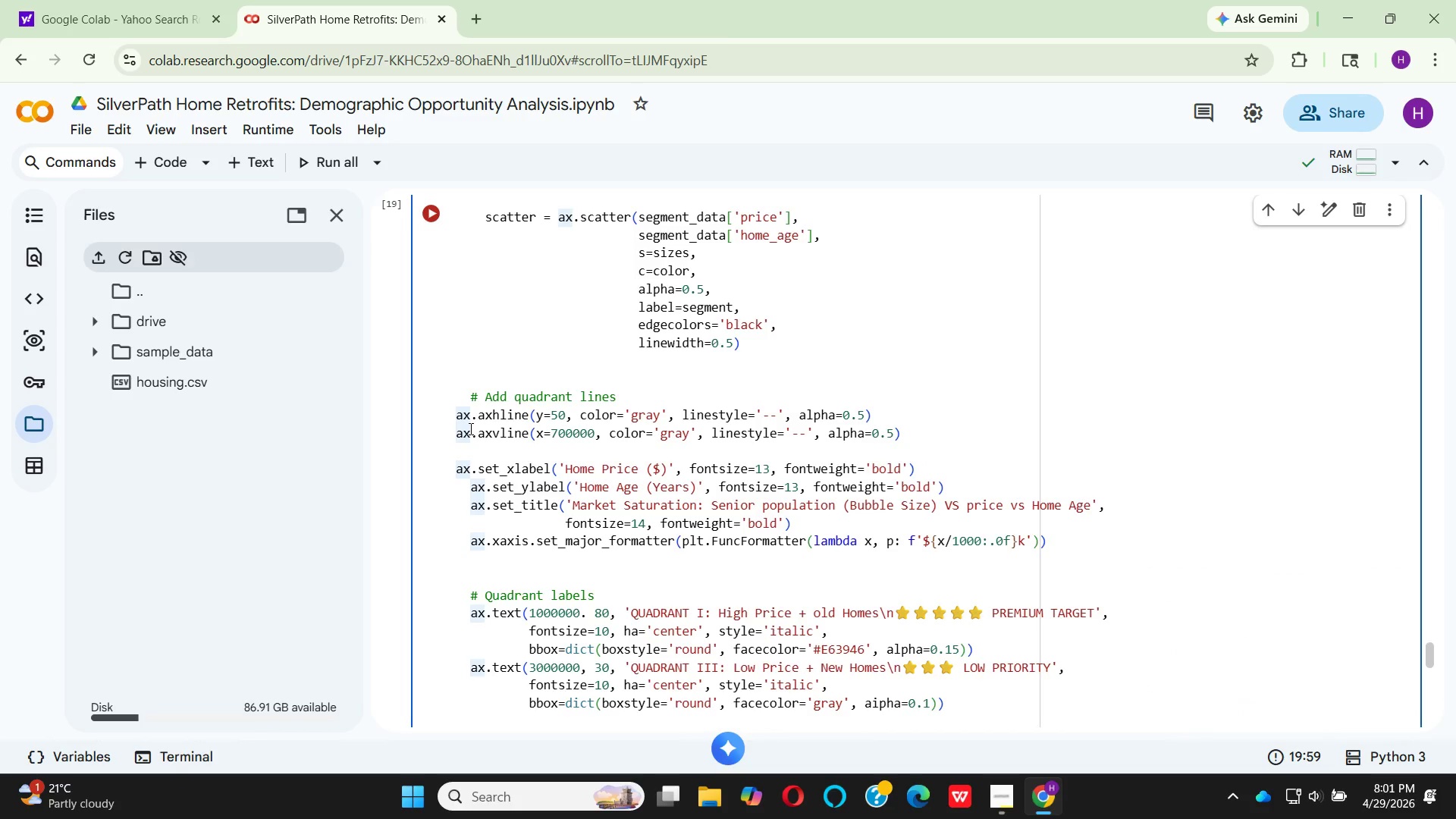 
key(Backspace)
 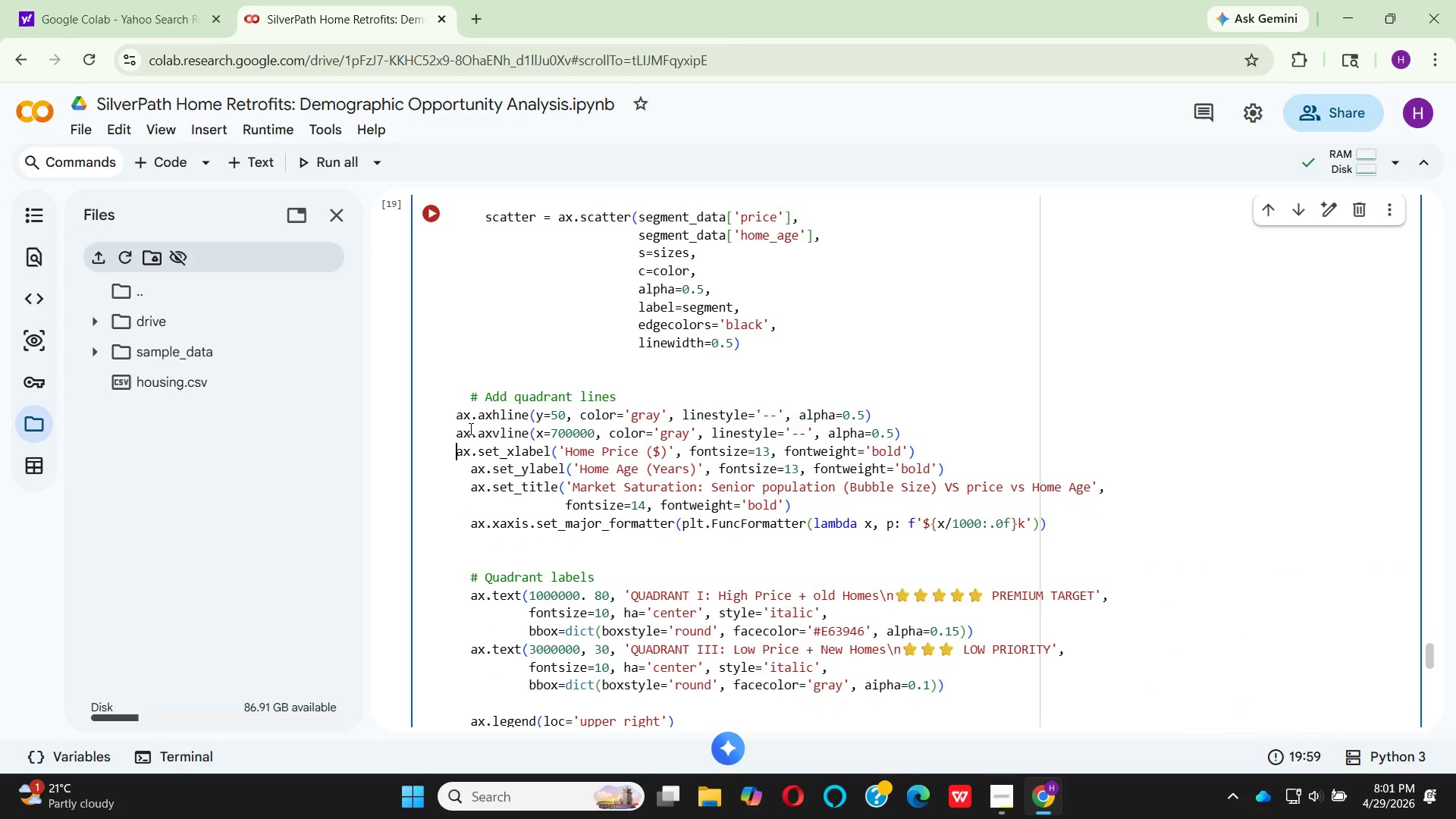 
key(Enter)
 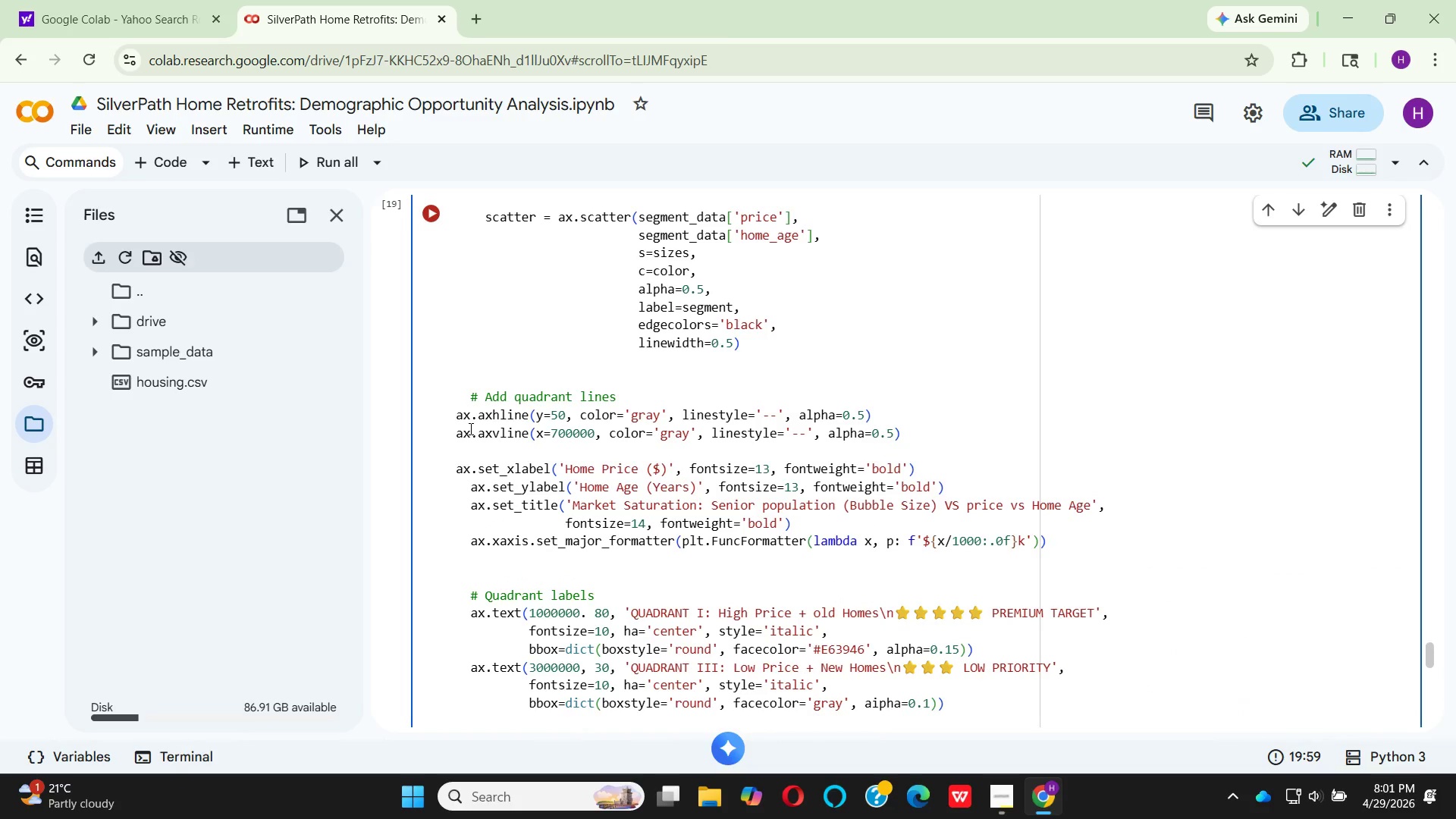 
key(ArrowDown)
 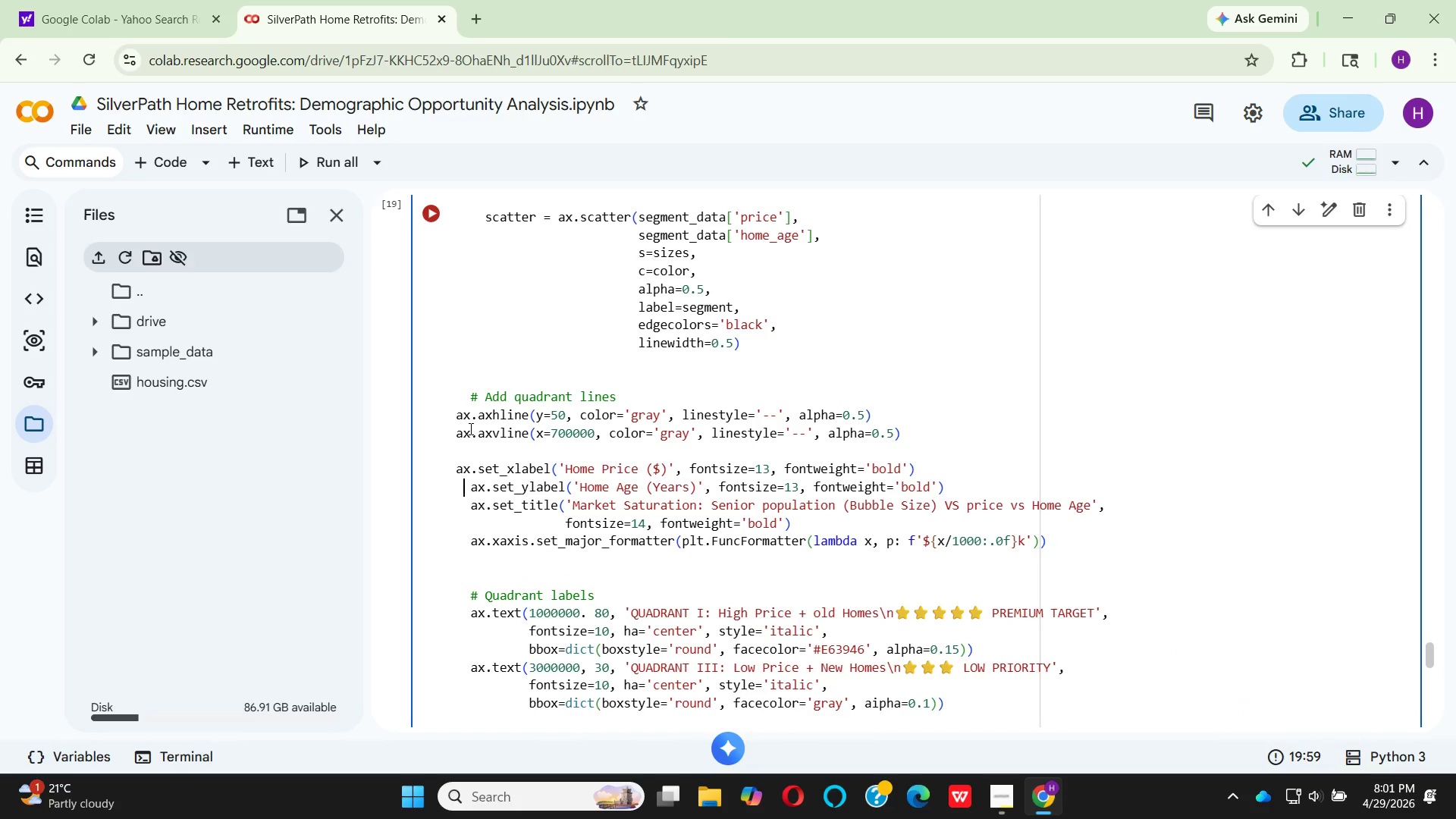 
key(ArrowRight)
 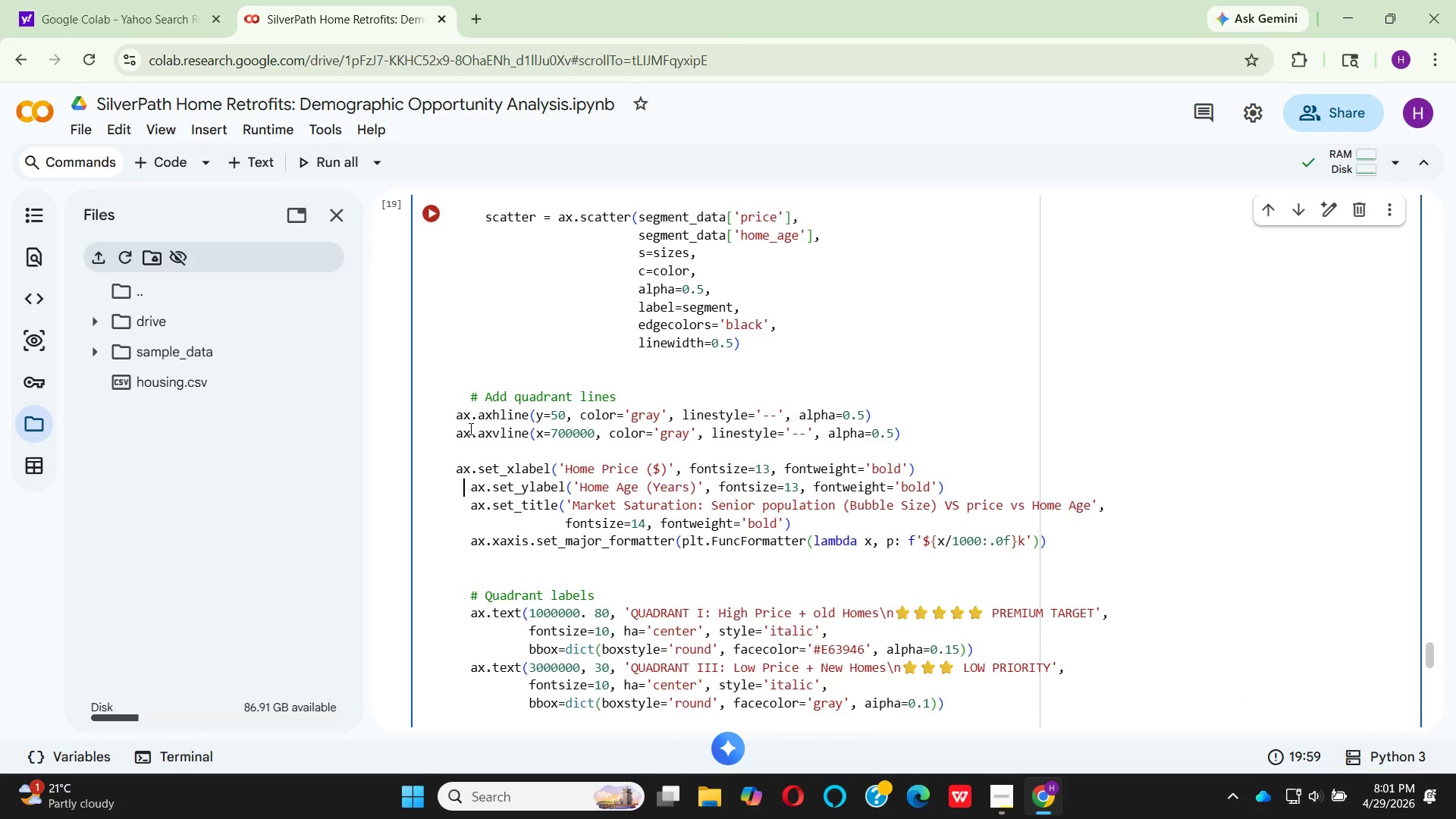 
key(ArrowRight)
 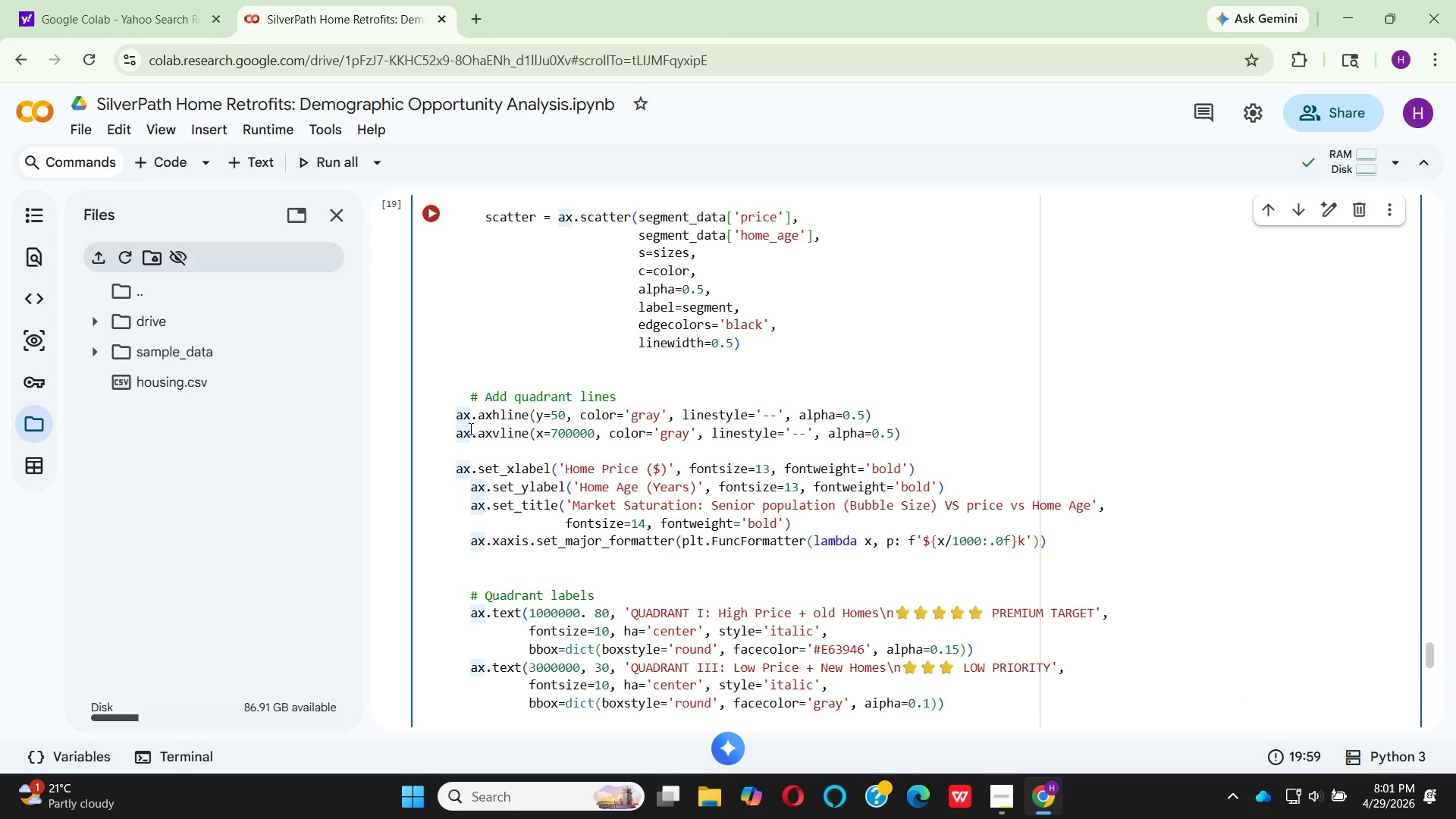 
key(Backspace)
 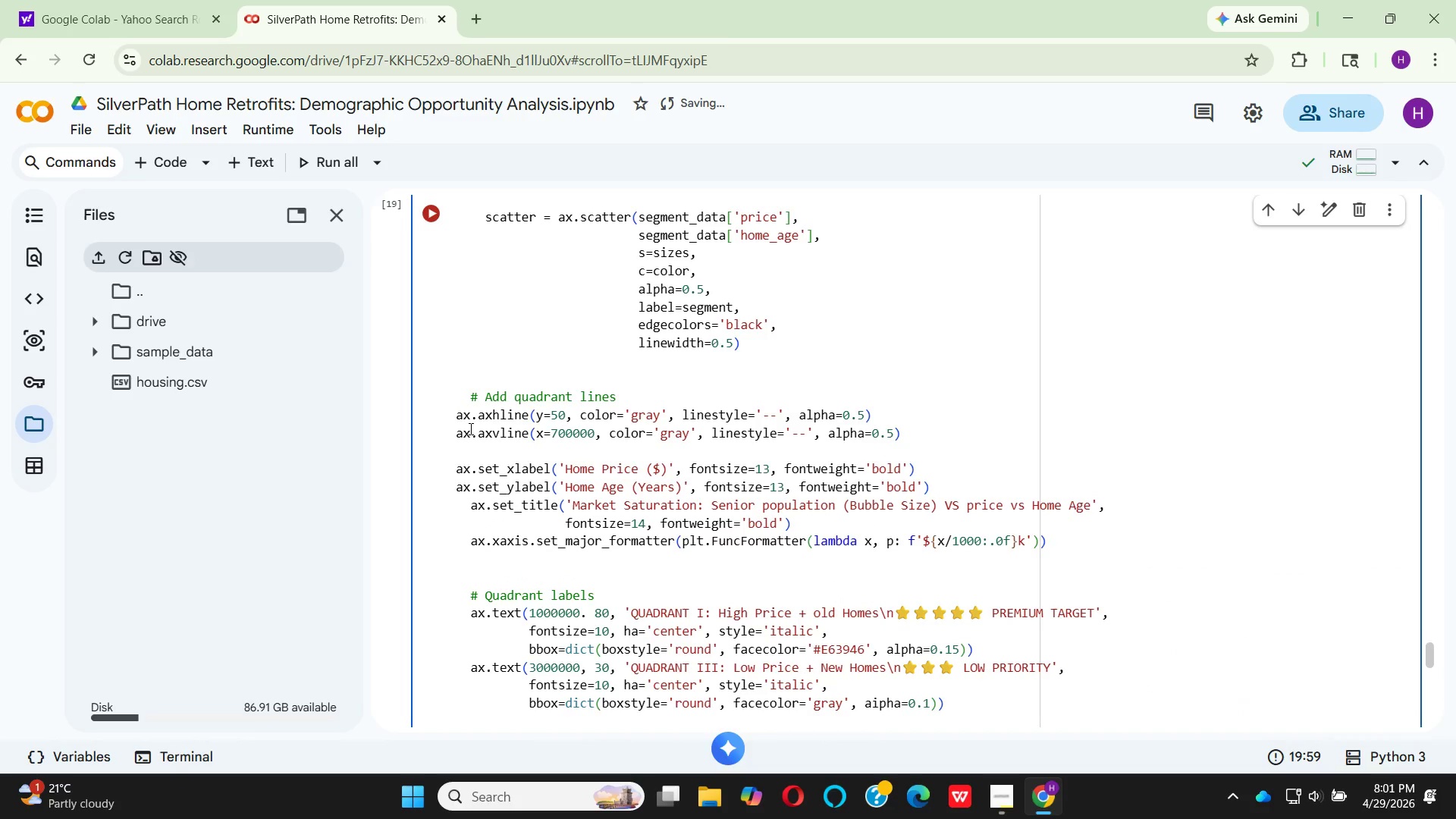 
key(ArrowDown)
 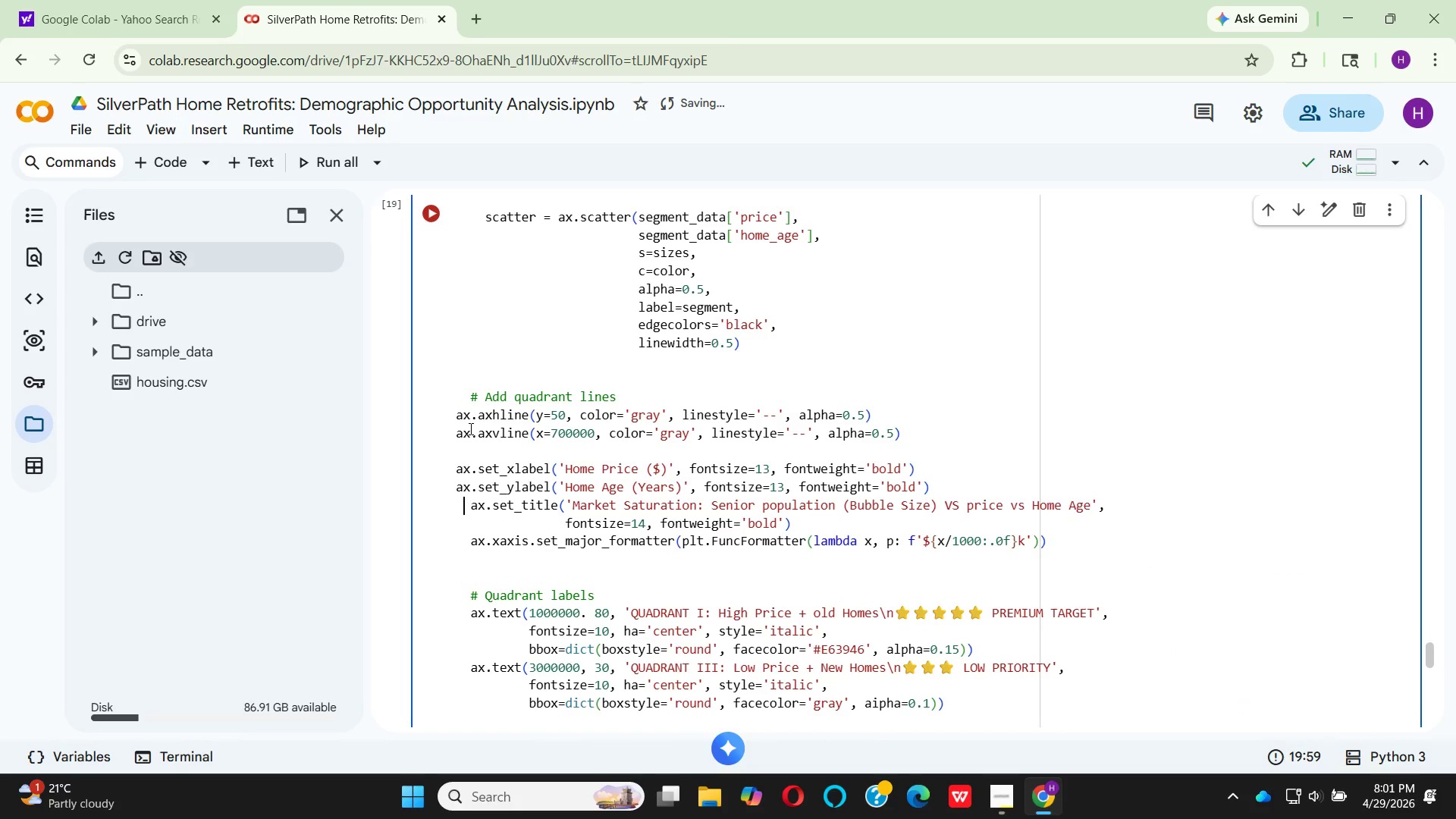 
key(ArrowRight)
 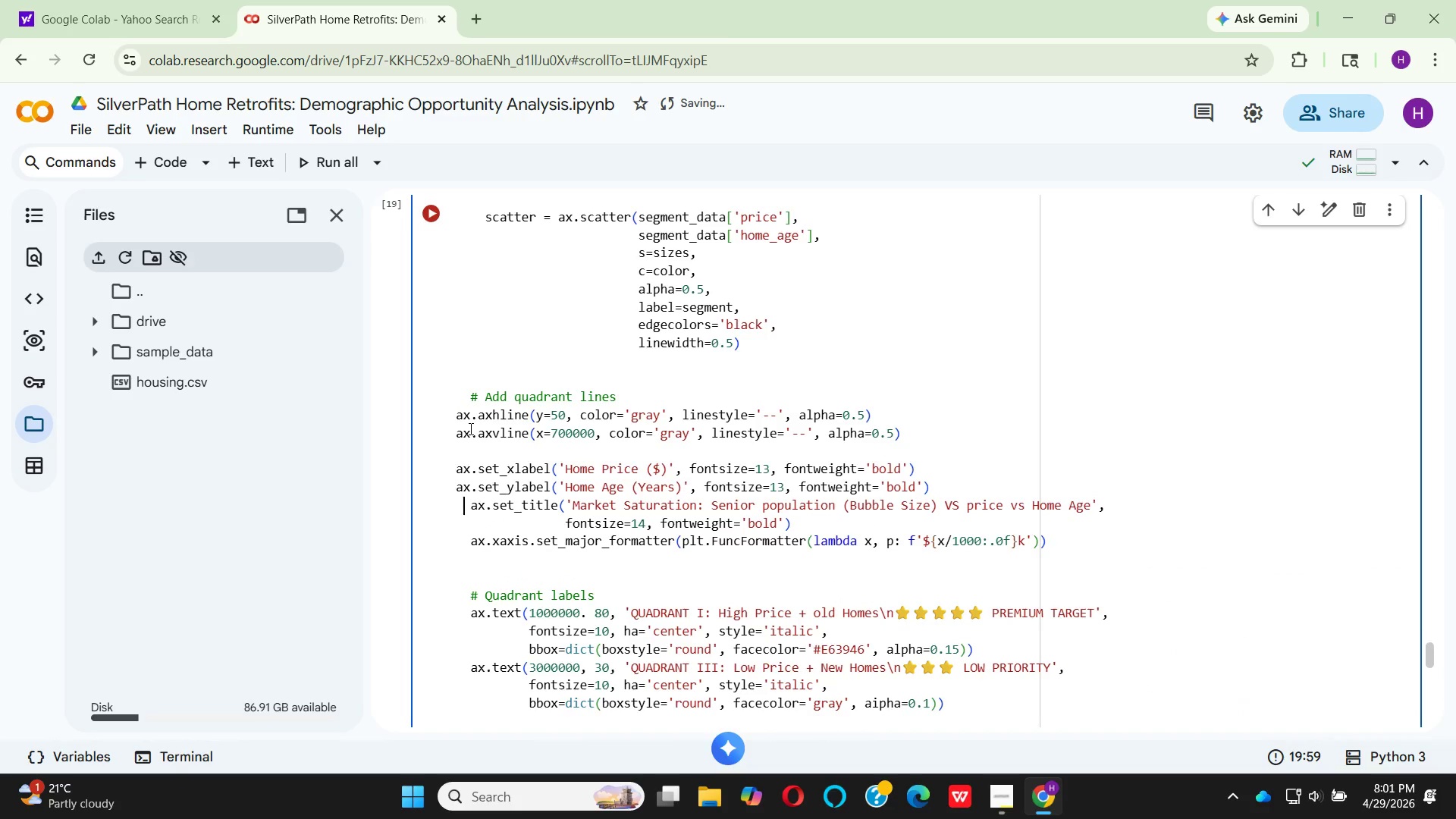 
key(ArrowRight)
 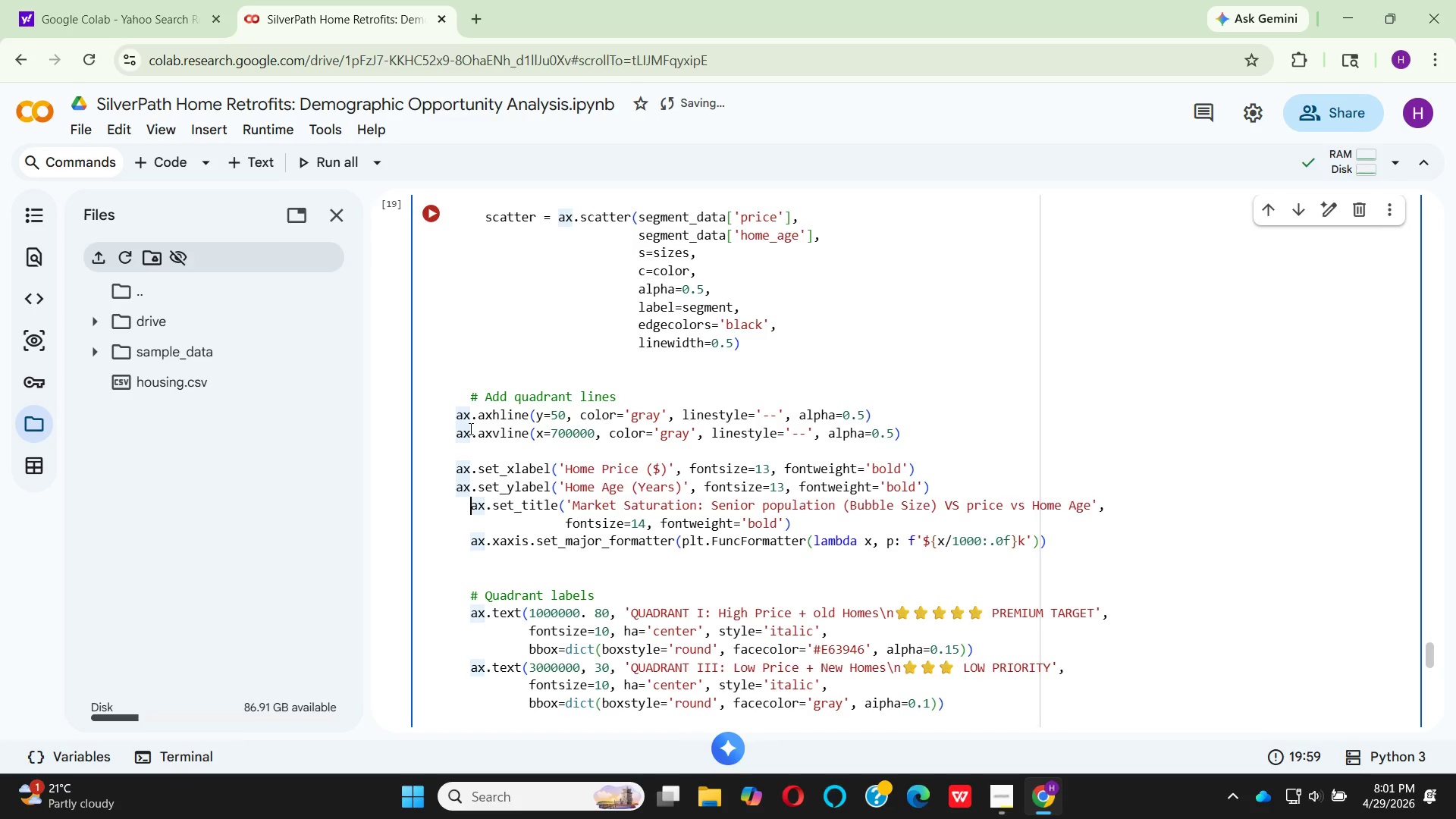 
key(Backspace)
 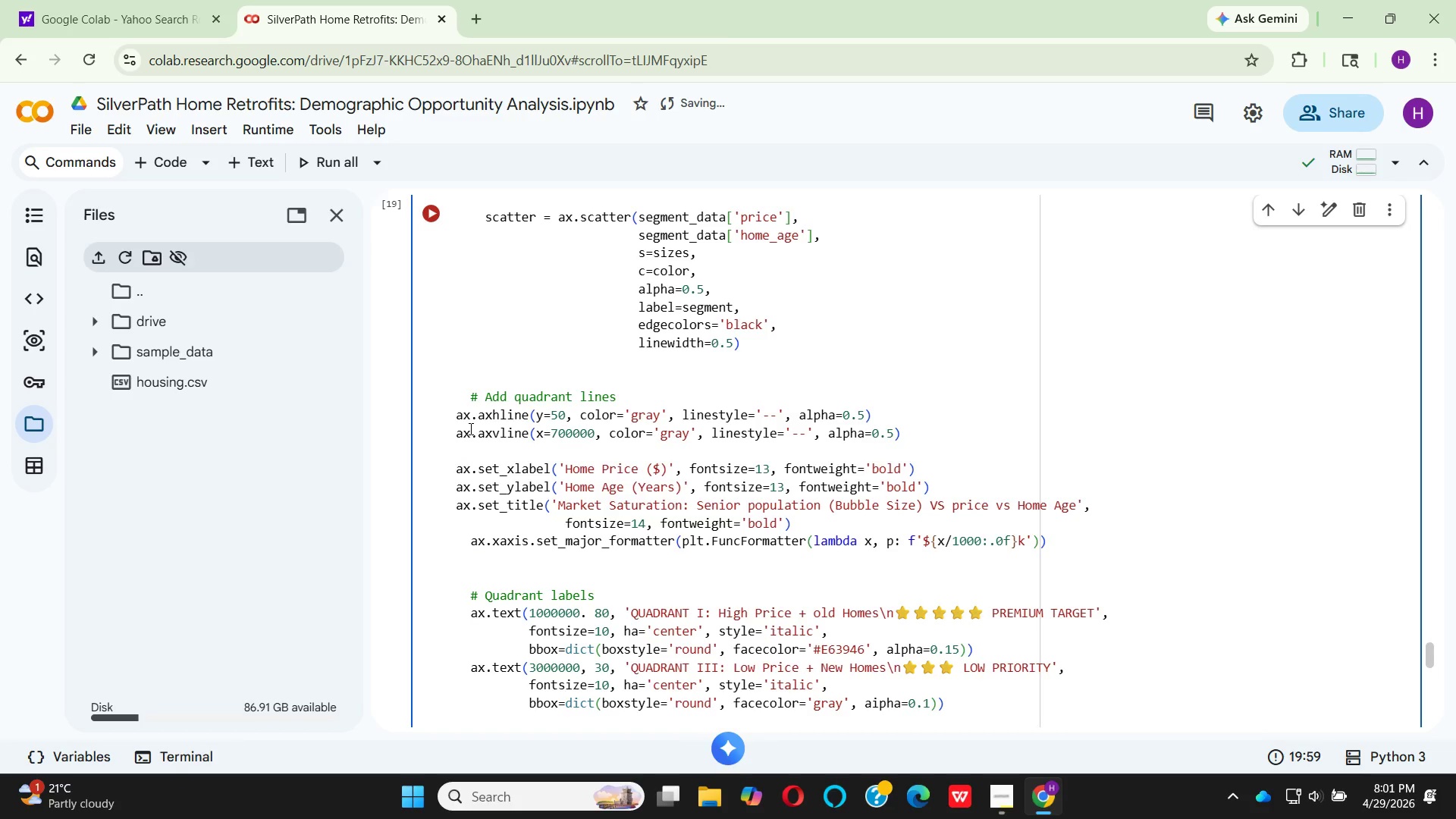 
key(ArrowDown)
 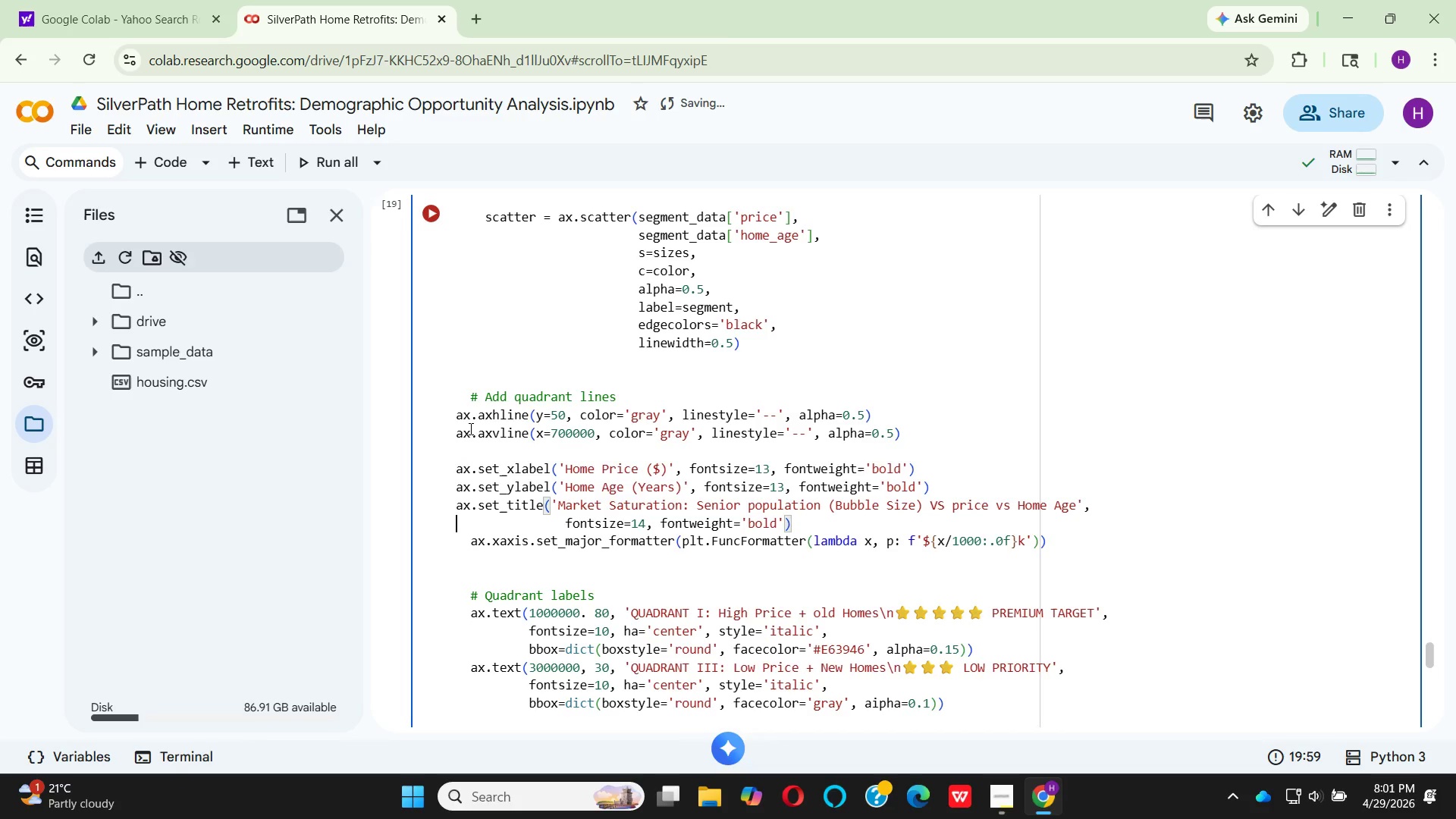 
key(ArrowDown)
 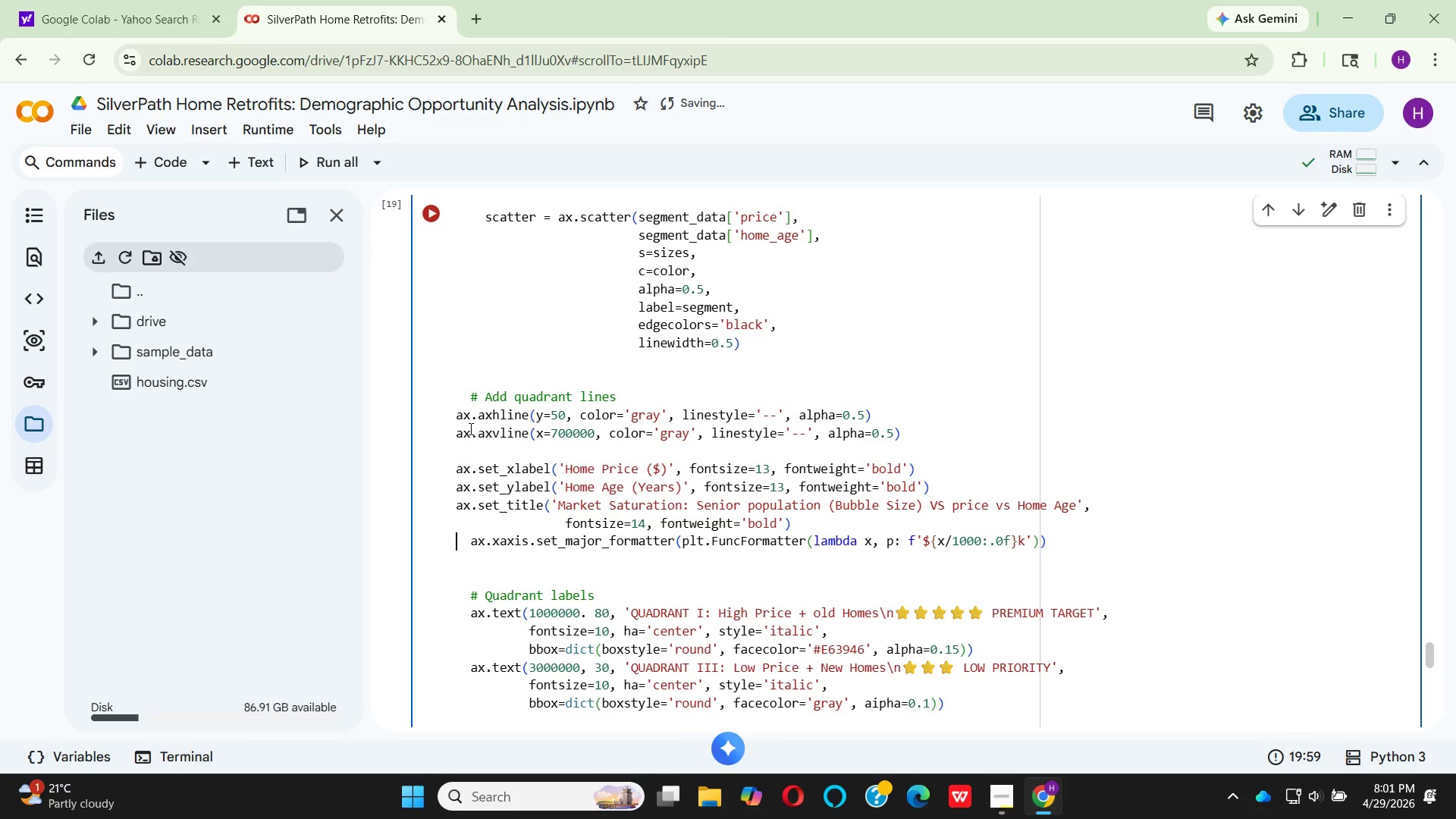 
key(ArrowRight)
 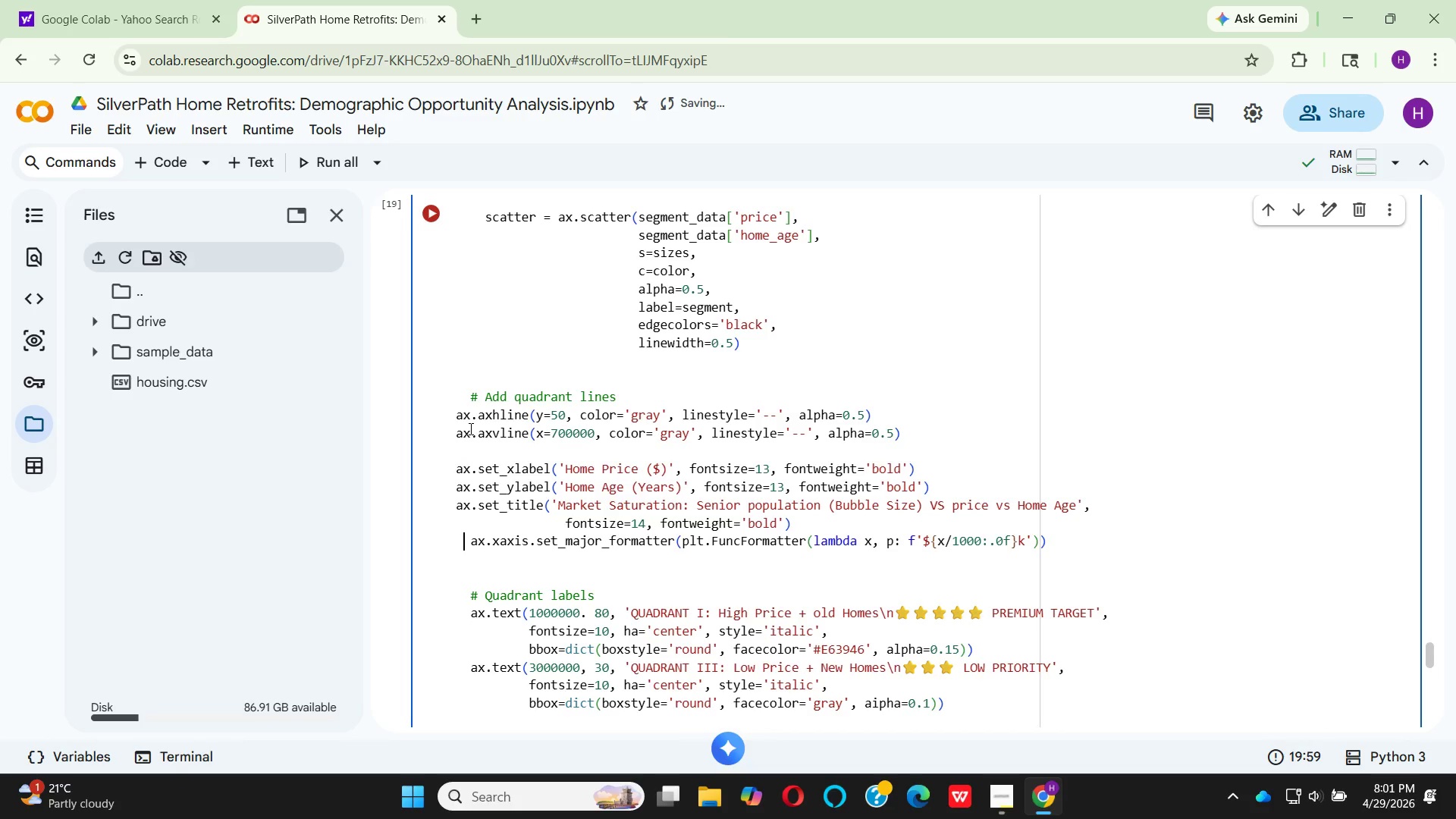 
key(ArrowRight)
 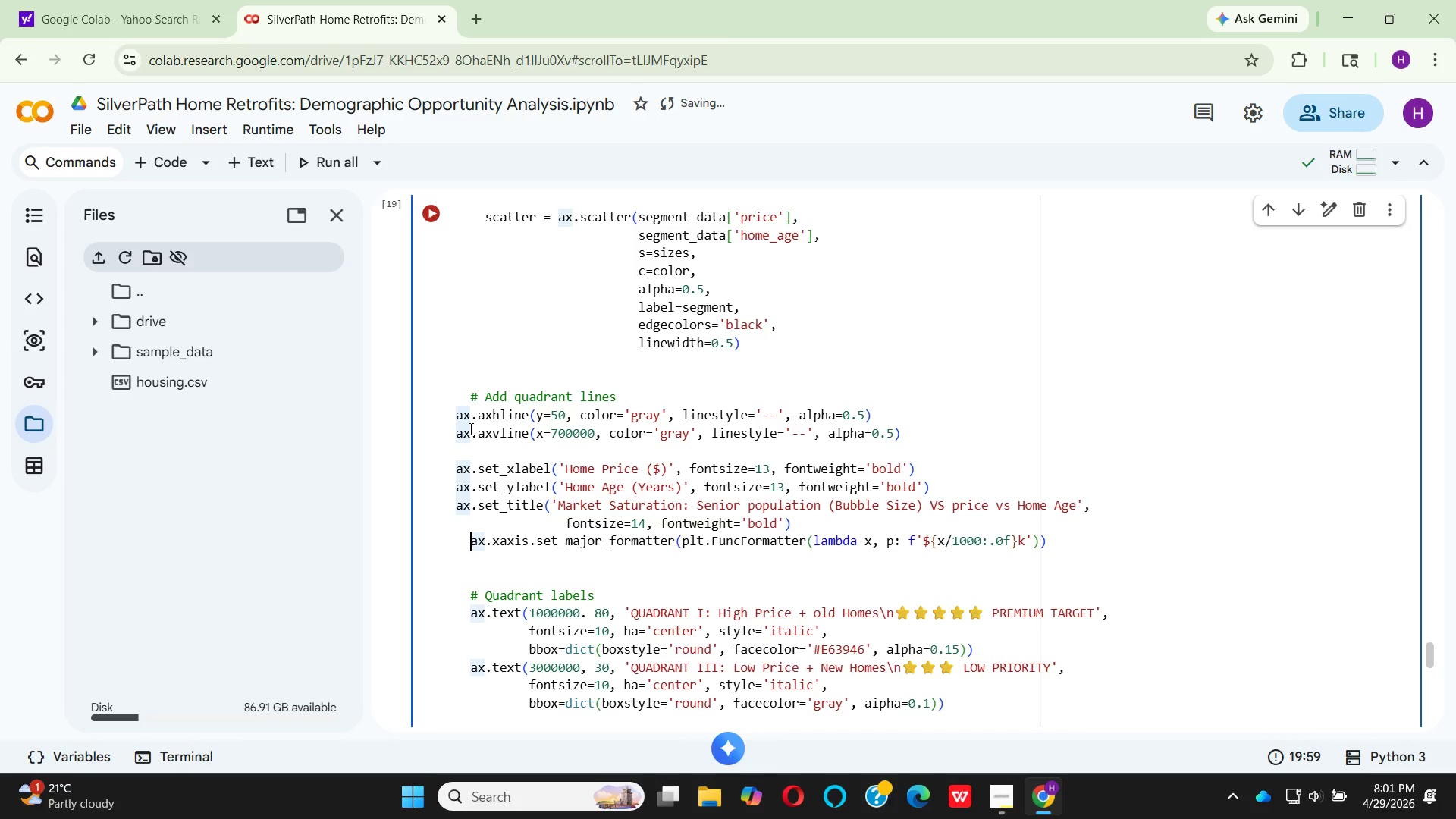 
key(Backspace)
 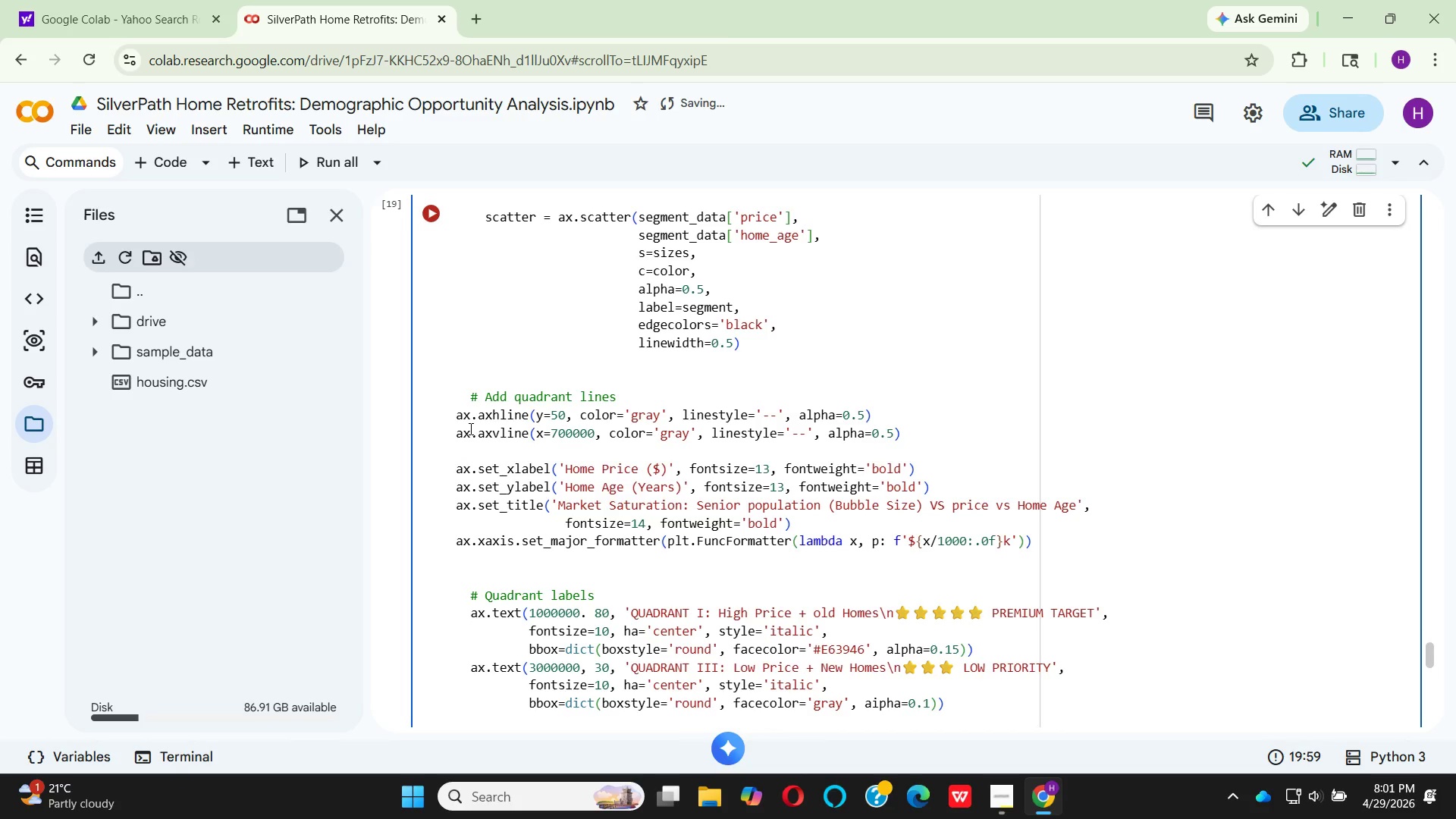 
key(ArrowDown)
 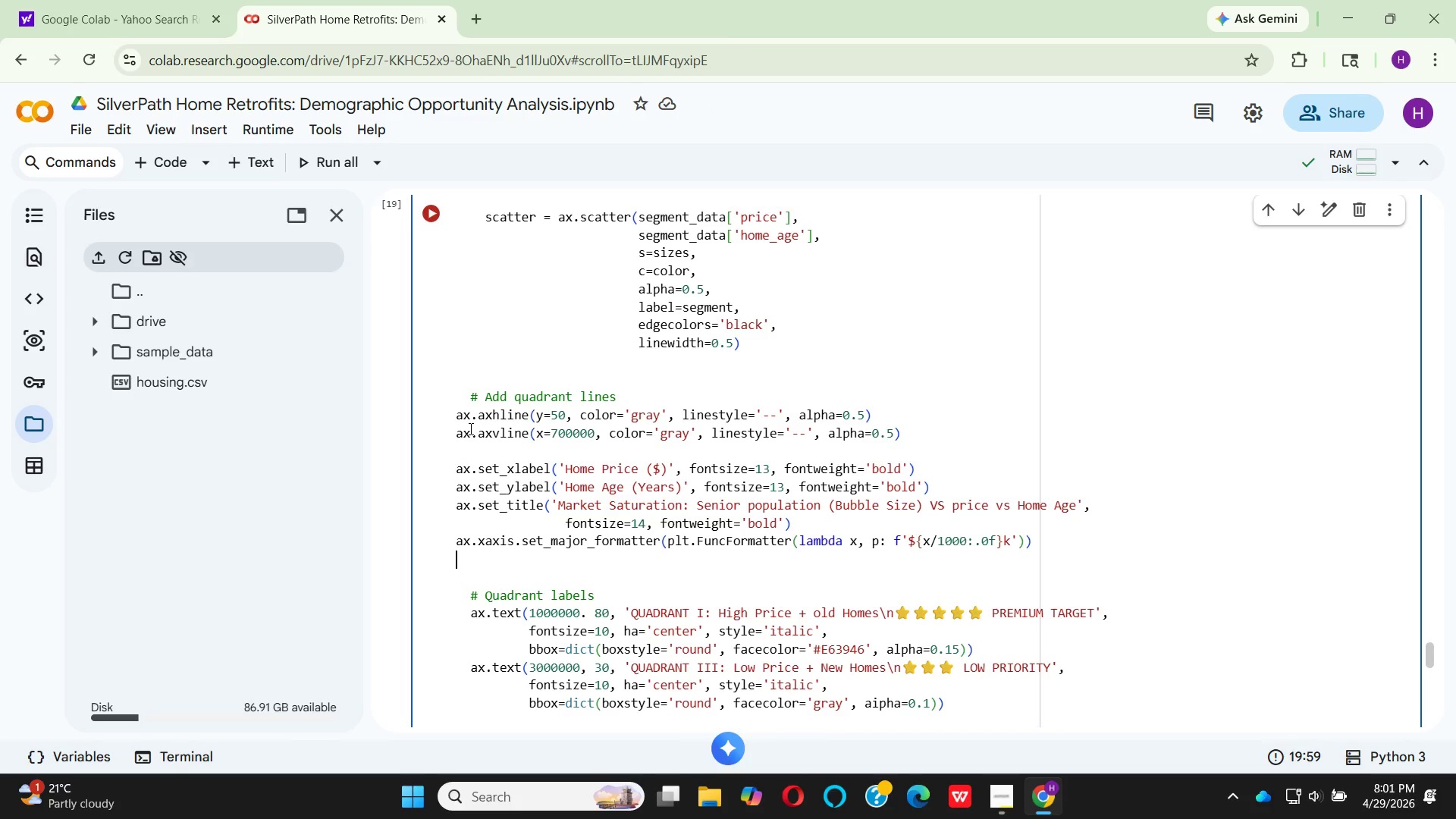 
key(ArrowDown)
 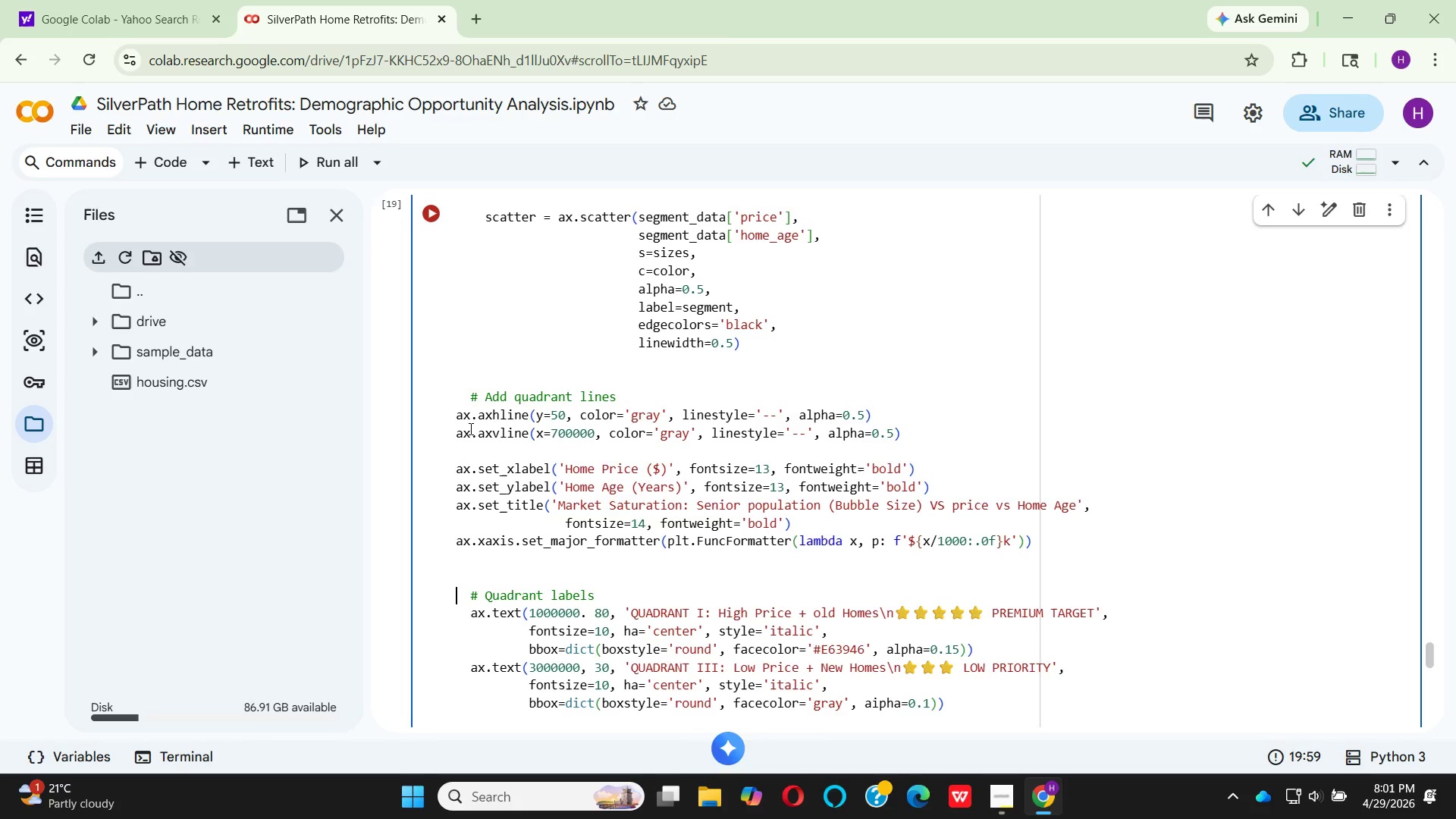 
key(ArrowDown)
 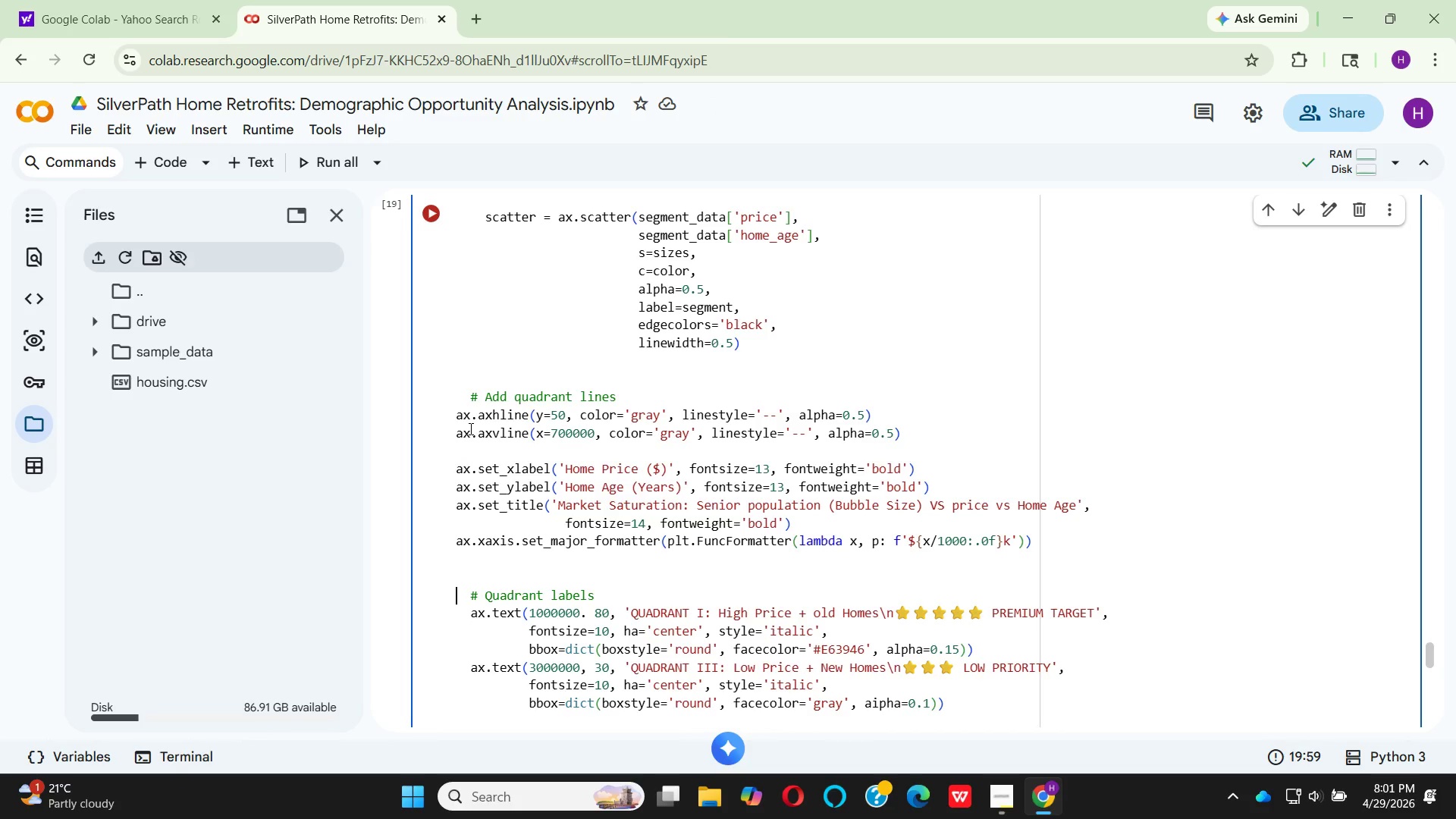 
key(ArrowDown)
 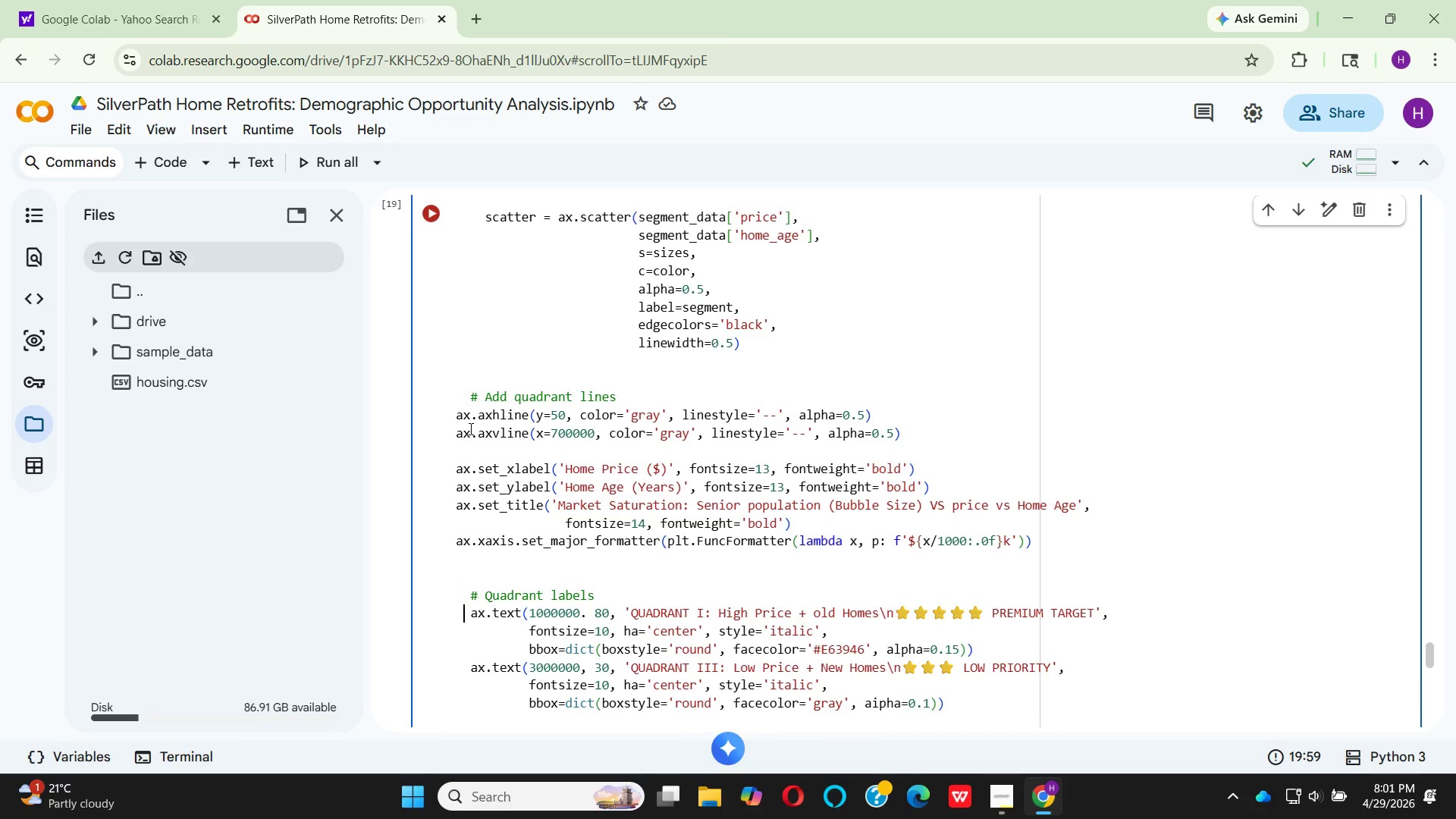 
key(ArrowRight)
 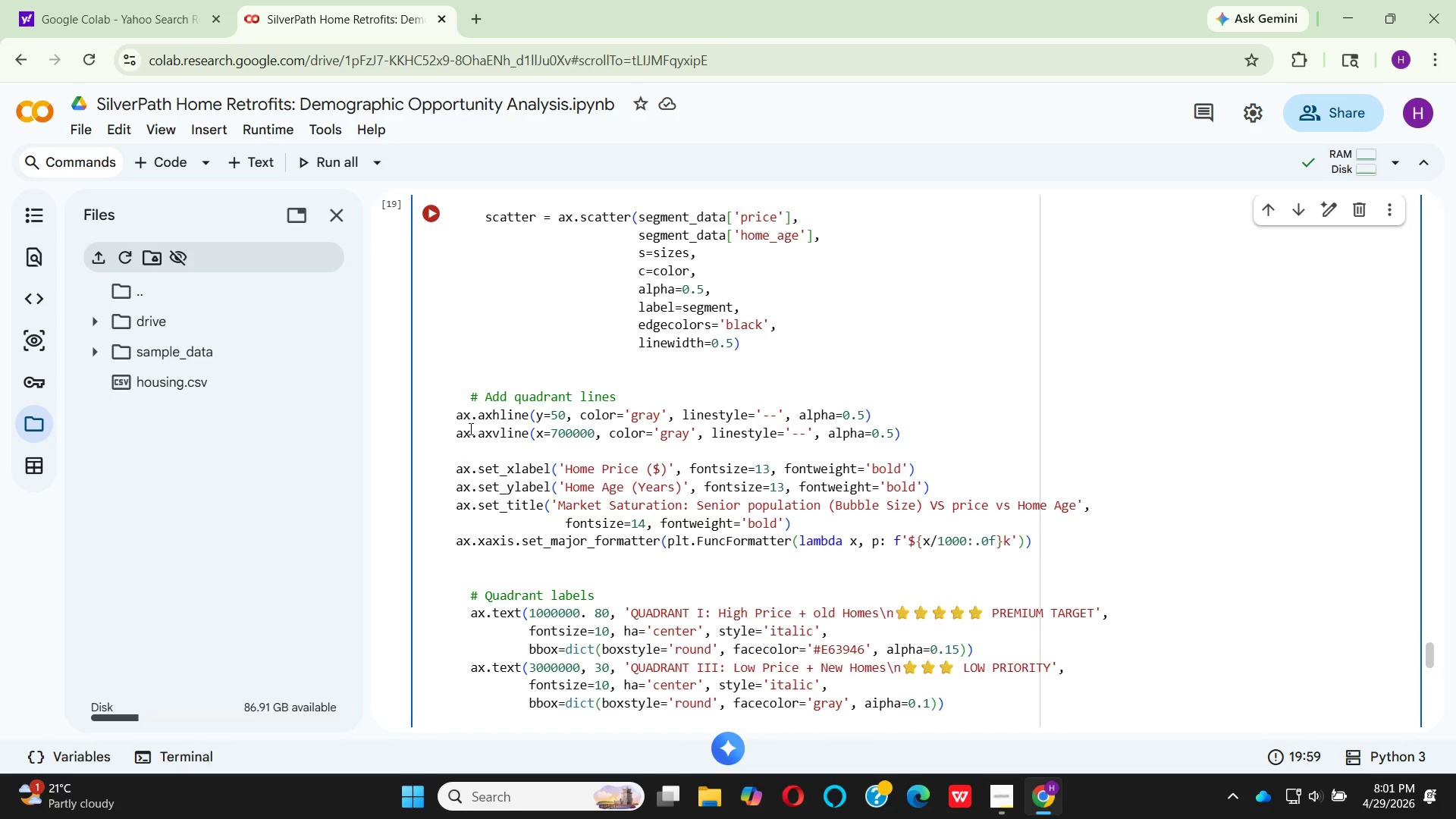 
key(ArrowRight)
 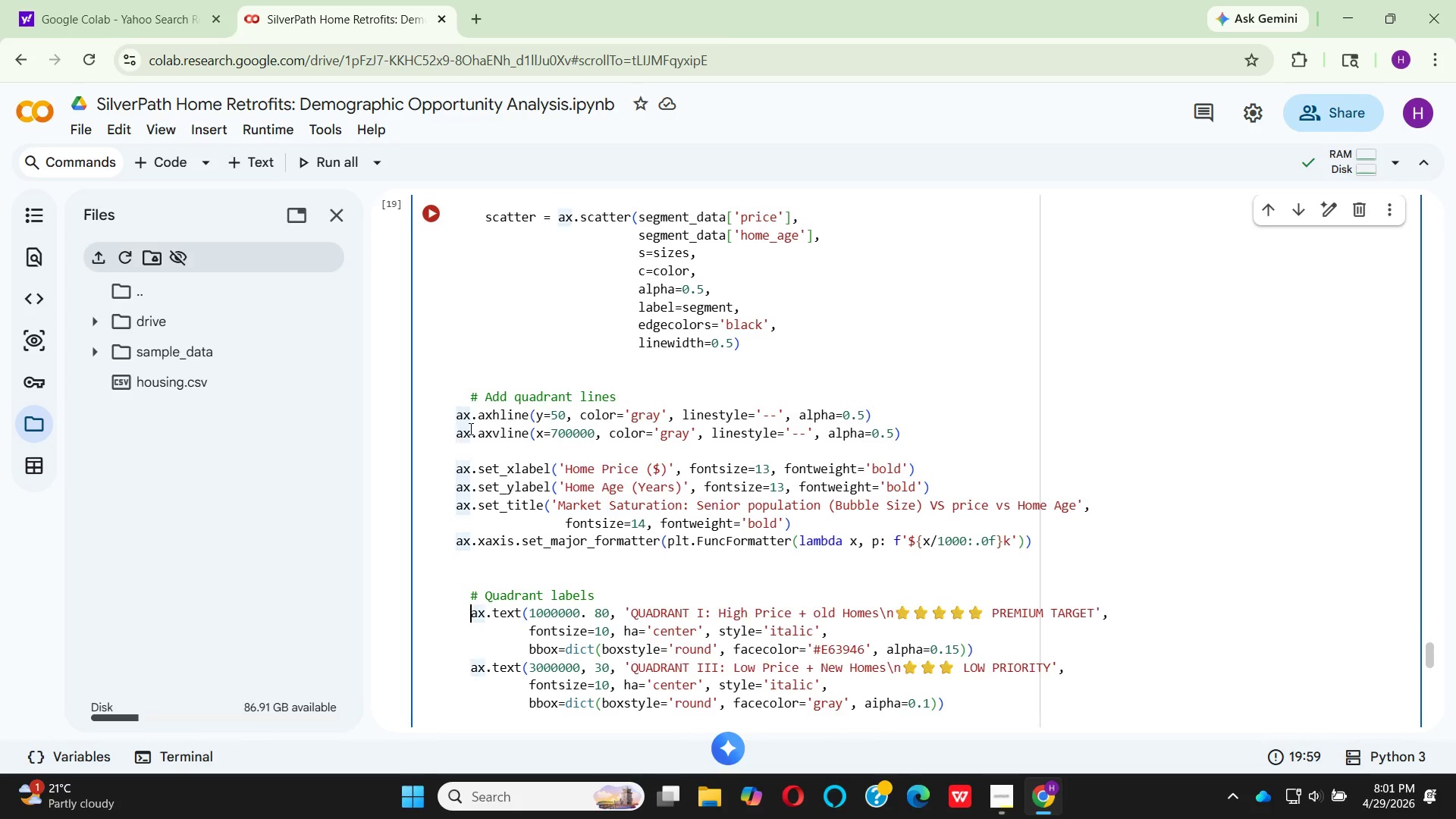 
key(Backspace)
 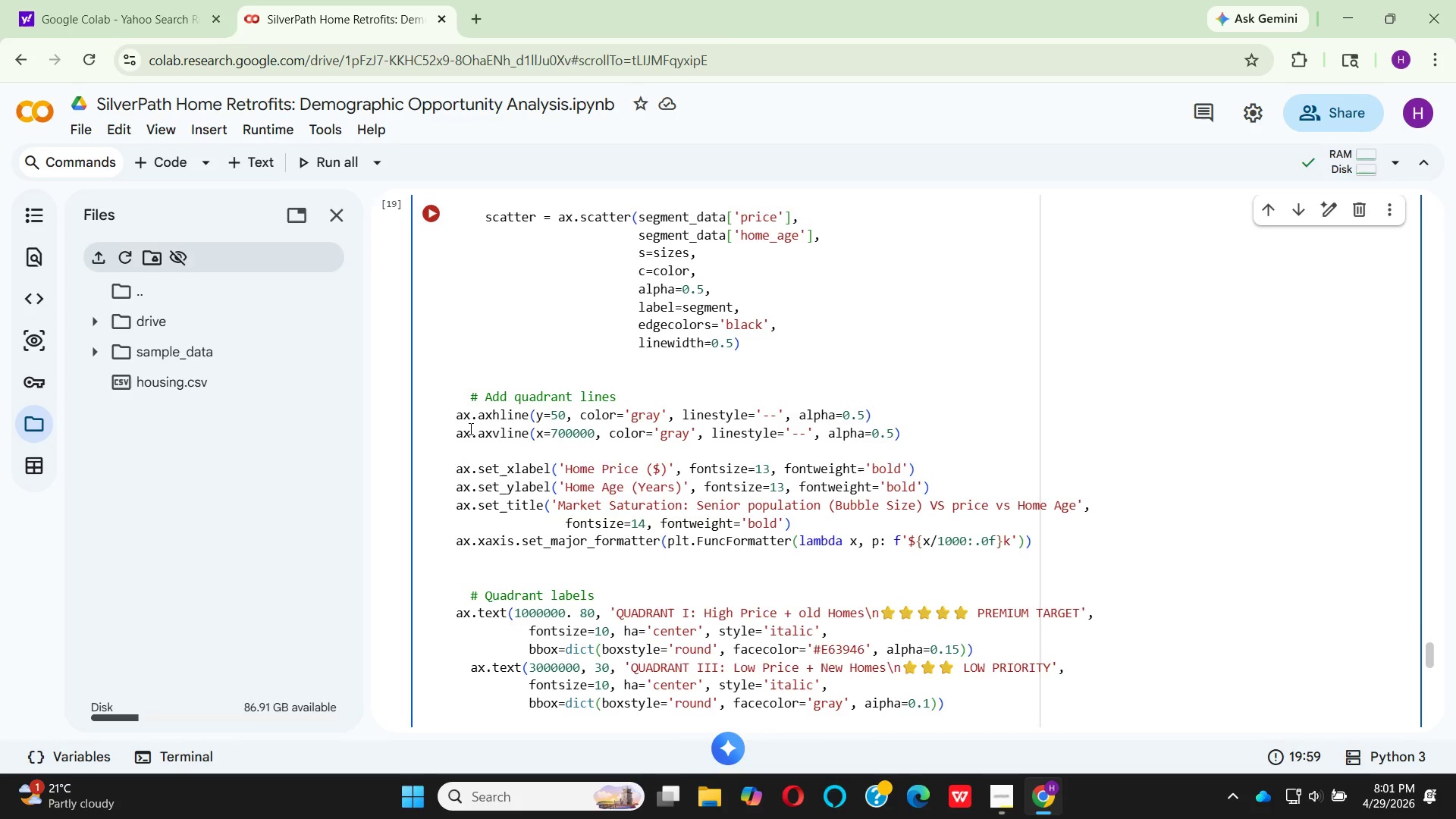 
key(ArrowDown)
 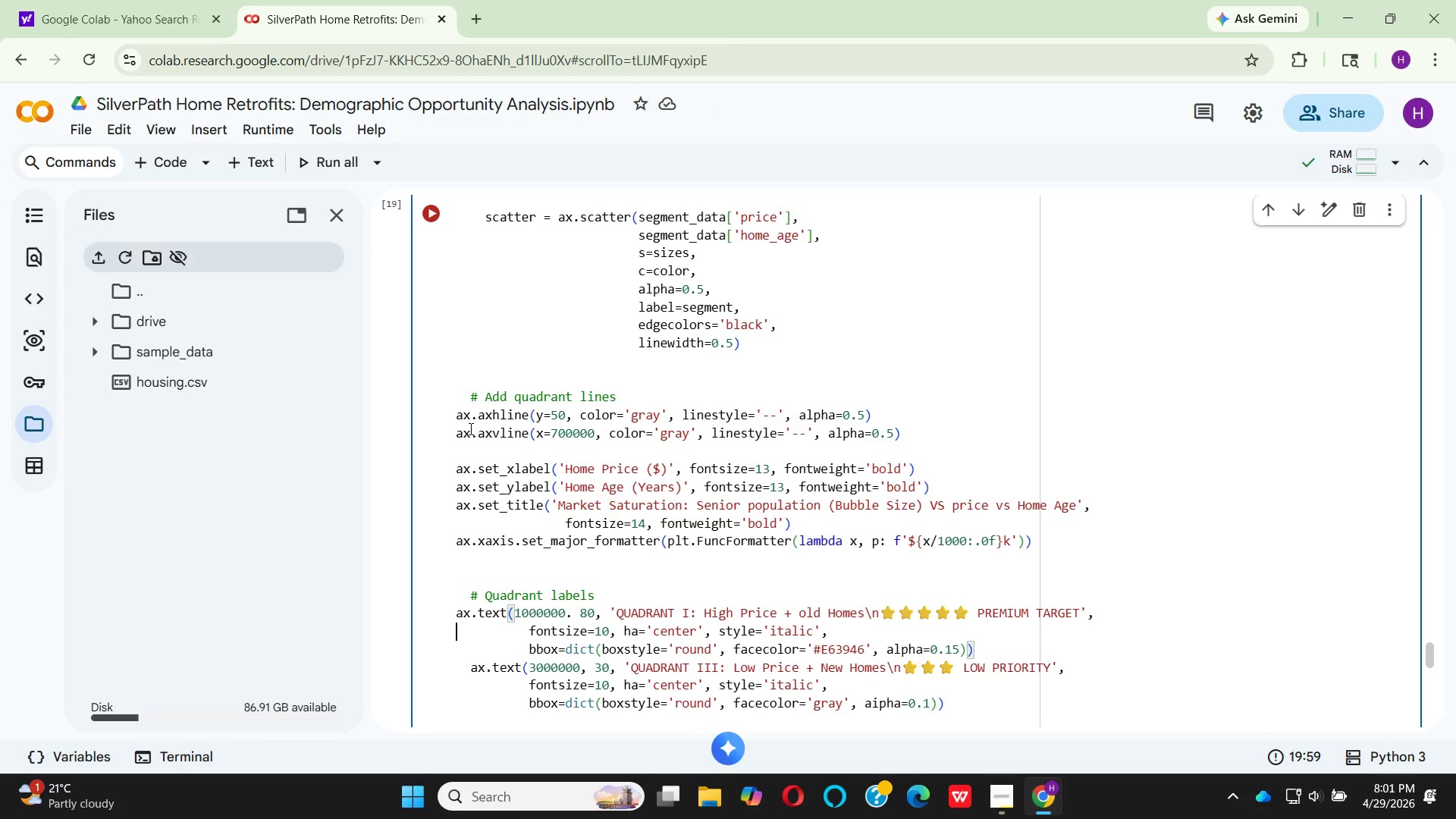 
key(ArrowDown)
 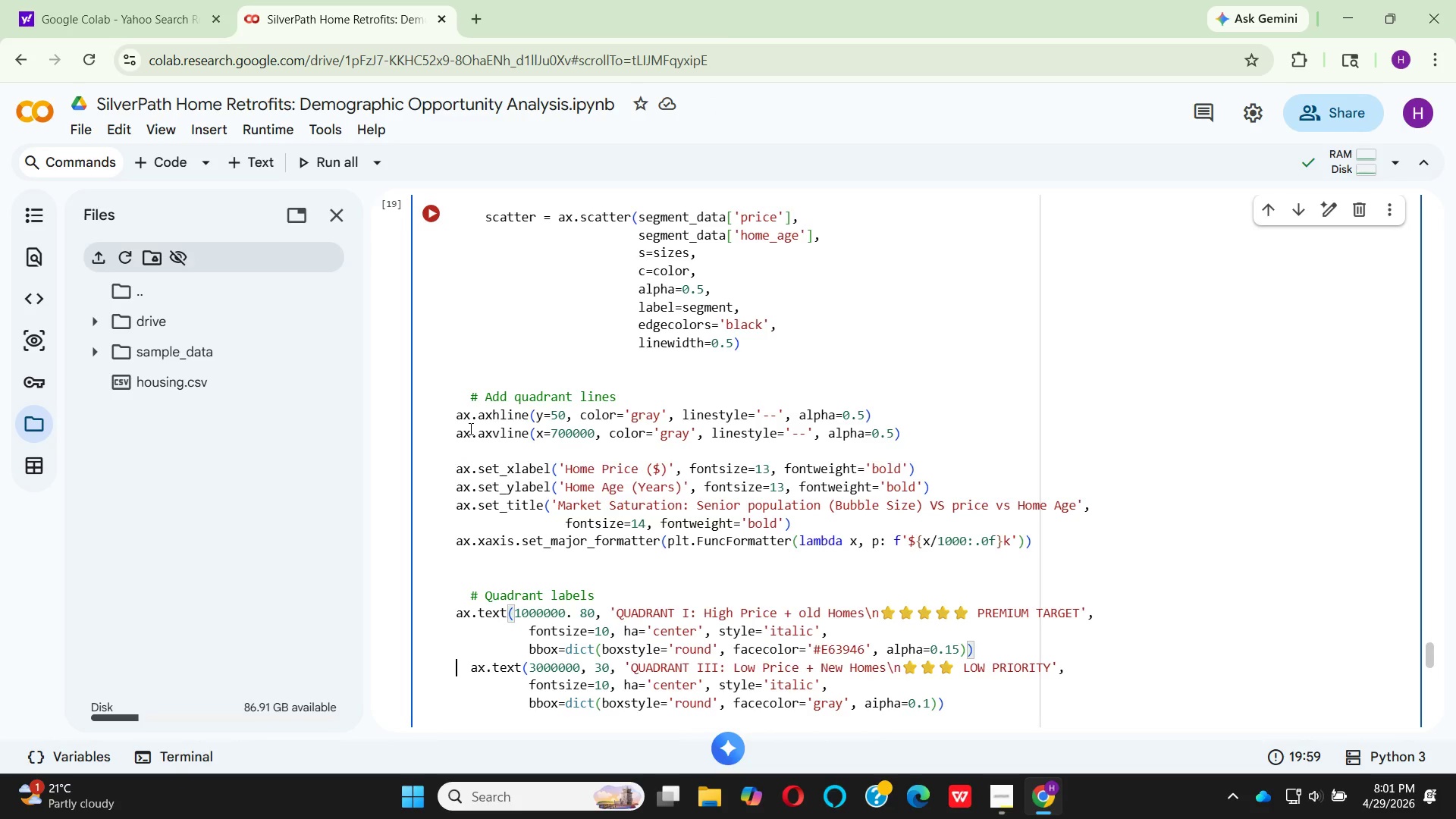 
key(ArrowDown)
 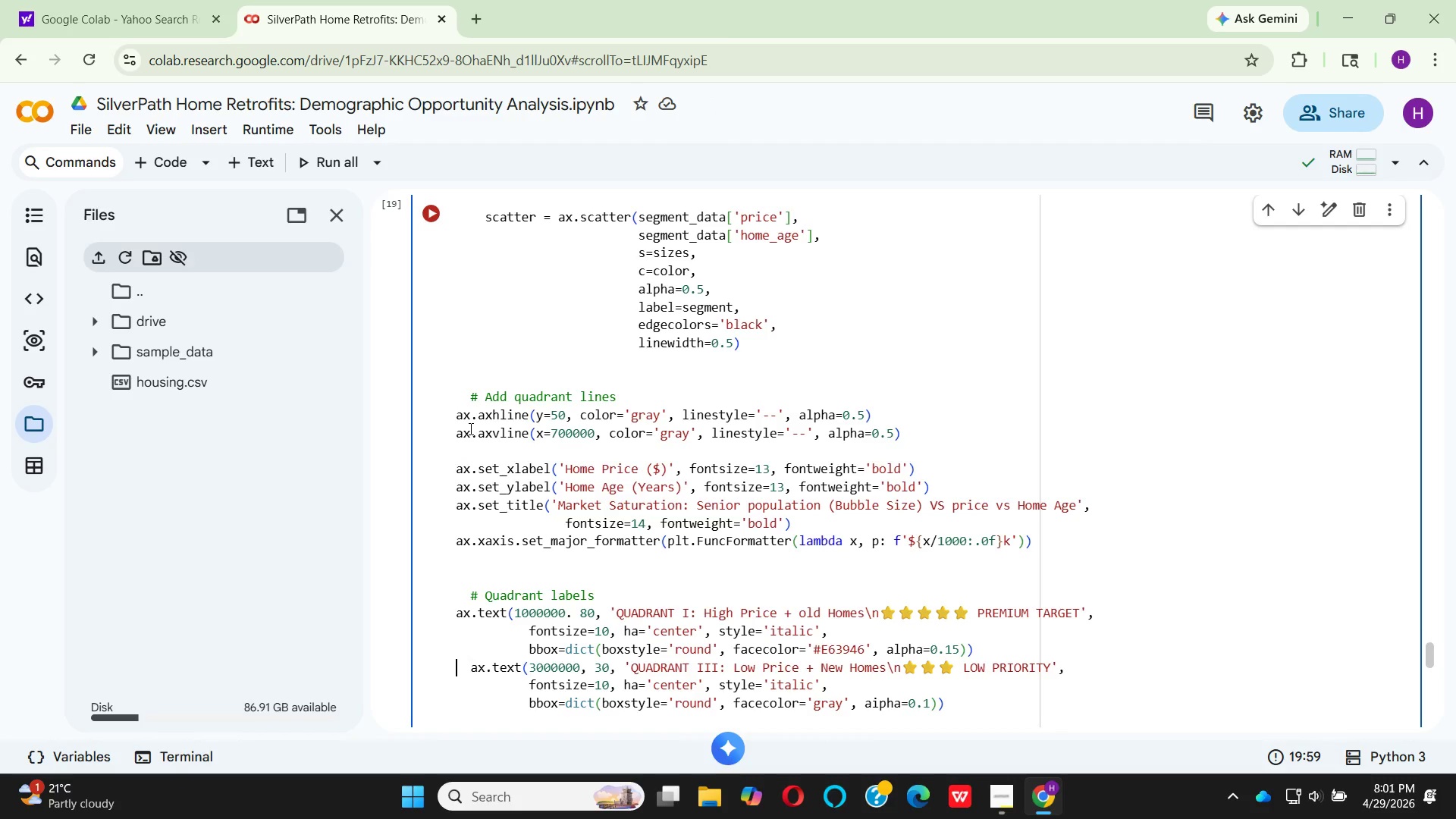 
key(ArrowRight)
 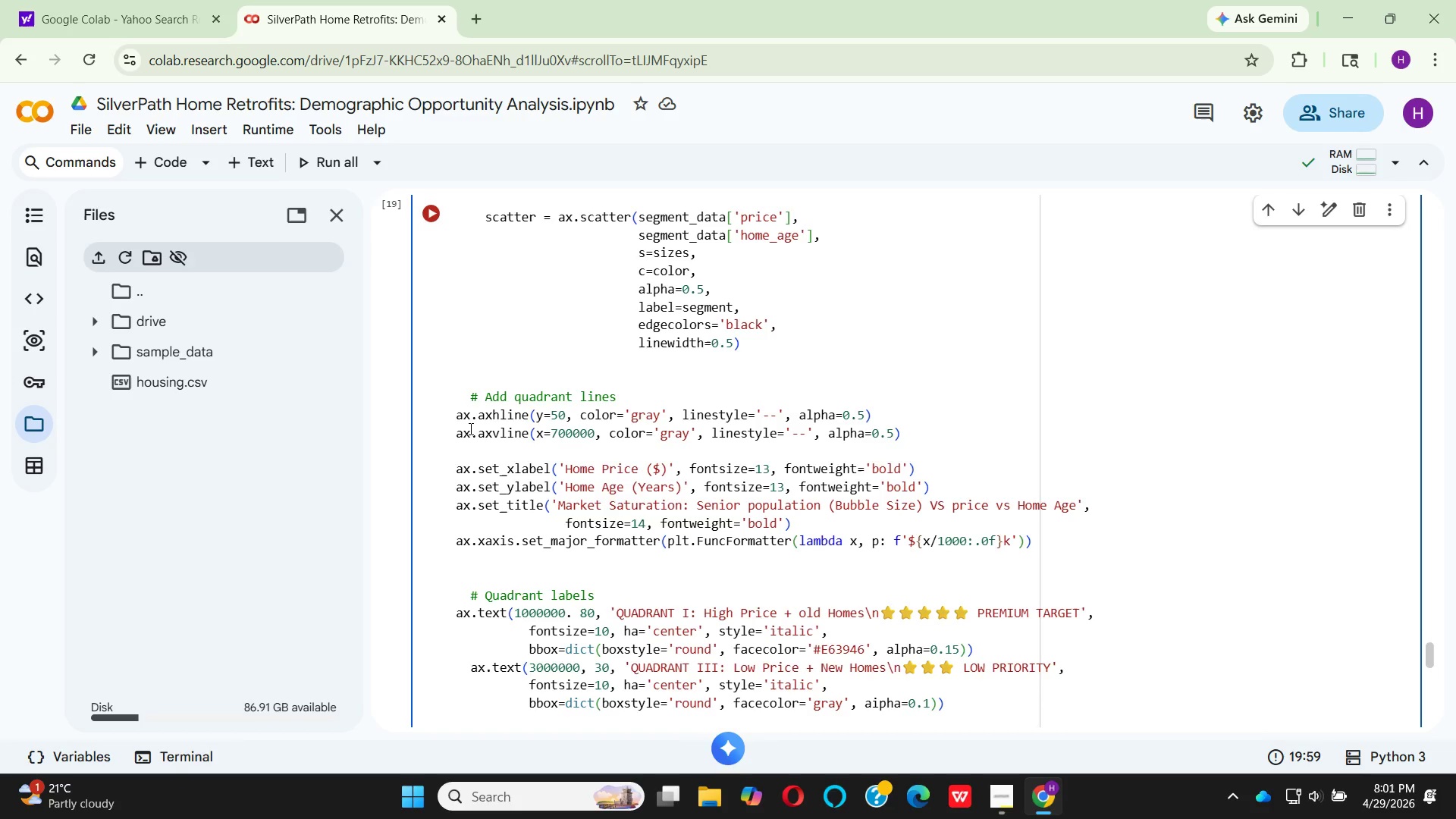 
key(ArrowRight)
 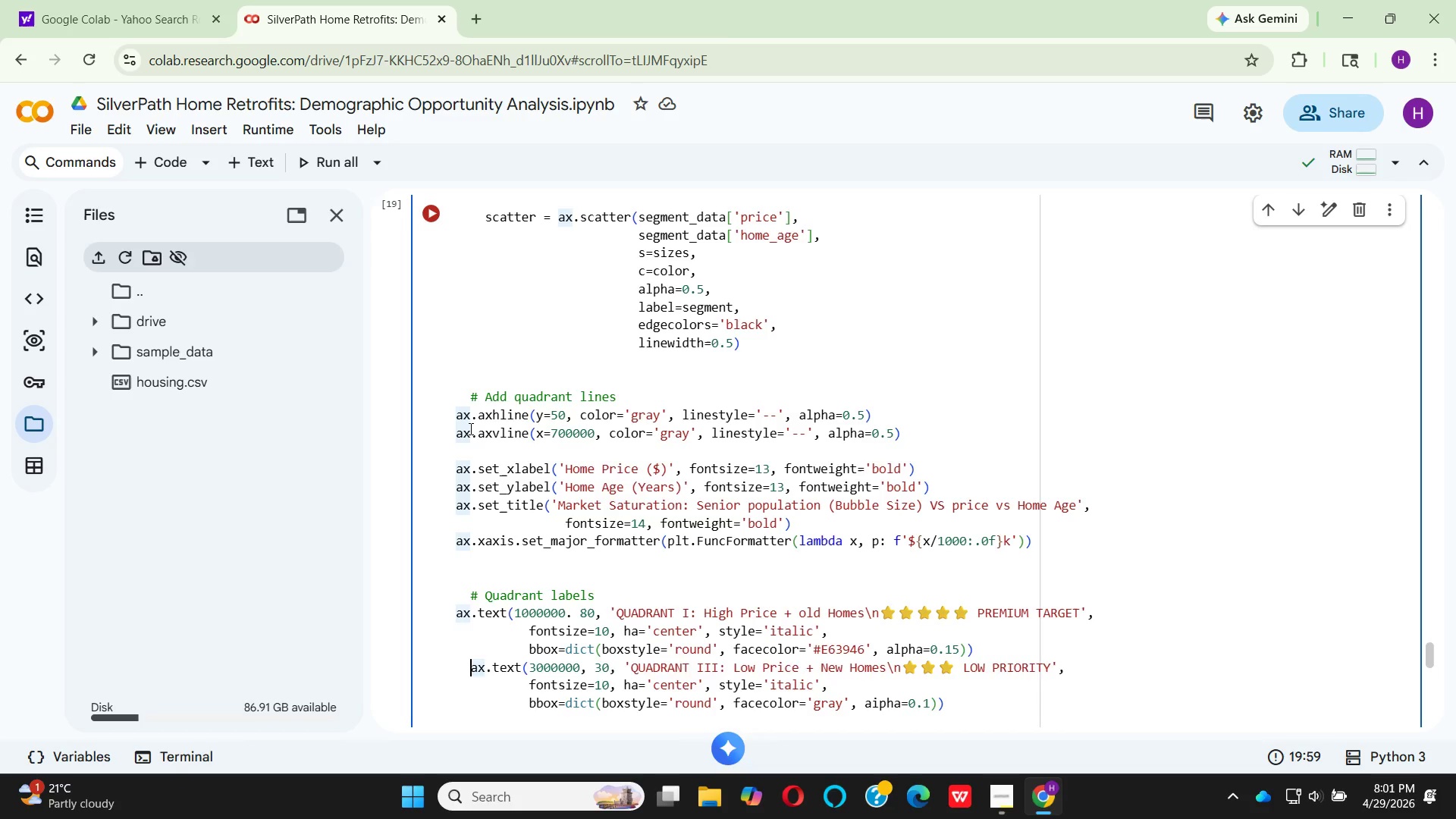 
key(Backspace)
 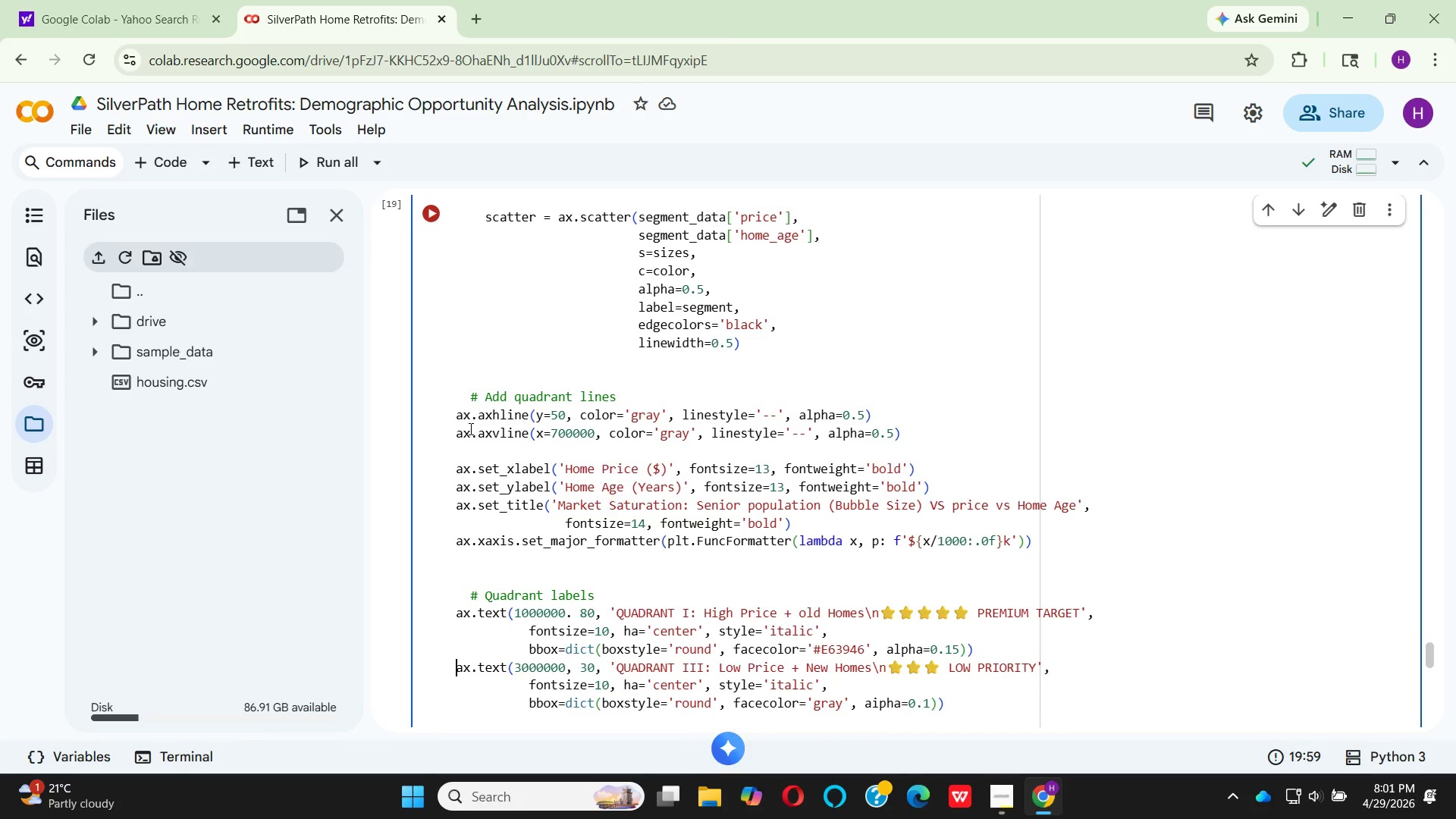 
wait(14.02)
 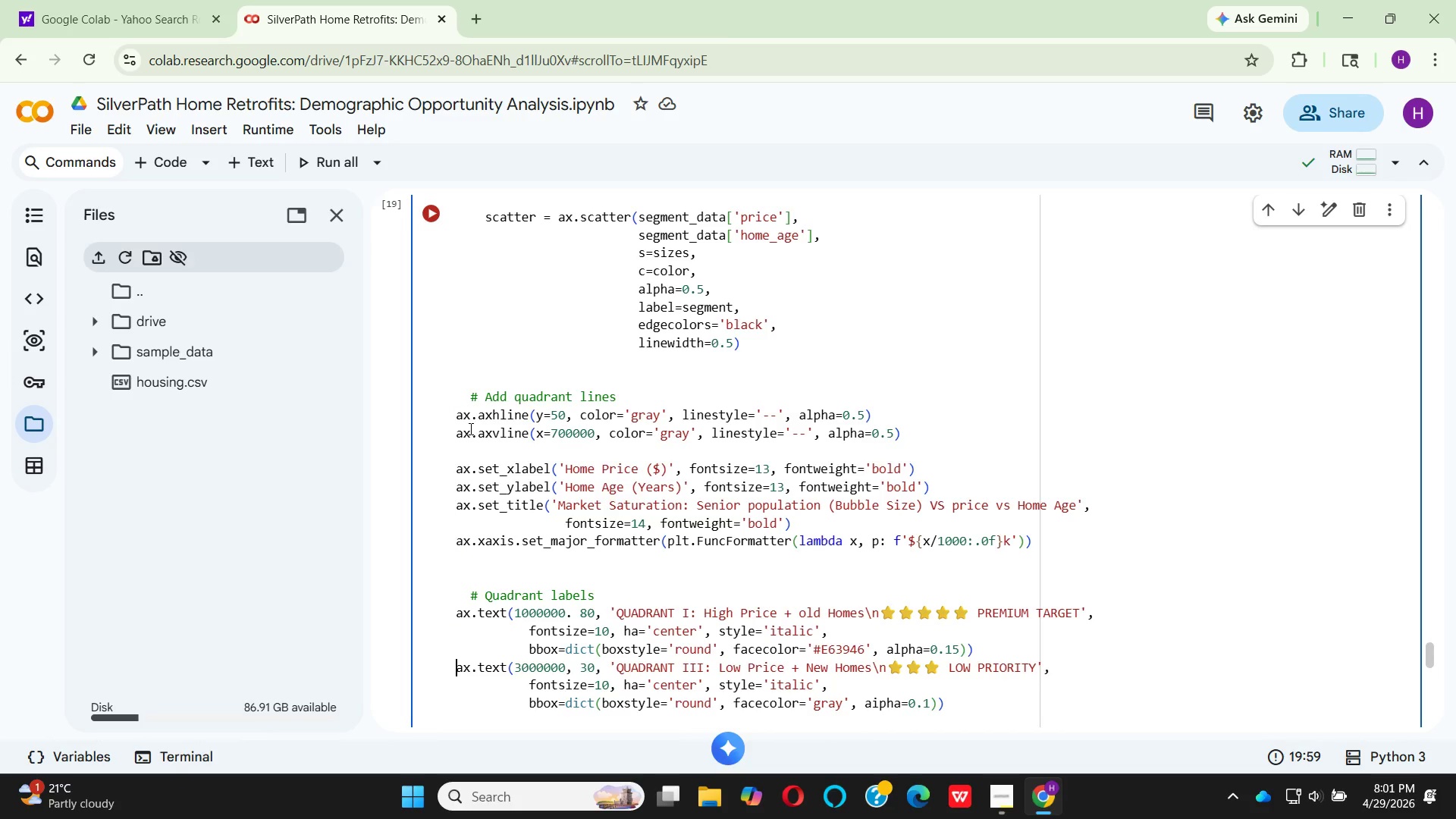 
scroll: coordinate [551, 545], scroll_direction: down, amount: 2.0
 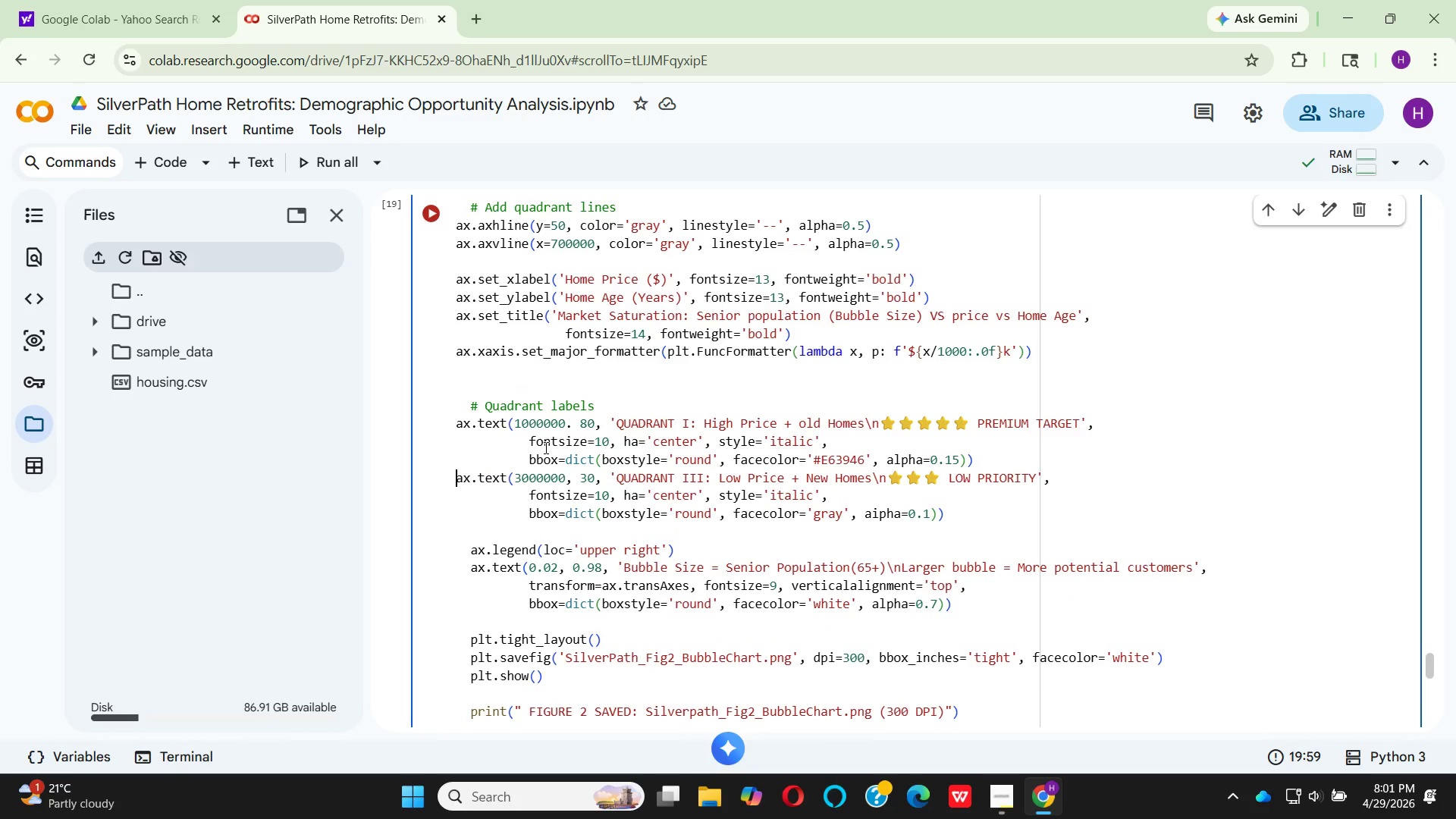 
left_click([529, 441])
 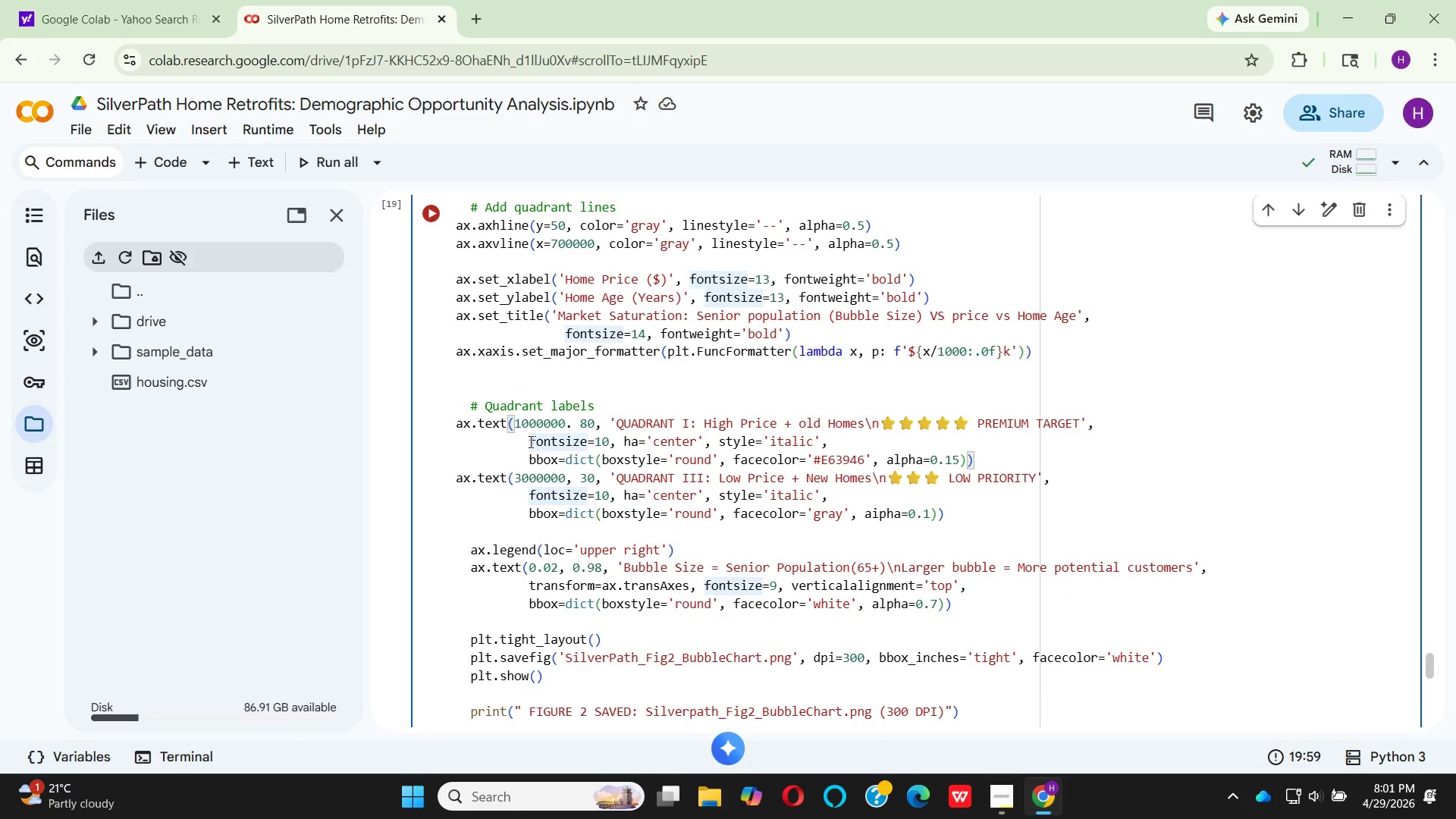 
key(Backspace)
 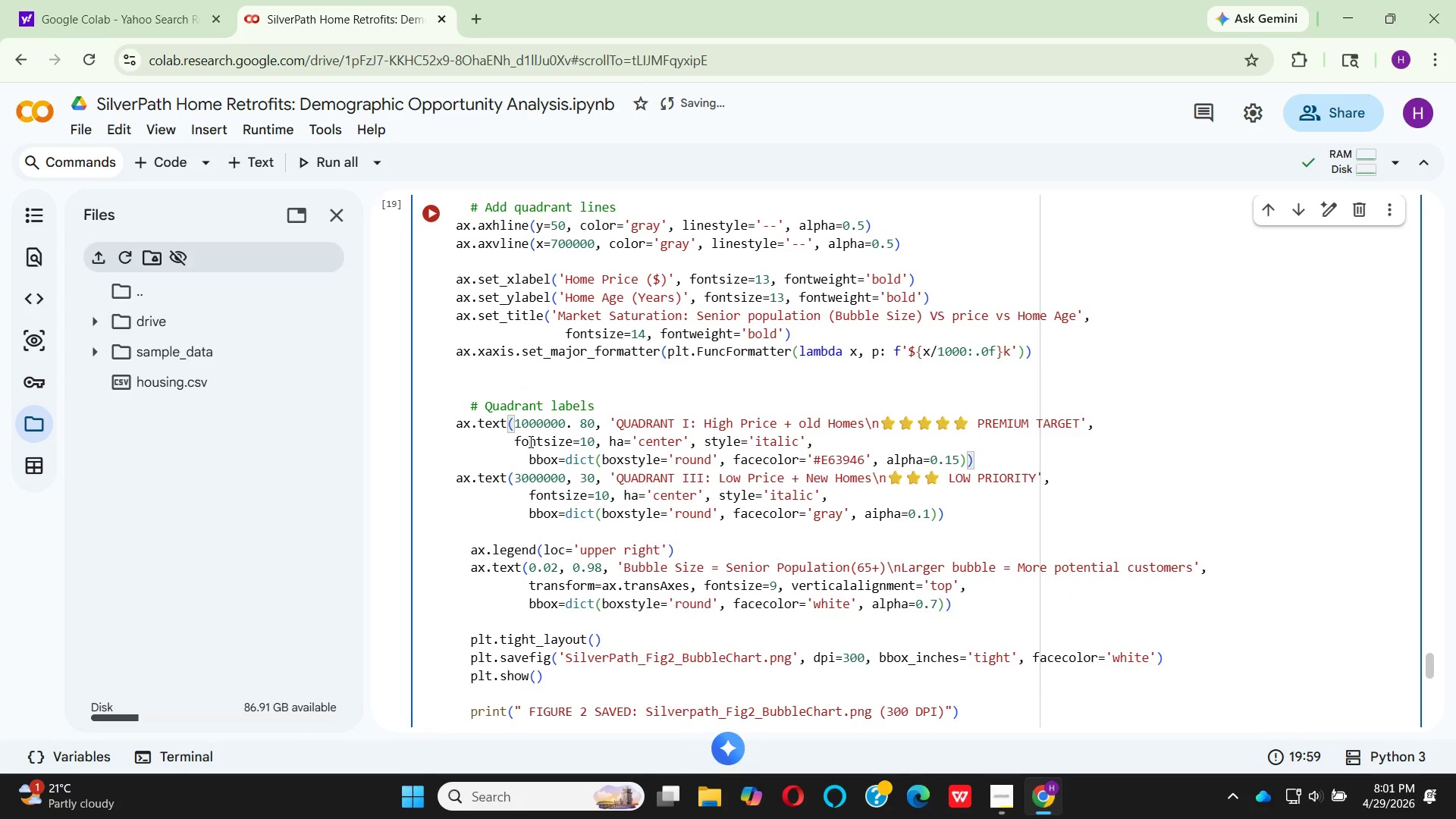 
key(ArrowDown)
 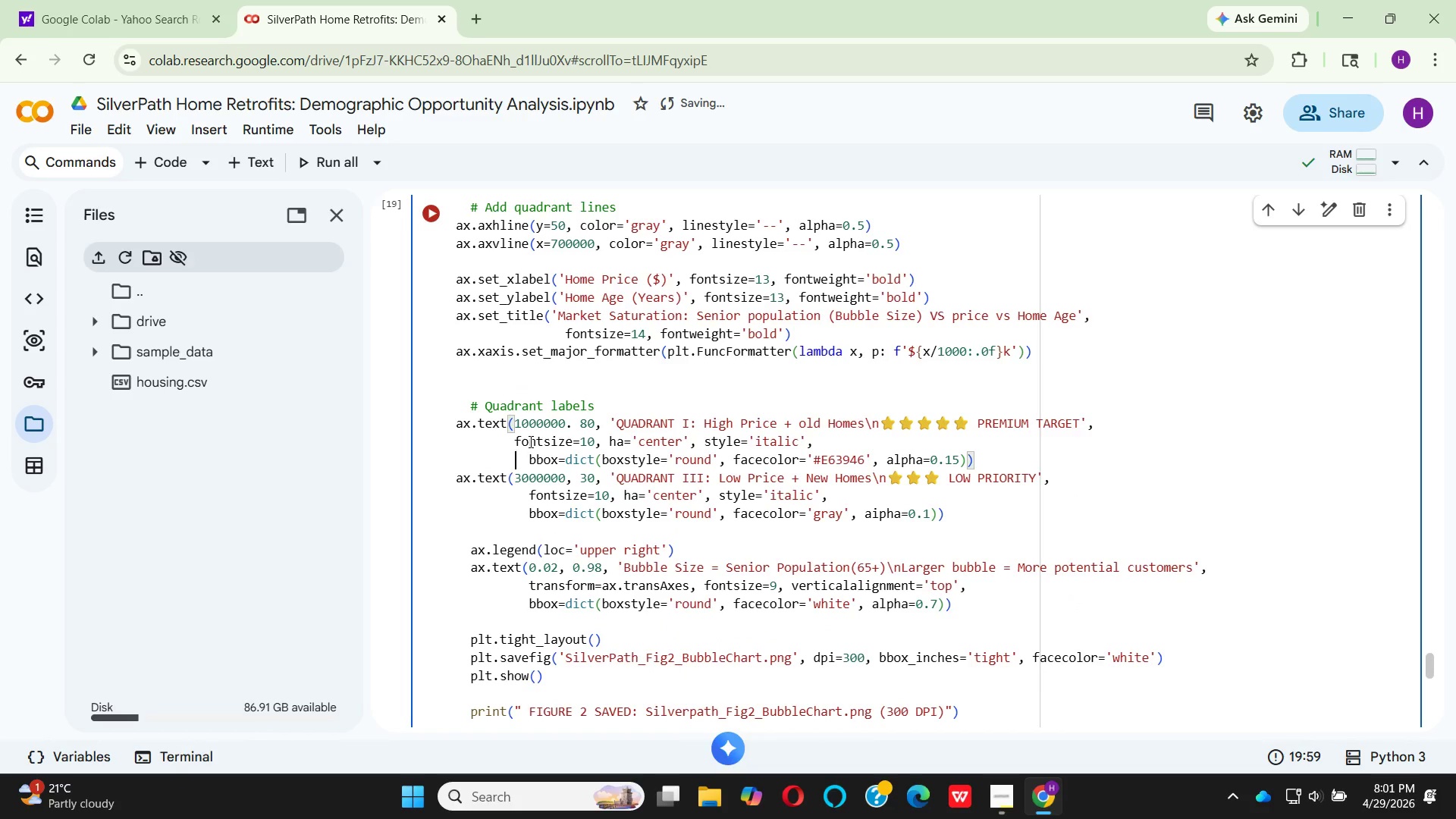 
key(ArrowRight)
 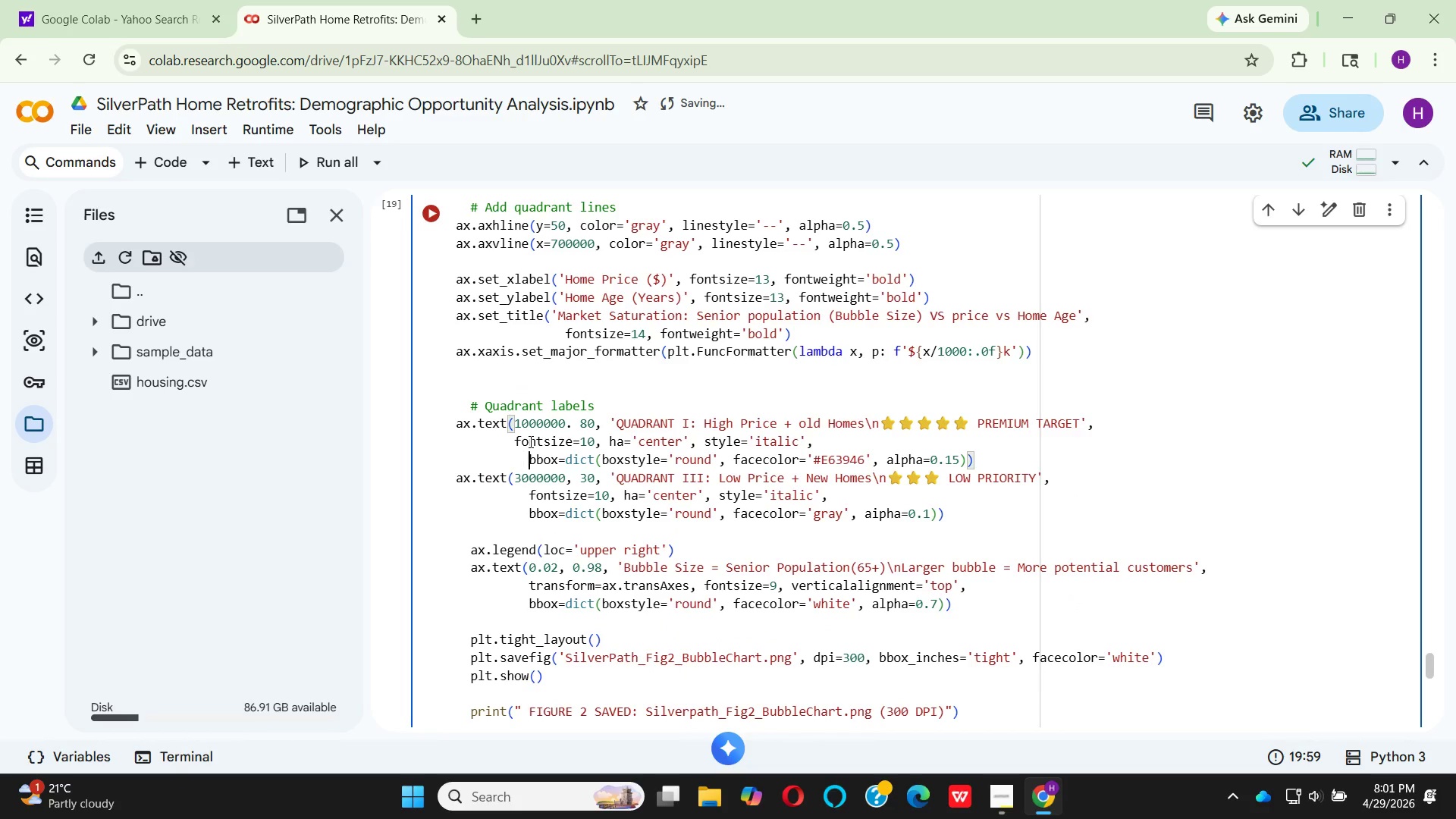 
key(ArrowRight)
 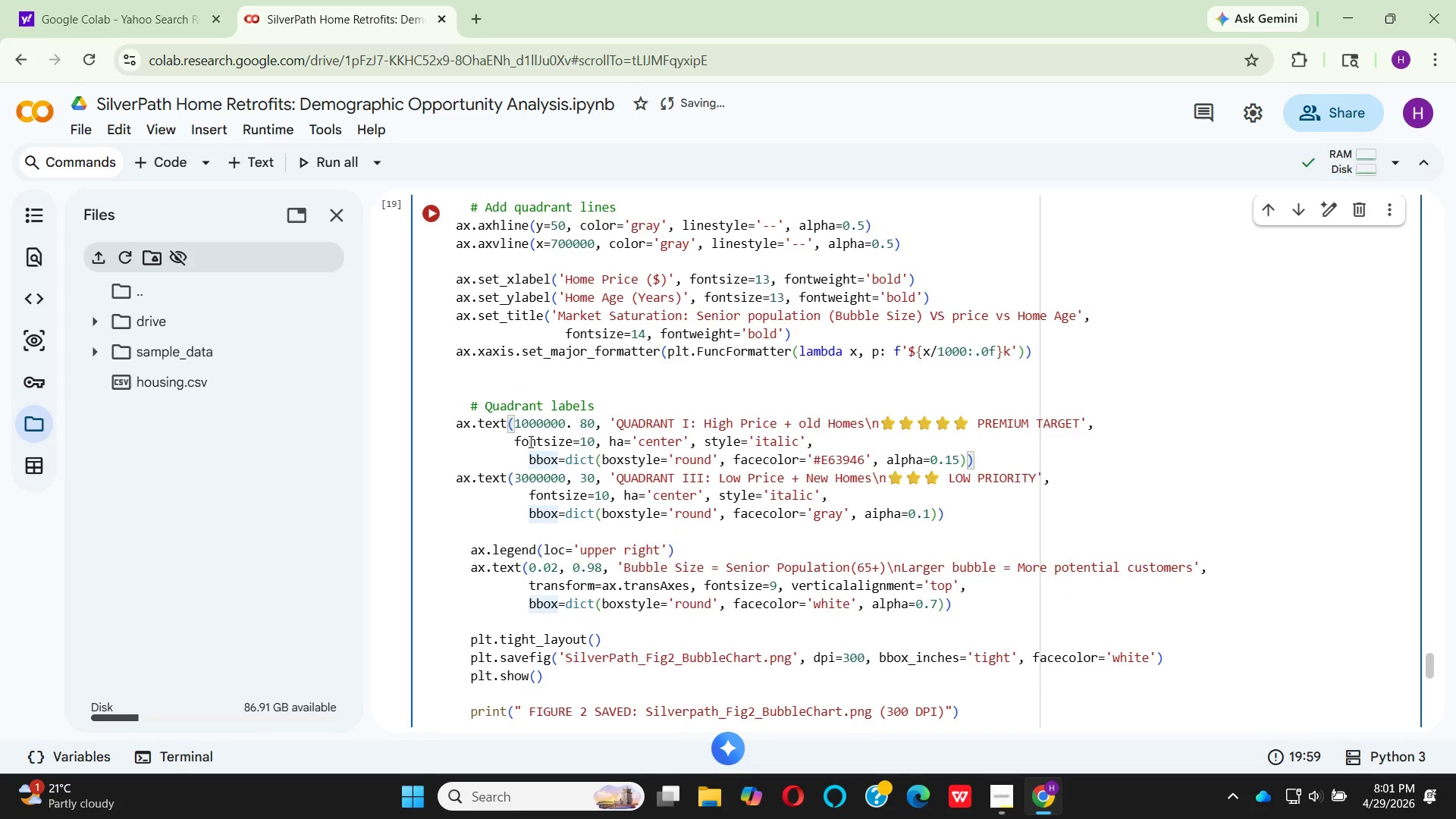 
key(Backspace)
 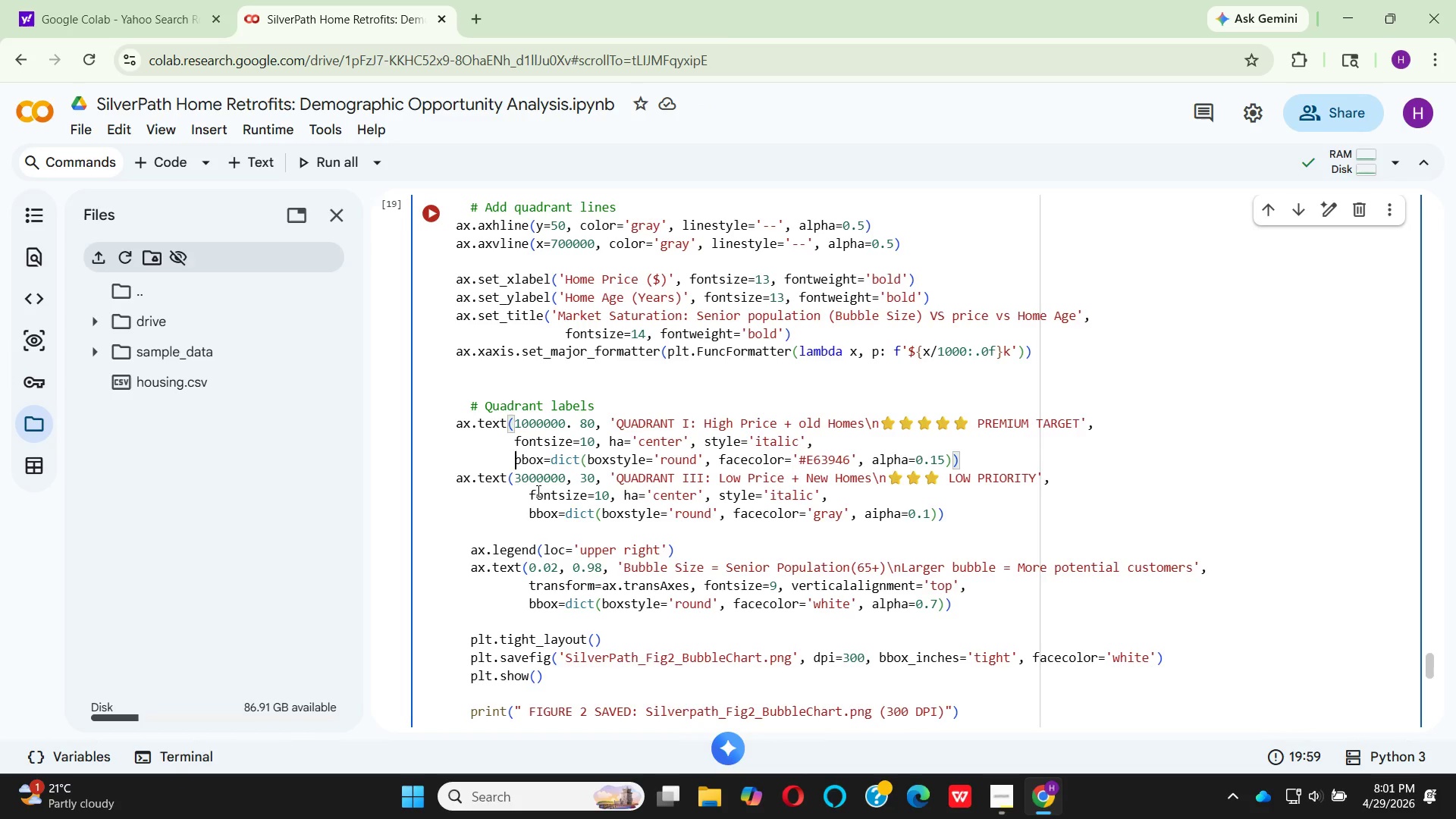 
left_click([528, 499])
 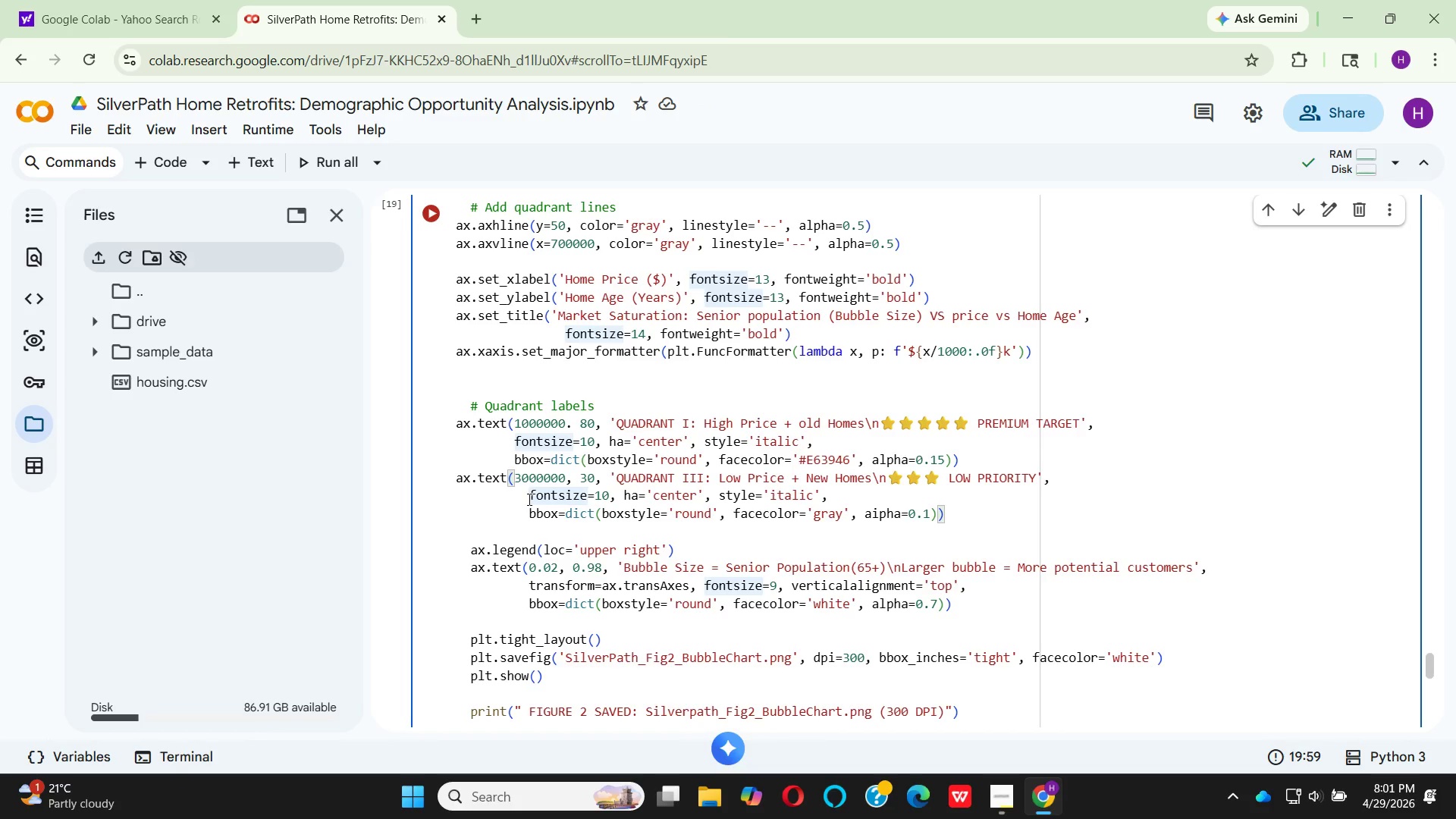 
key(Backspace)
 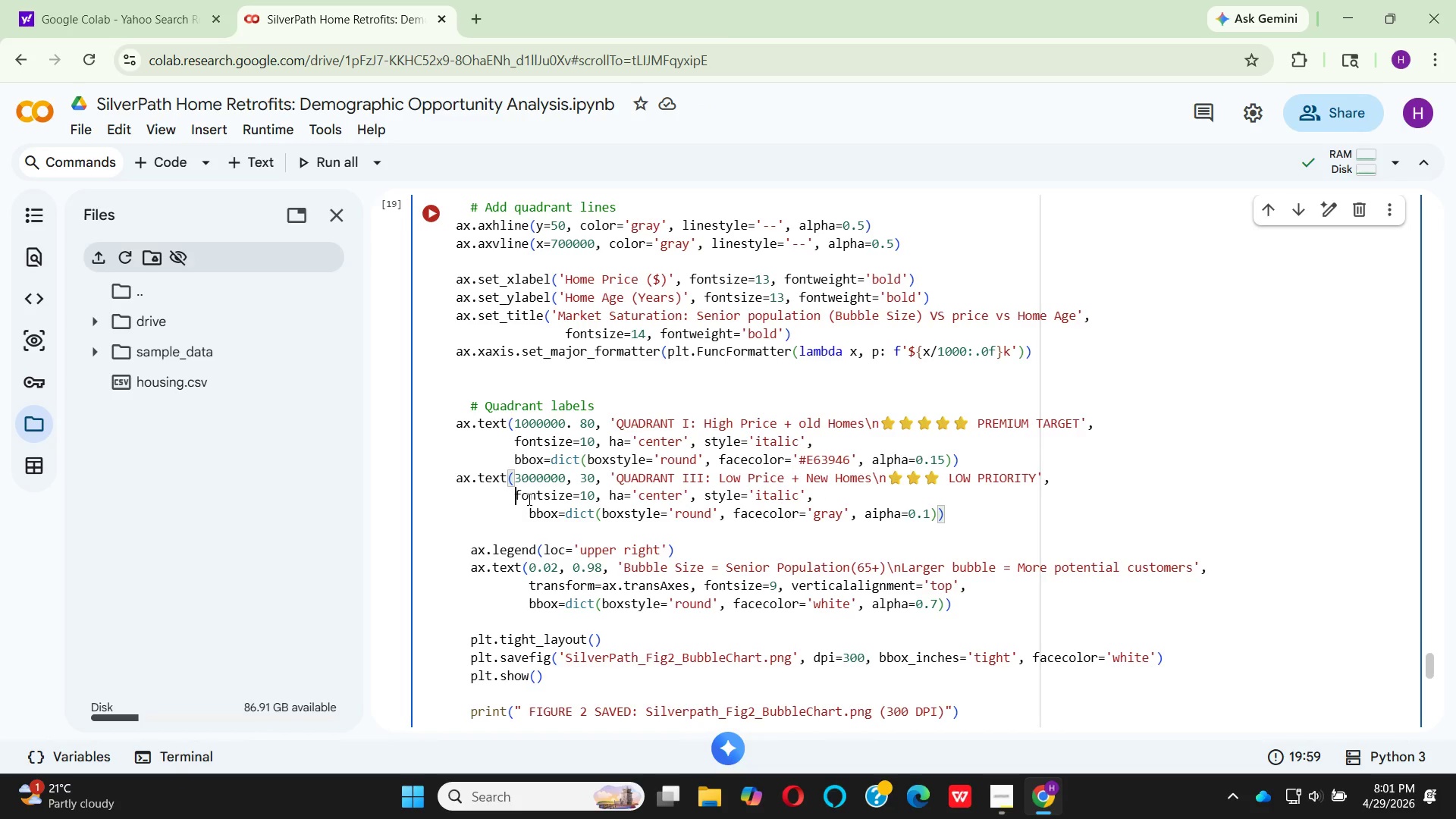 
key(ArrowDown)
 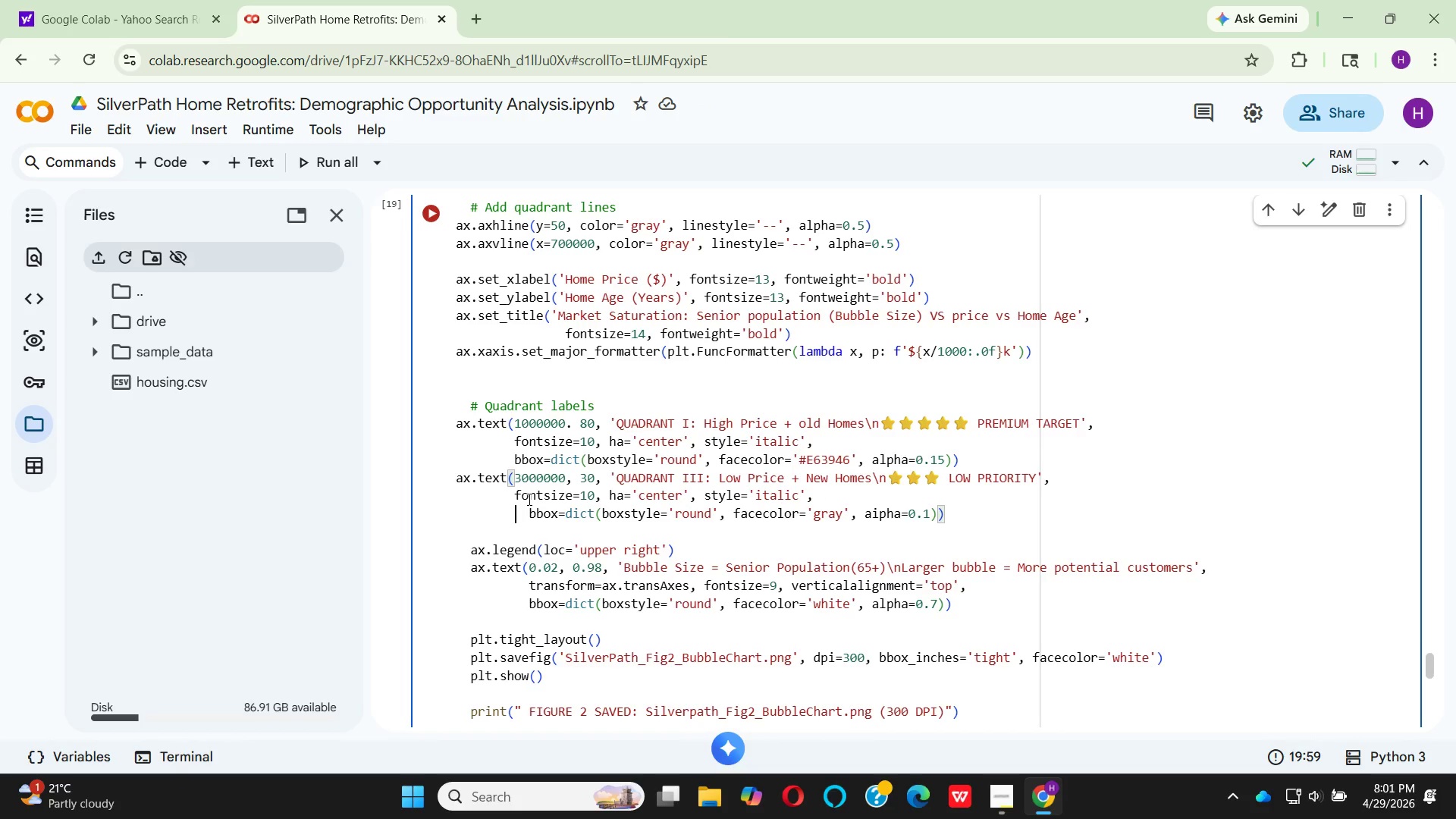 
key(ArrowRight)
 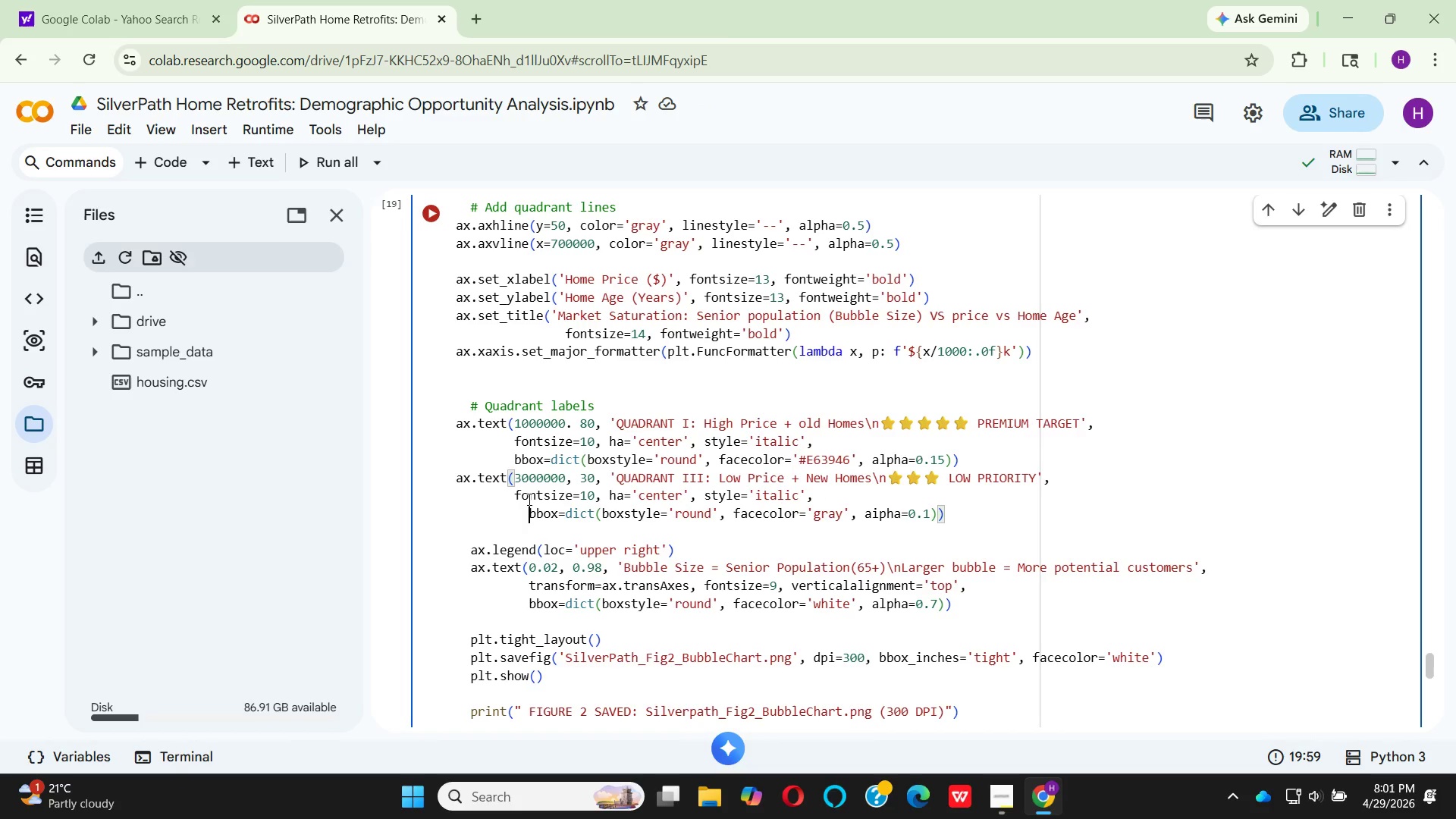 
key(ArrowRight)
 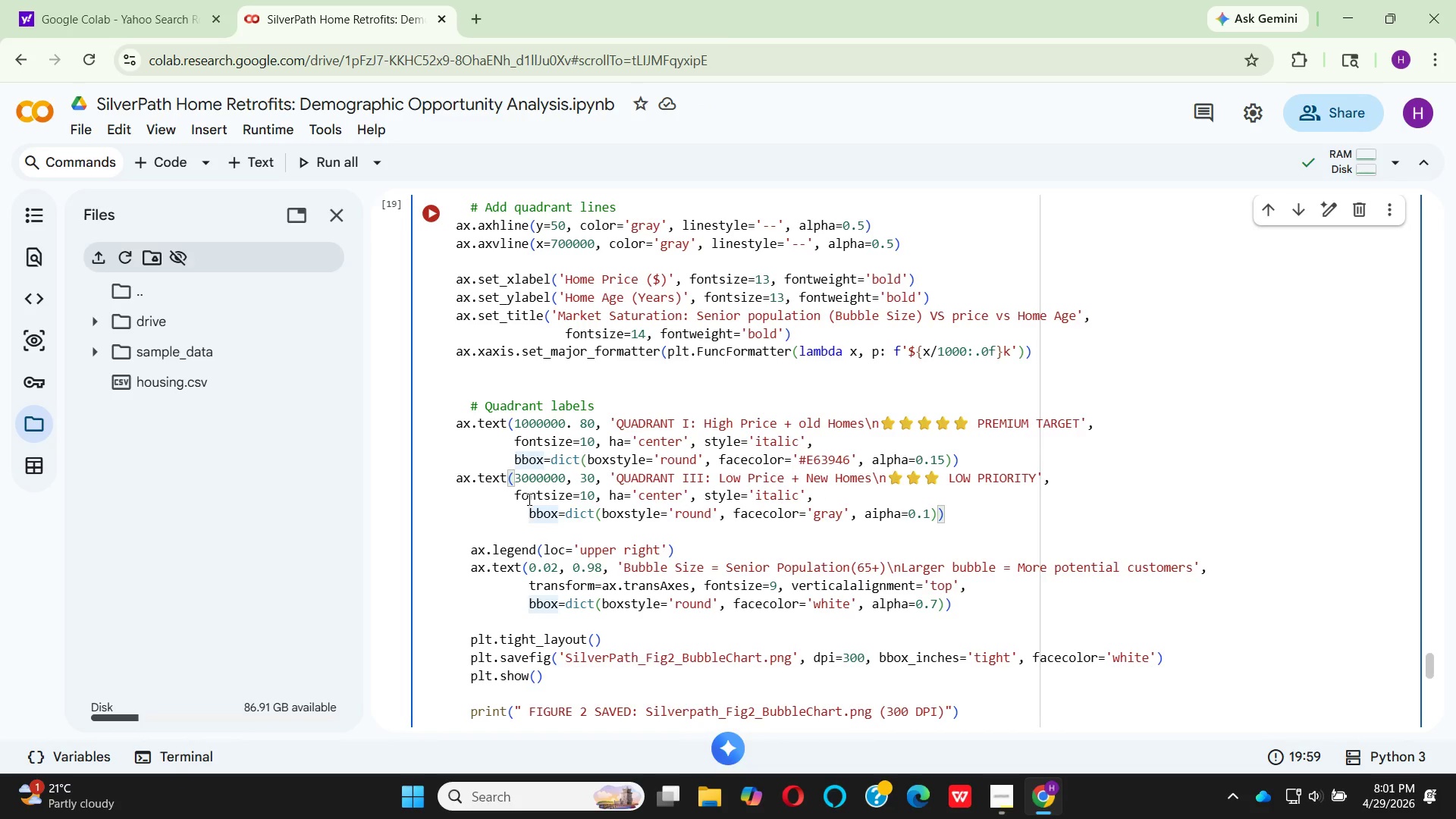 
key(Backspace)
 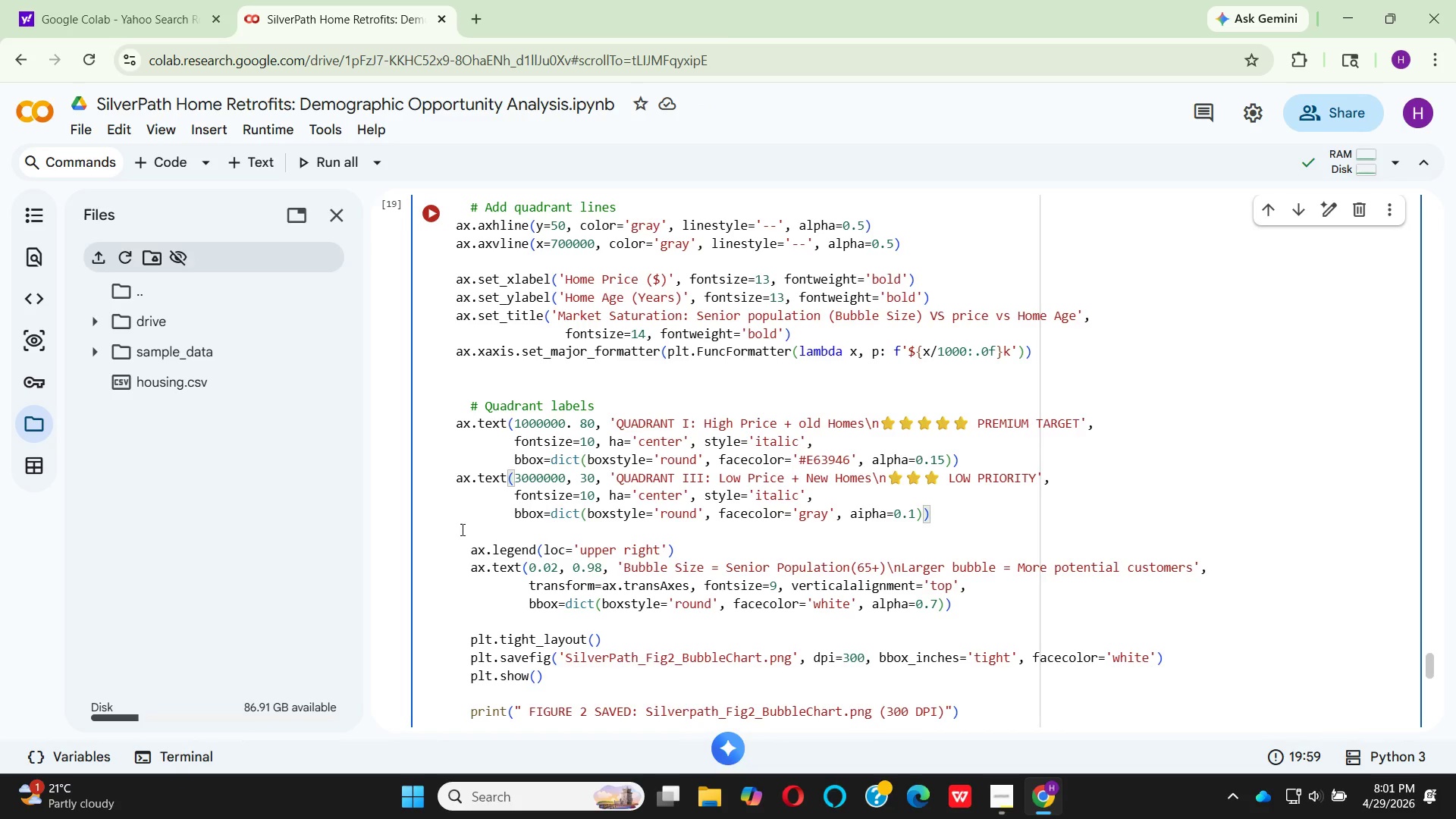 
mouse_move([470, 562])
 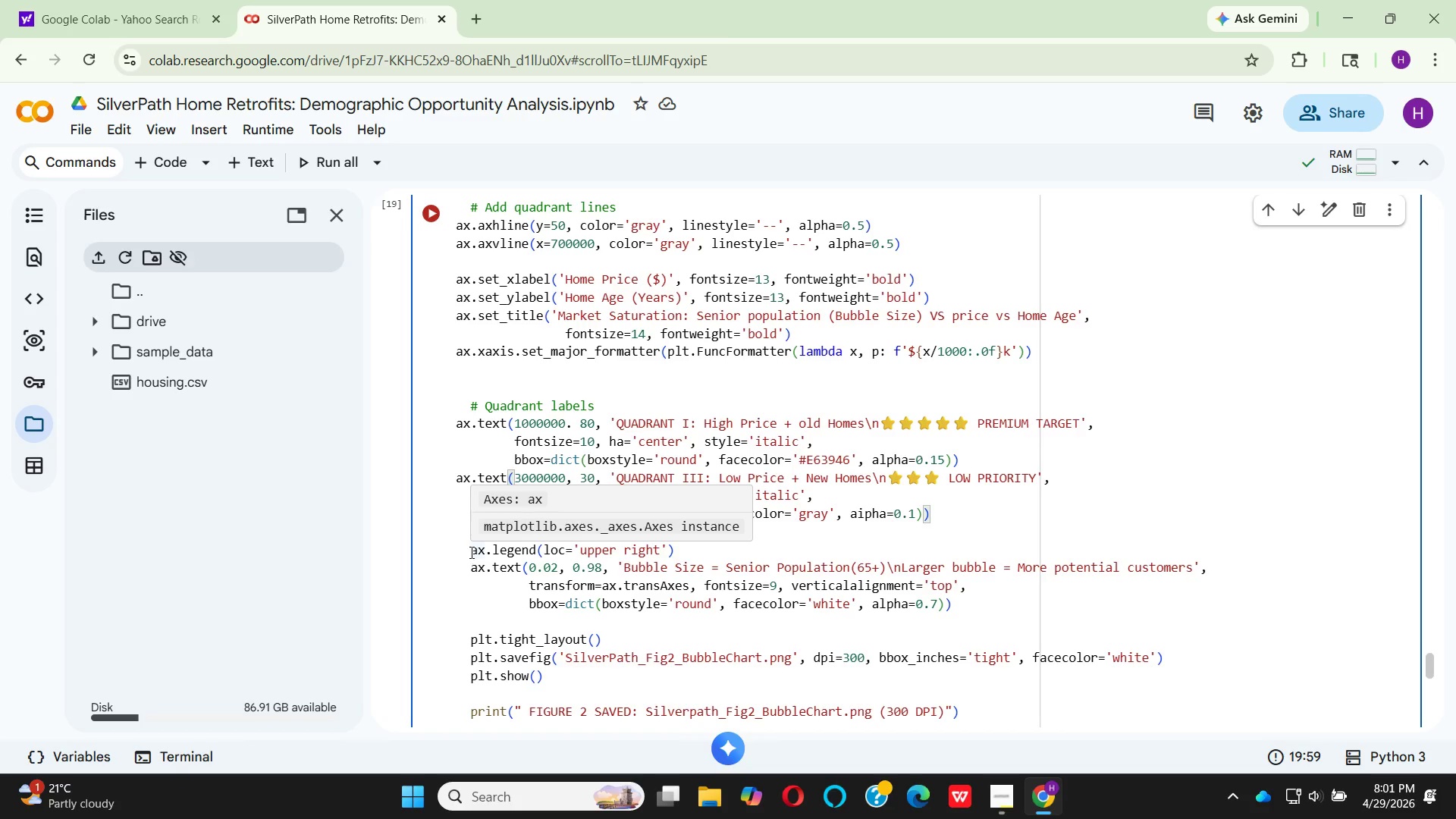 
left_click([470, 552])
 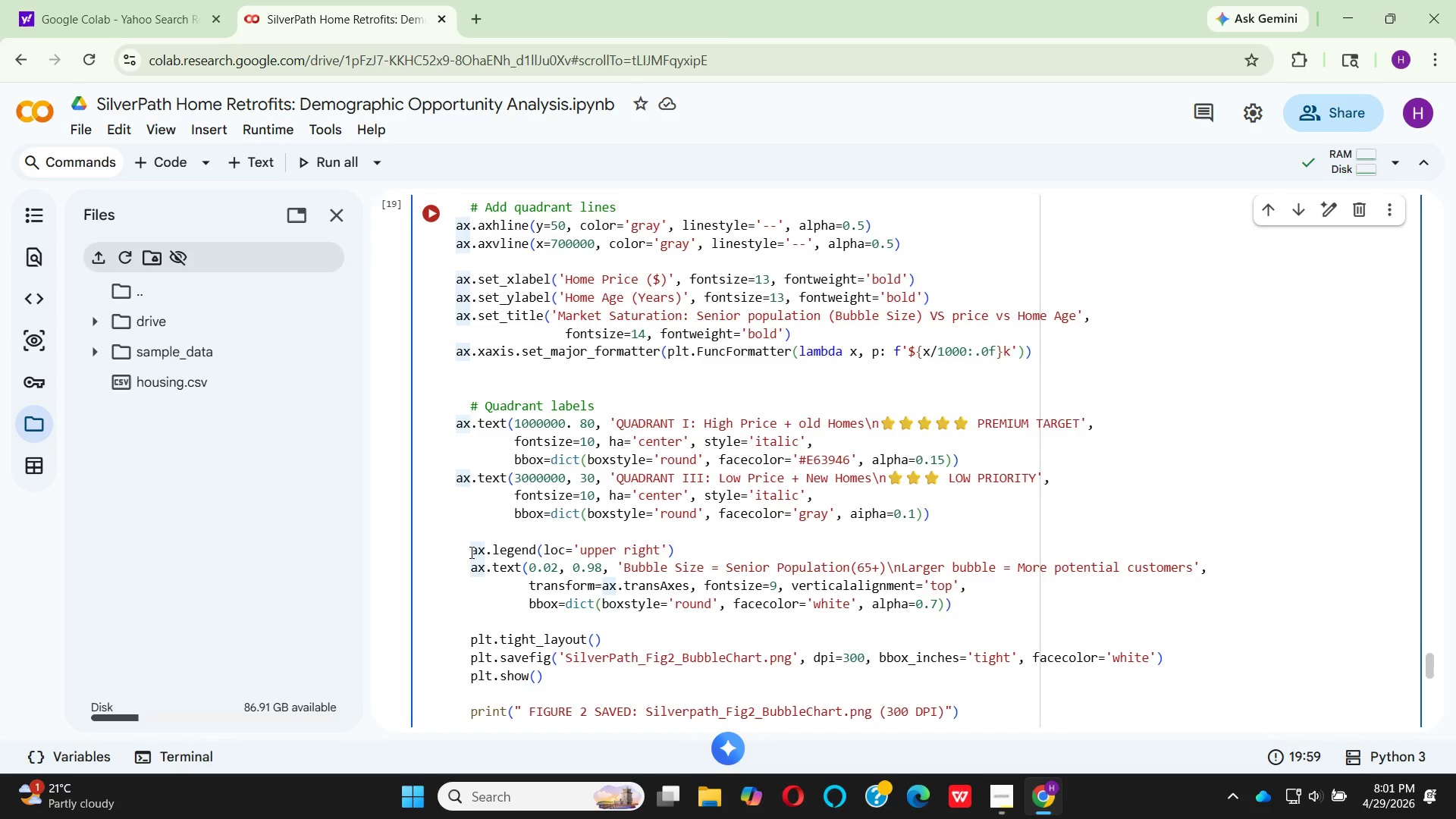 
key(Backspace)
 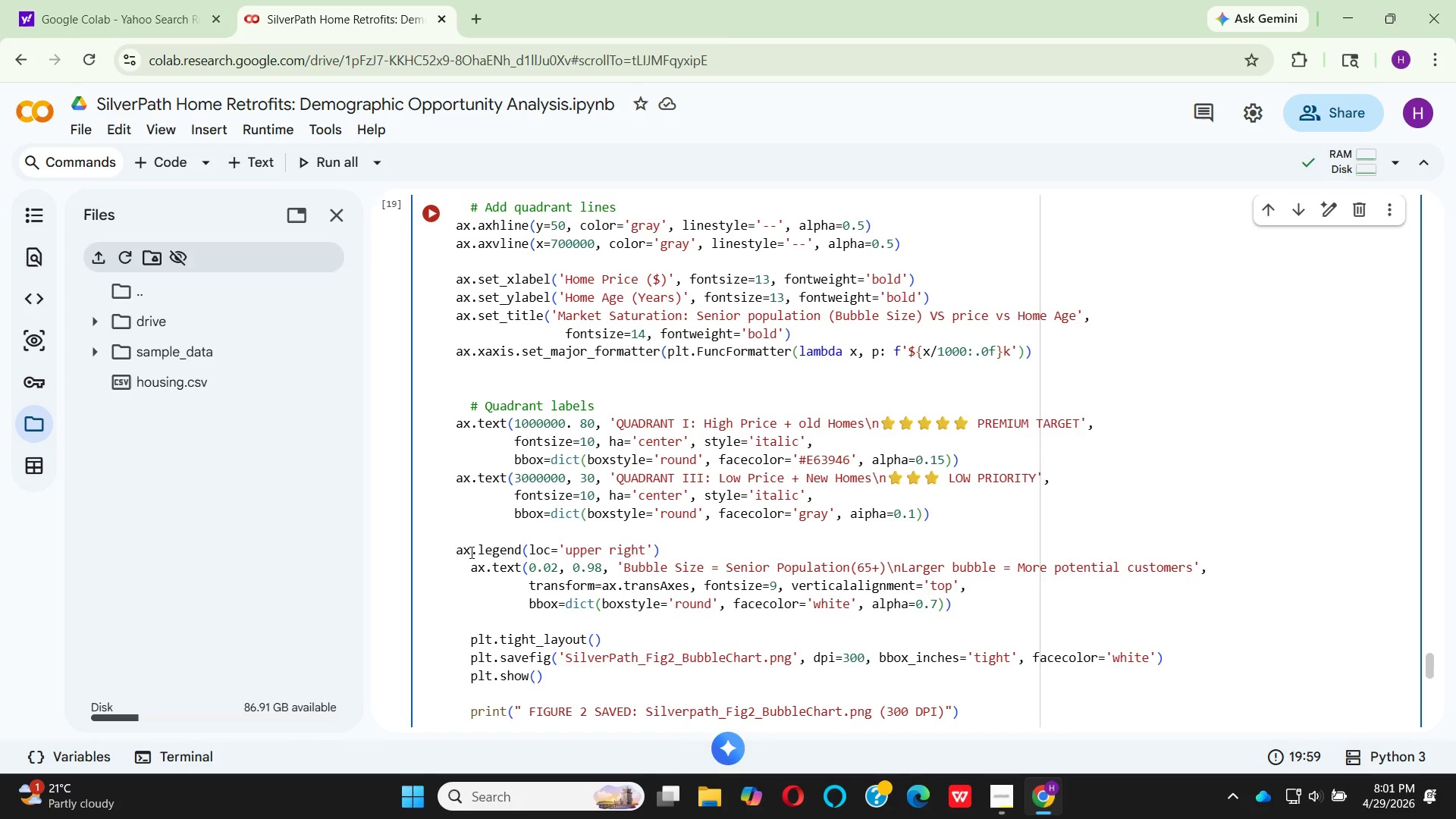 
key(ArrowDown)
 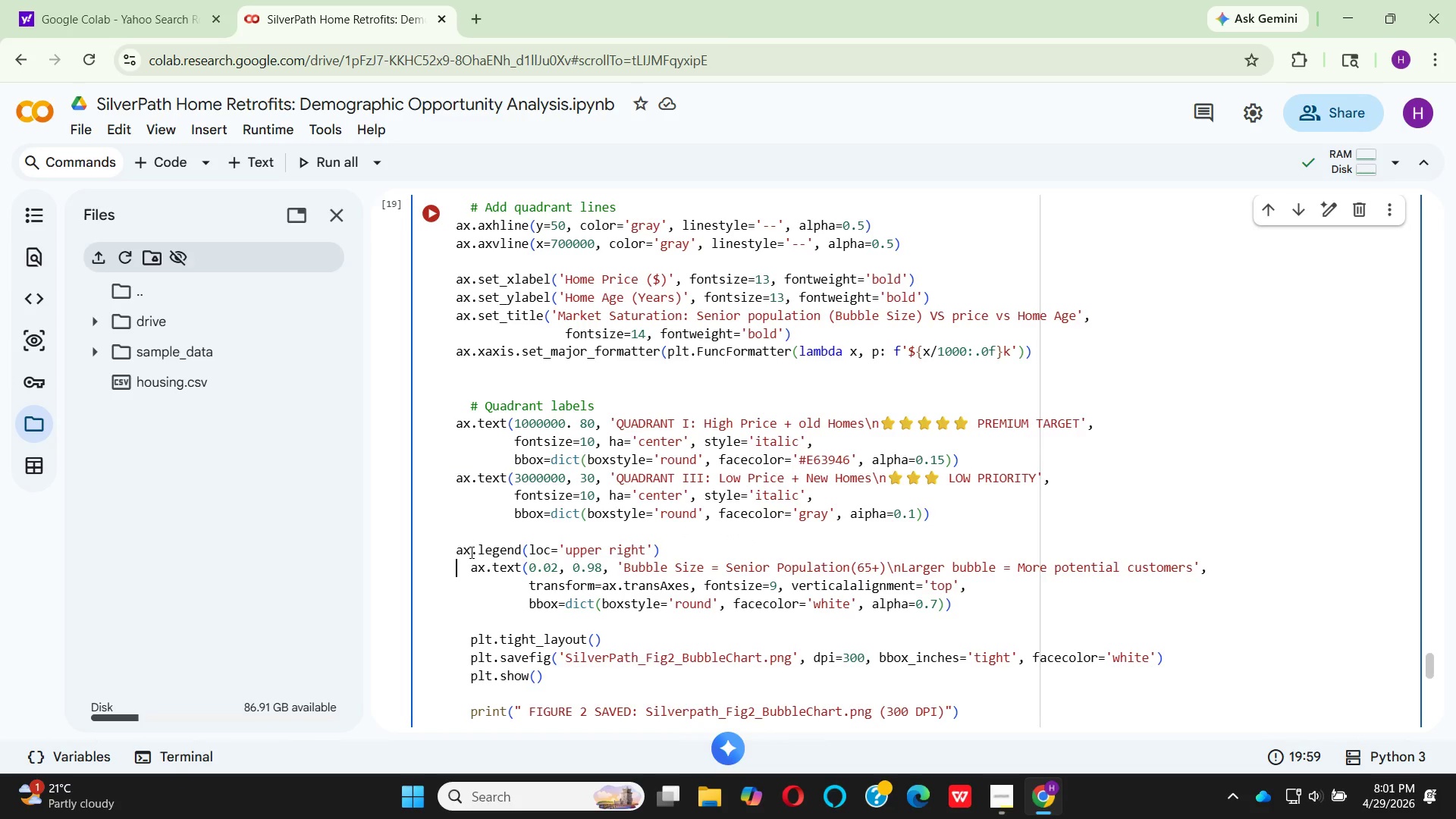 
key(ArrowRight)
 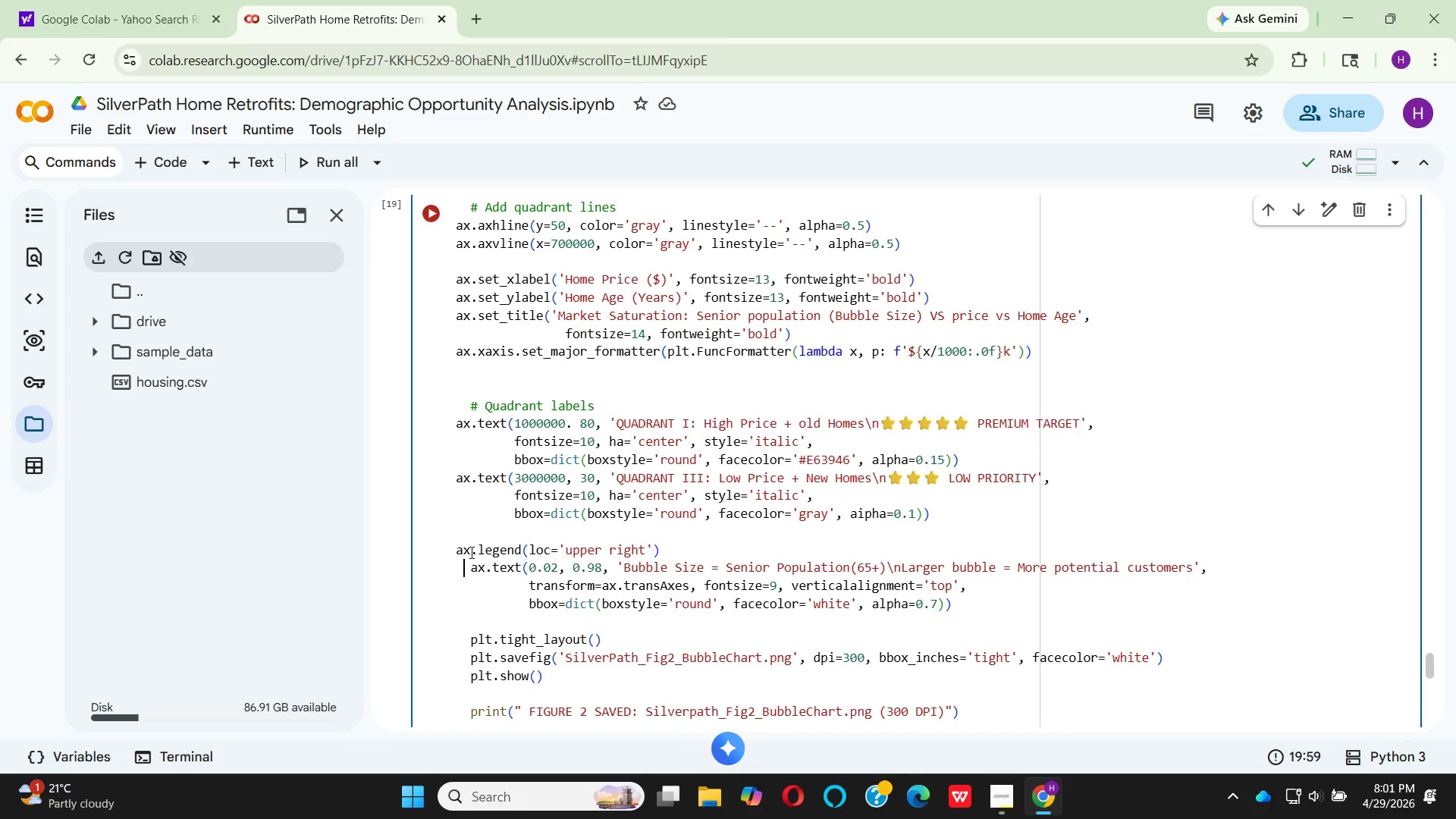 
key(ArrowRight)
 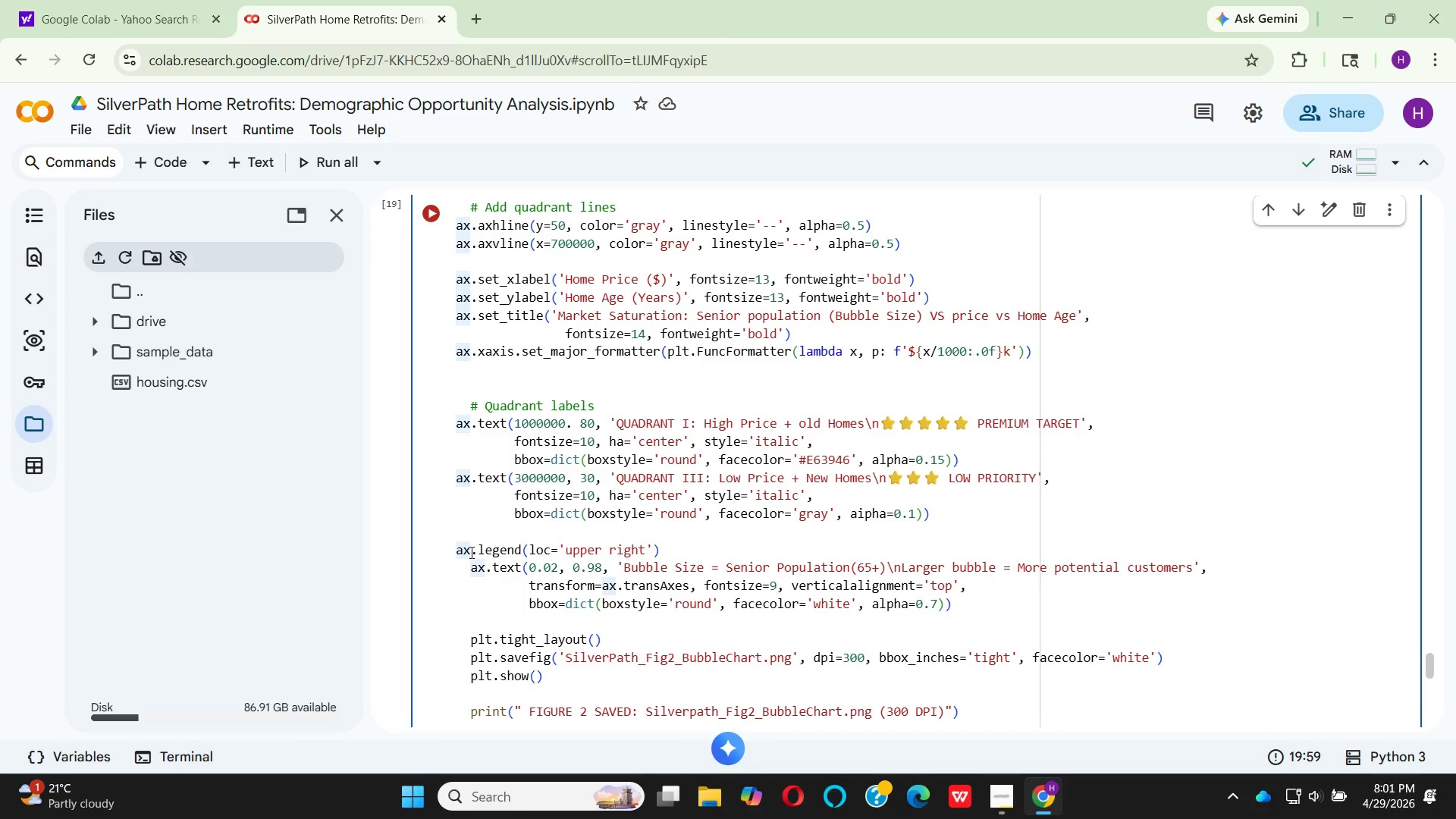 
key(Backspace)
 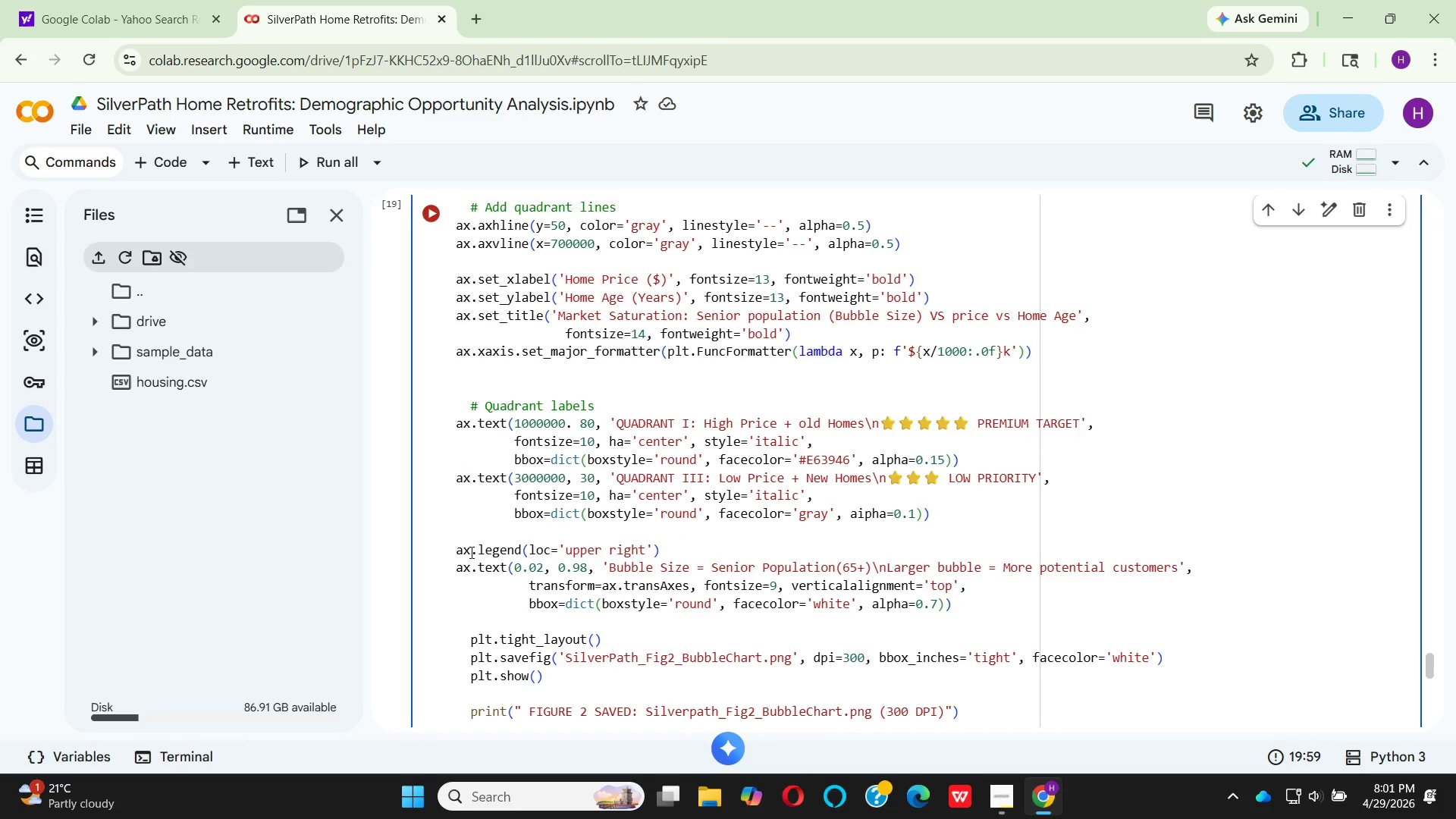 
key(ArrowDown)
 